 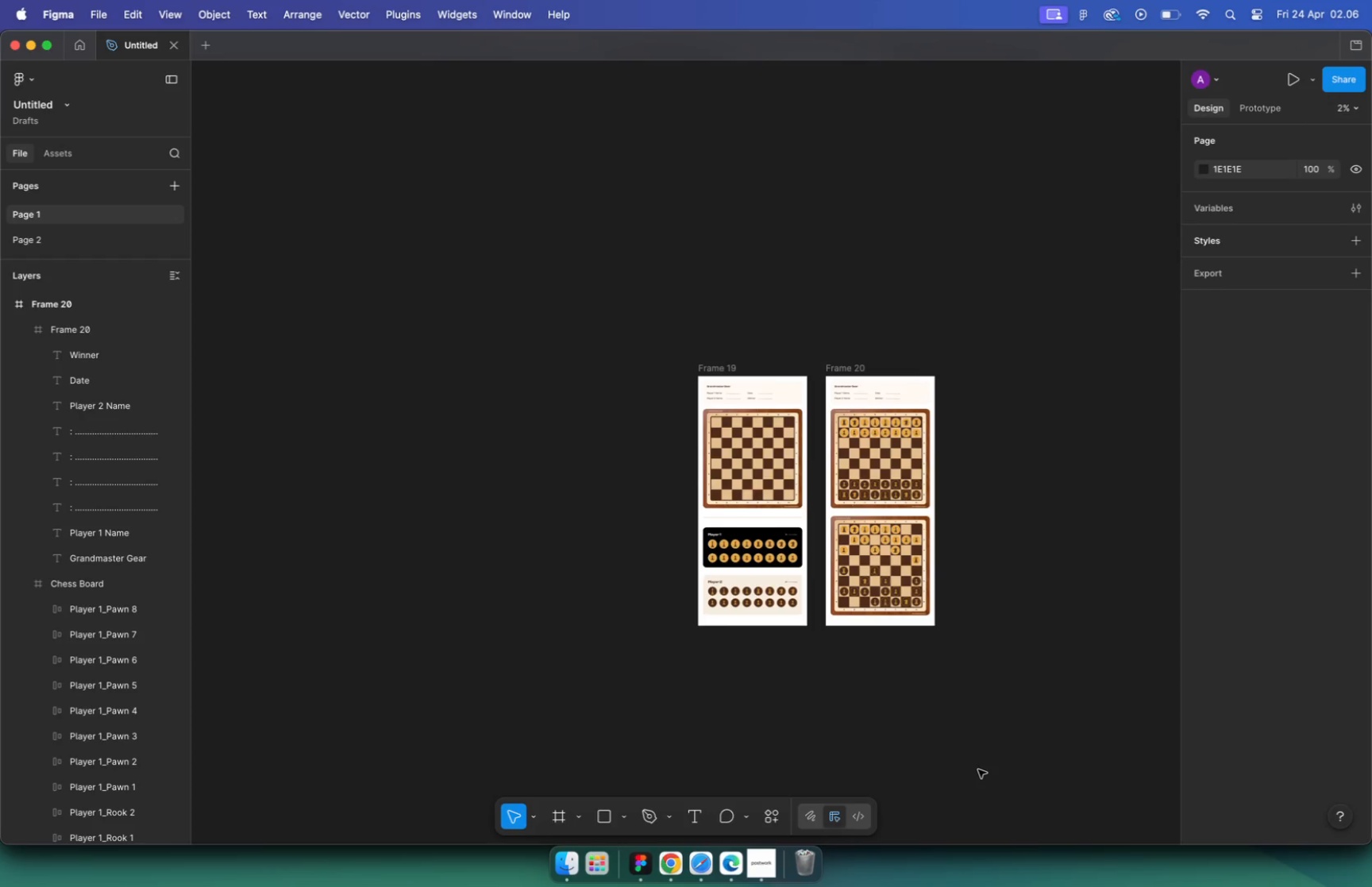 
hold_key(key=CommandLeft, duration=0.92)
scroll: coordinate [773, 378], scroll_direction: down, amount: 4.0
 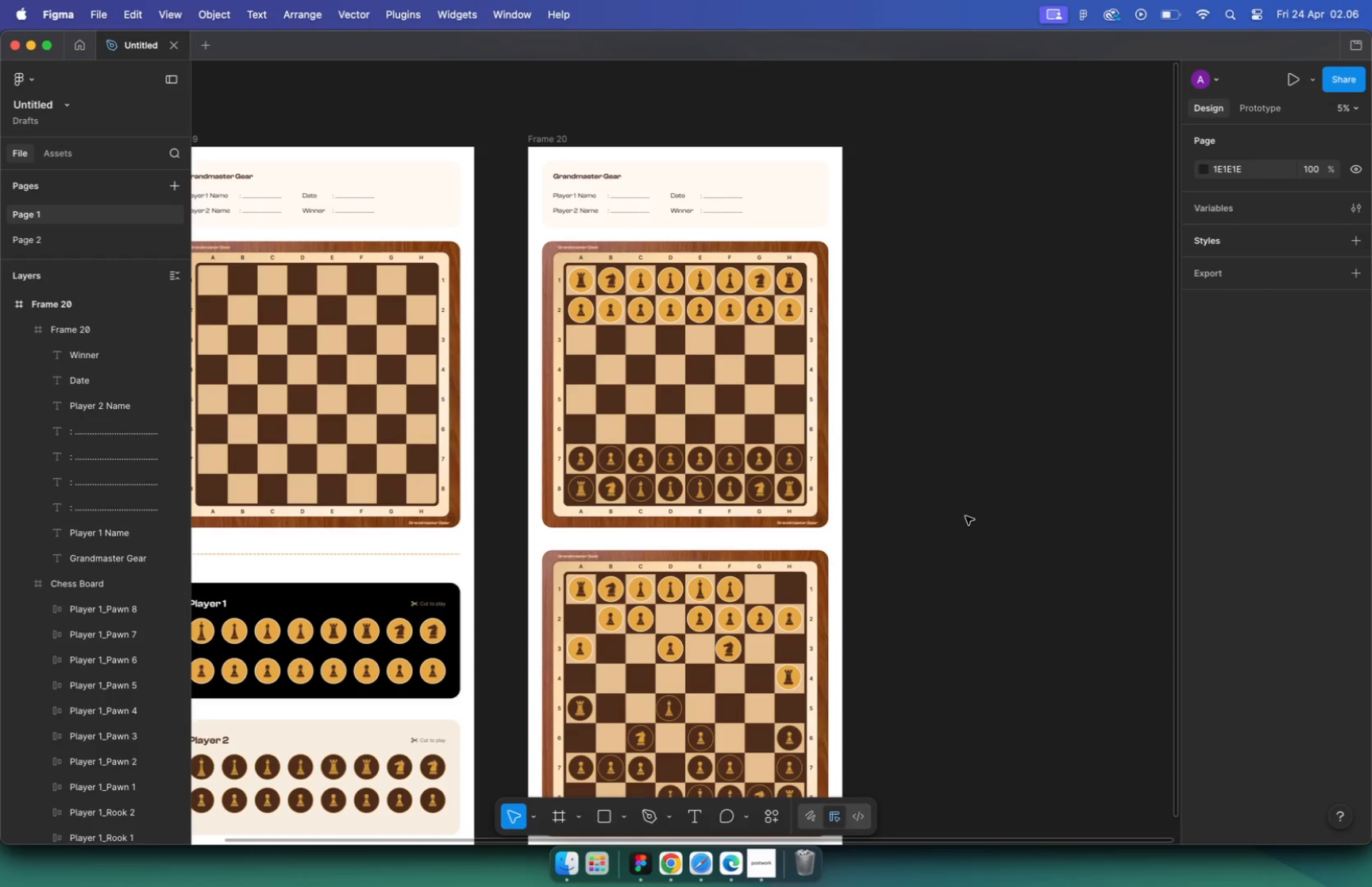 
hold_key(key=CommandLeft, duration=1.42)
scroll: coordinate [518, 309], scroll_direction: up, amount: 5.0
 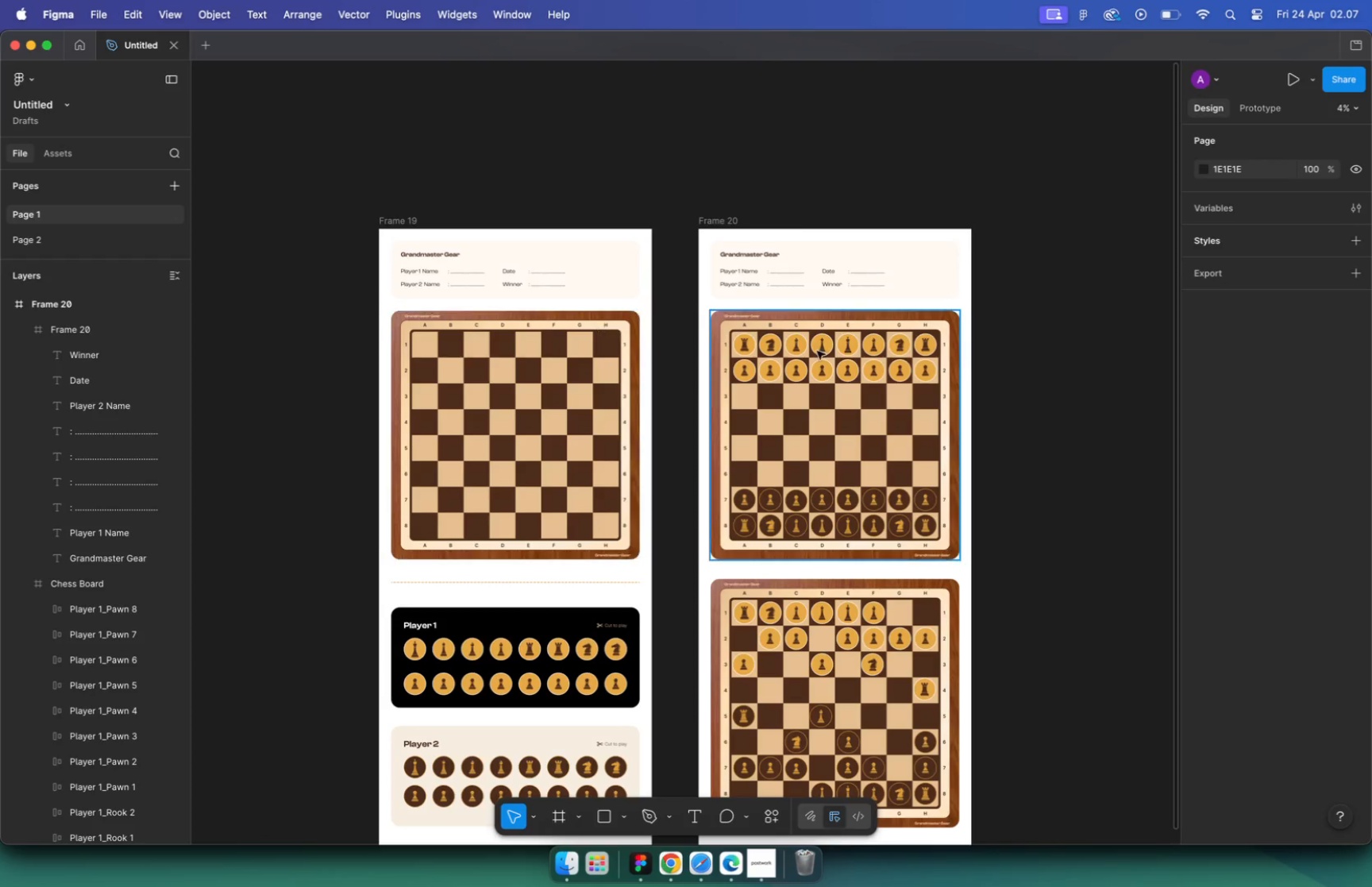 
left_click([712, 213])
 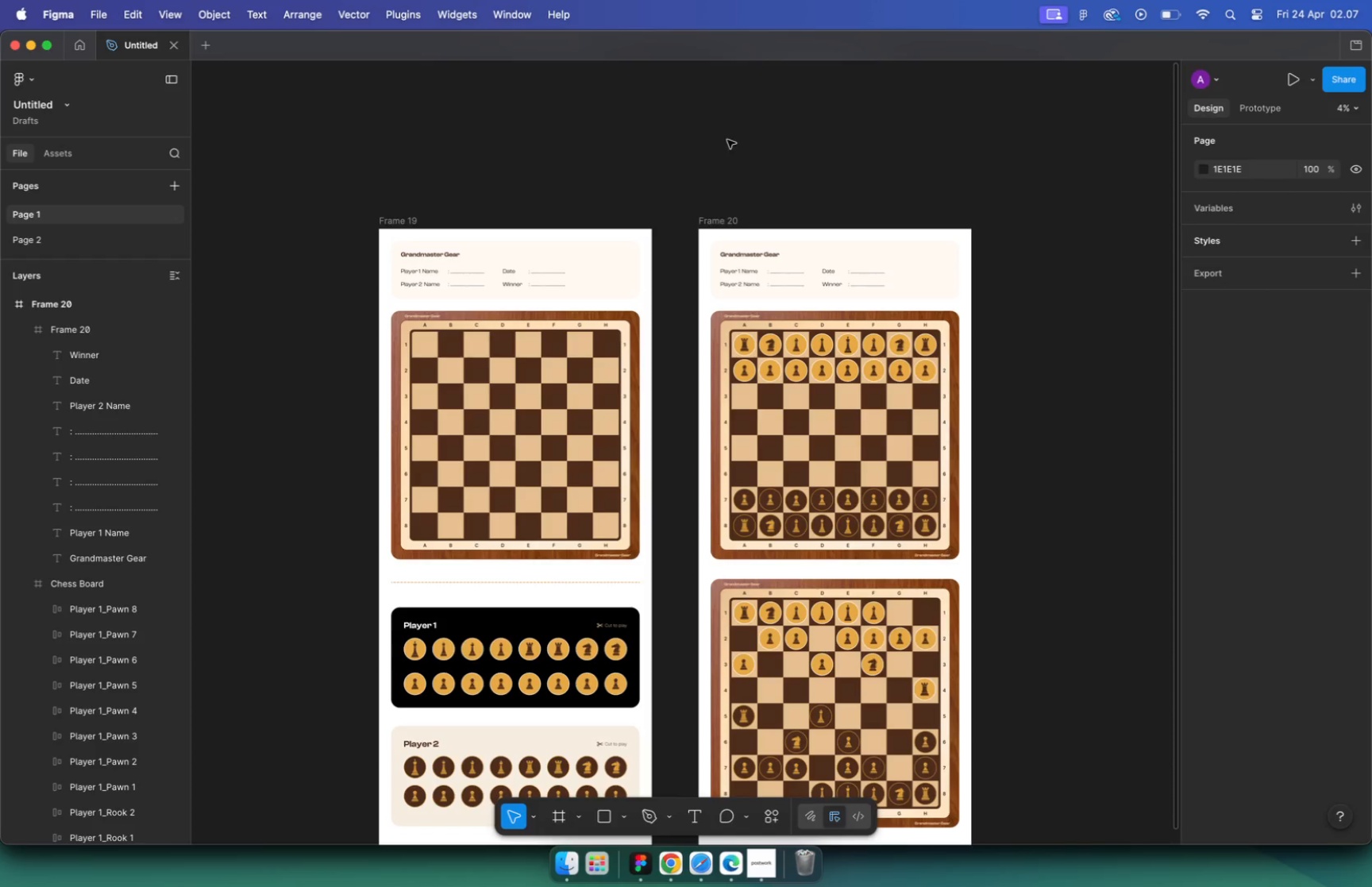 
left_click_drag(start_coordinate=[720, 144], to_coordinate=[653, 202])
 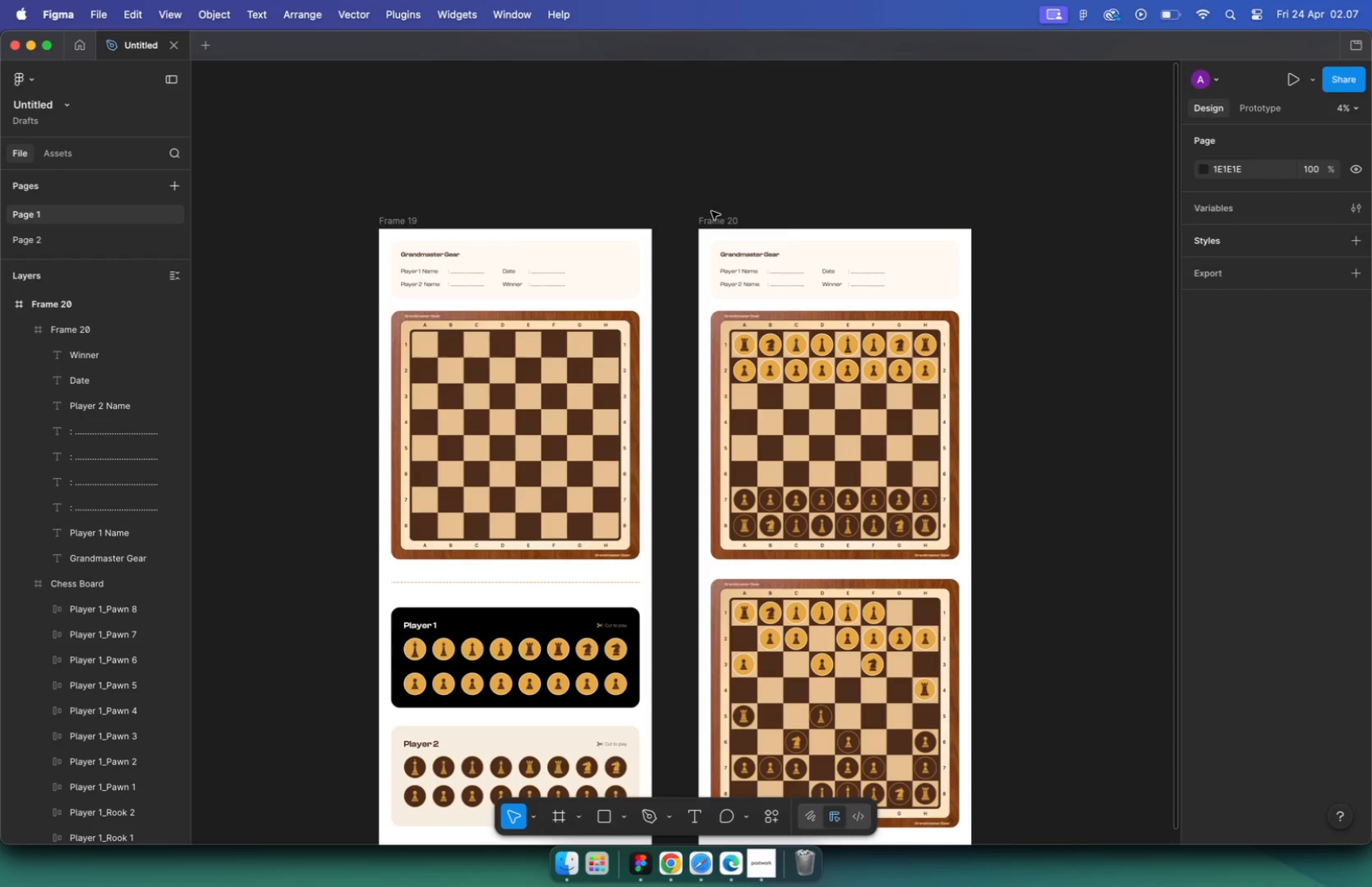 
hold_key(key=CommandLeft, duration=1.31)
left_click([476, 195])
 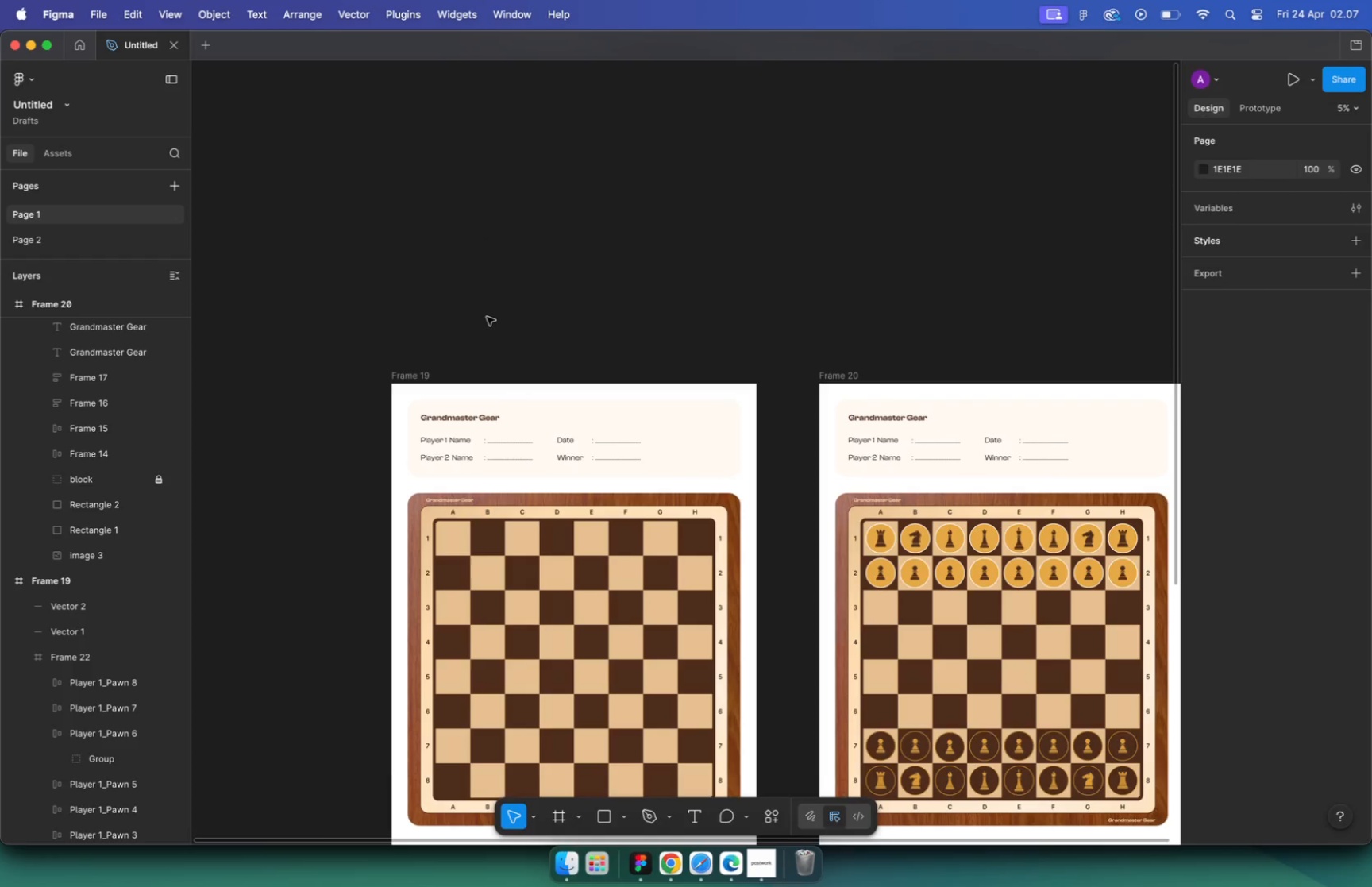 
scroll: coordinate [476, 233], scroll_direction: up, amount: 6.0
 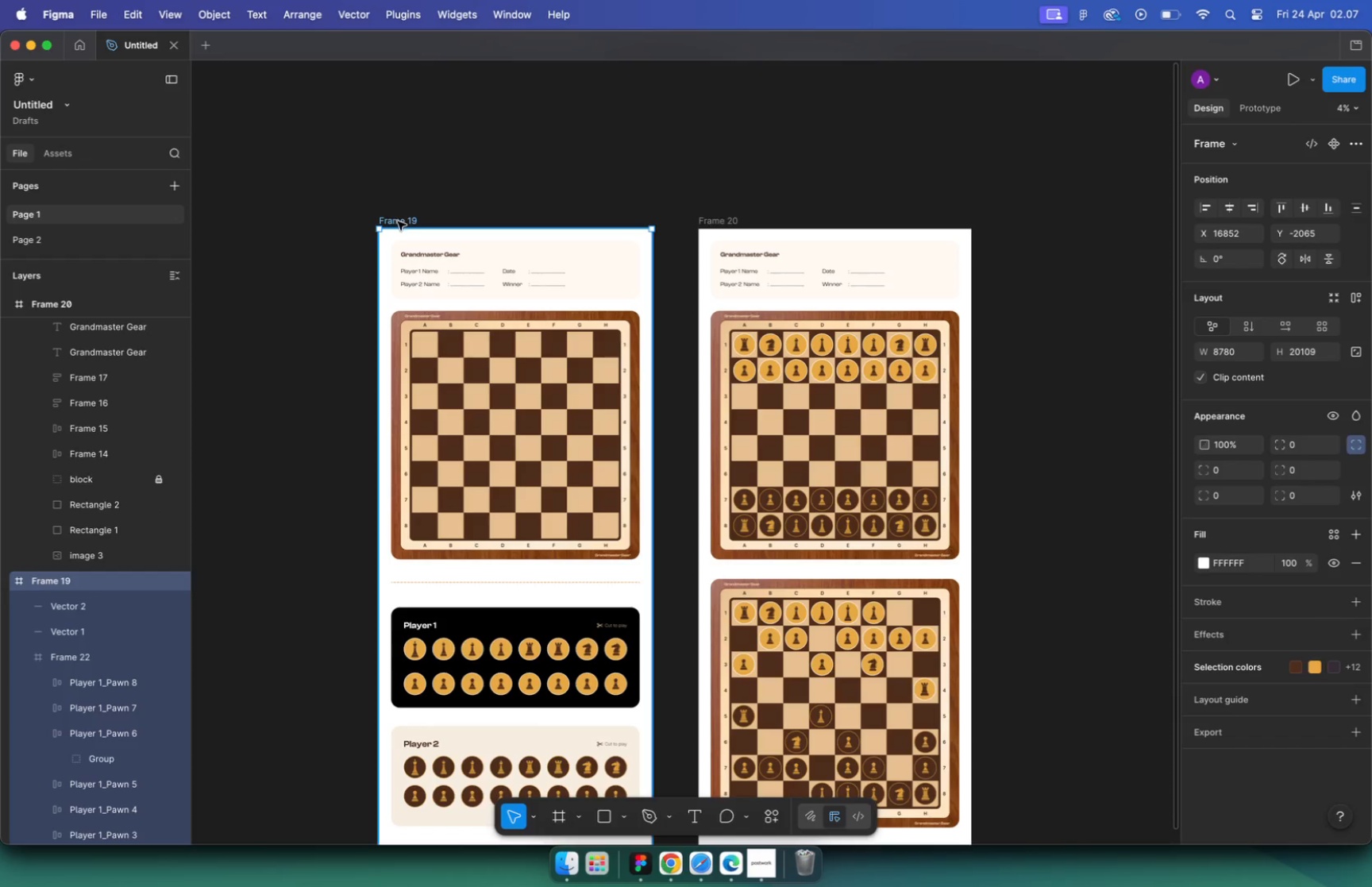 
key(T)
 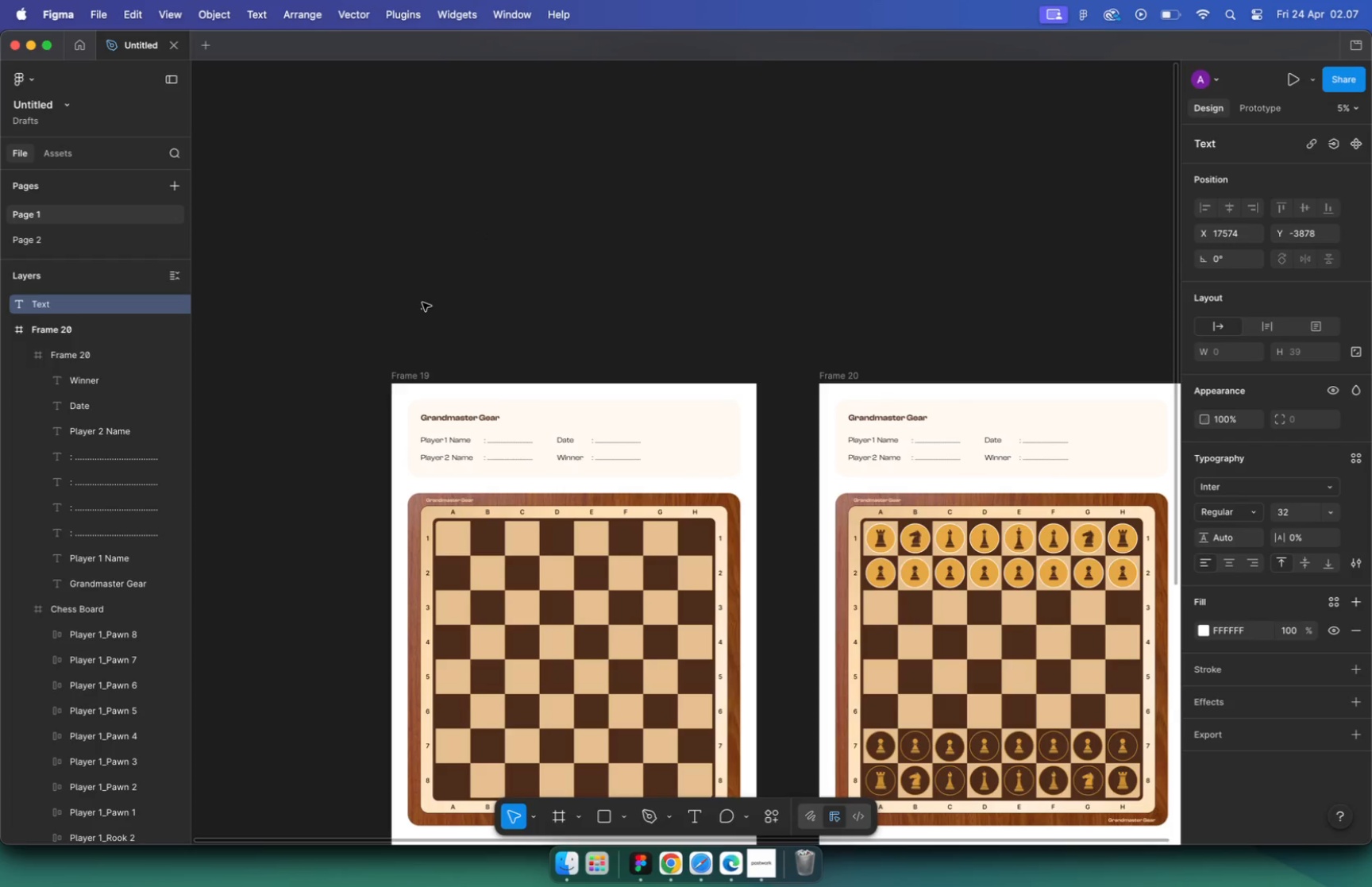 
wait(6.85)
 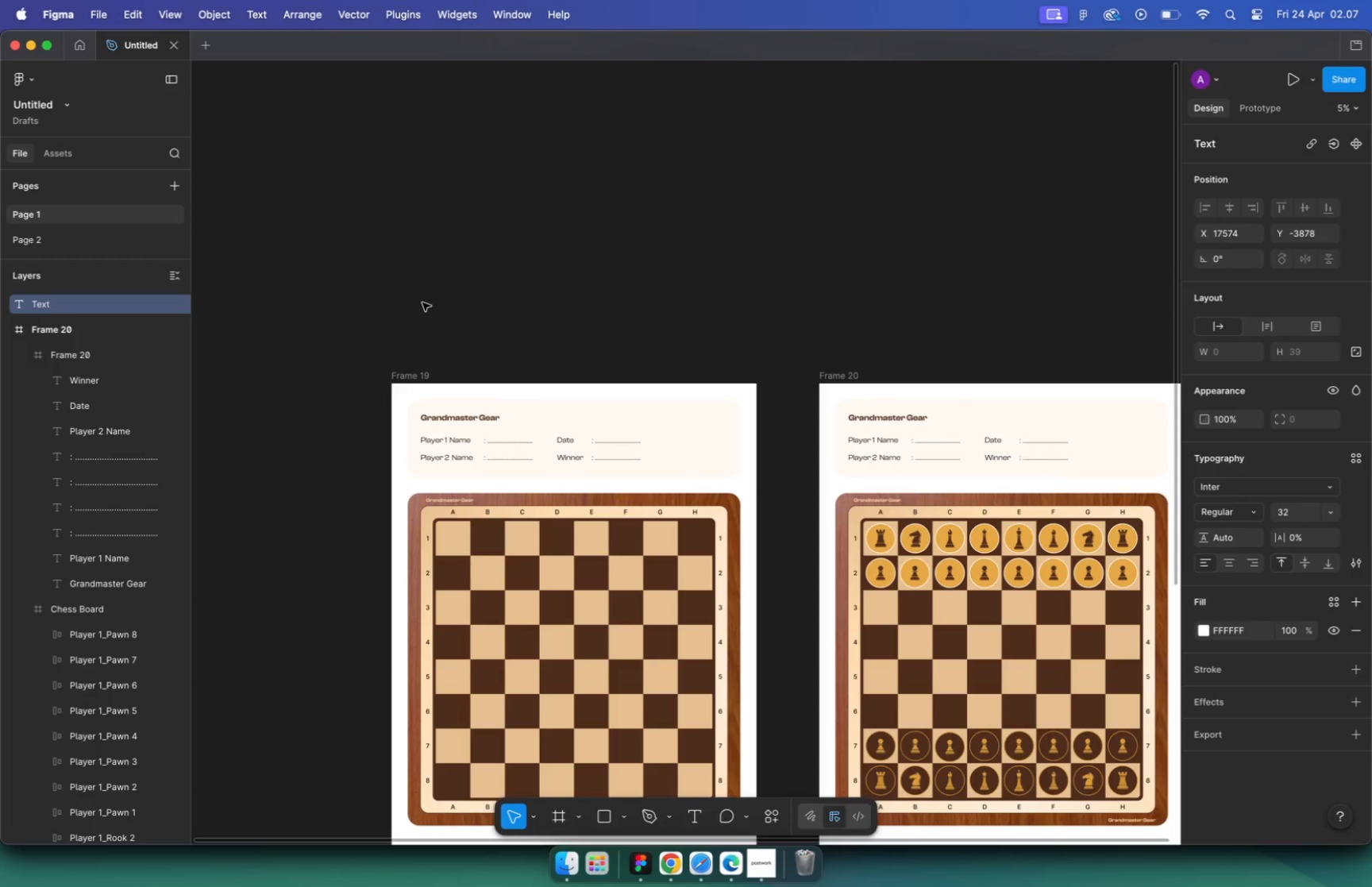 
type(Game re)
key(Backspace)
key(Backspace)
key(Backspace)
key(Backspace)
key(Backspace)
key(Backspace)
key(Backspace)
key(Backspace)
type(Game re)
key(Backspace)
key(Backspace)
type(space to print)
key(Escape)
 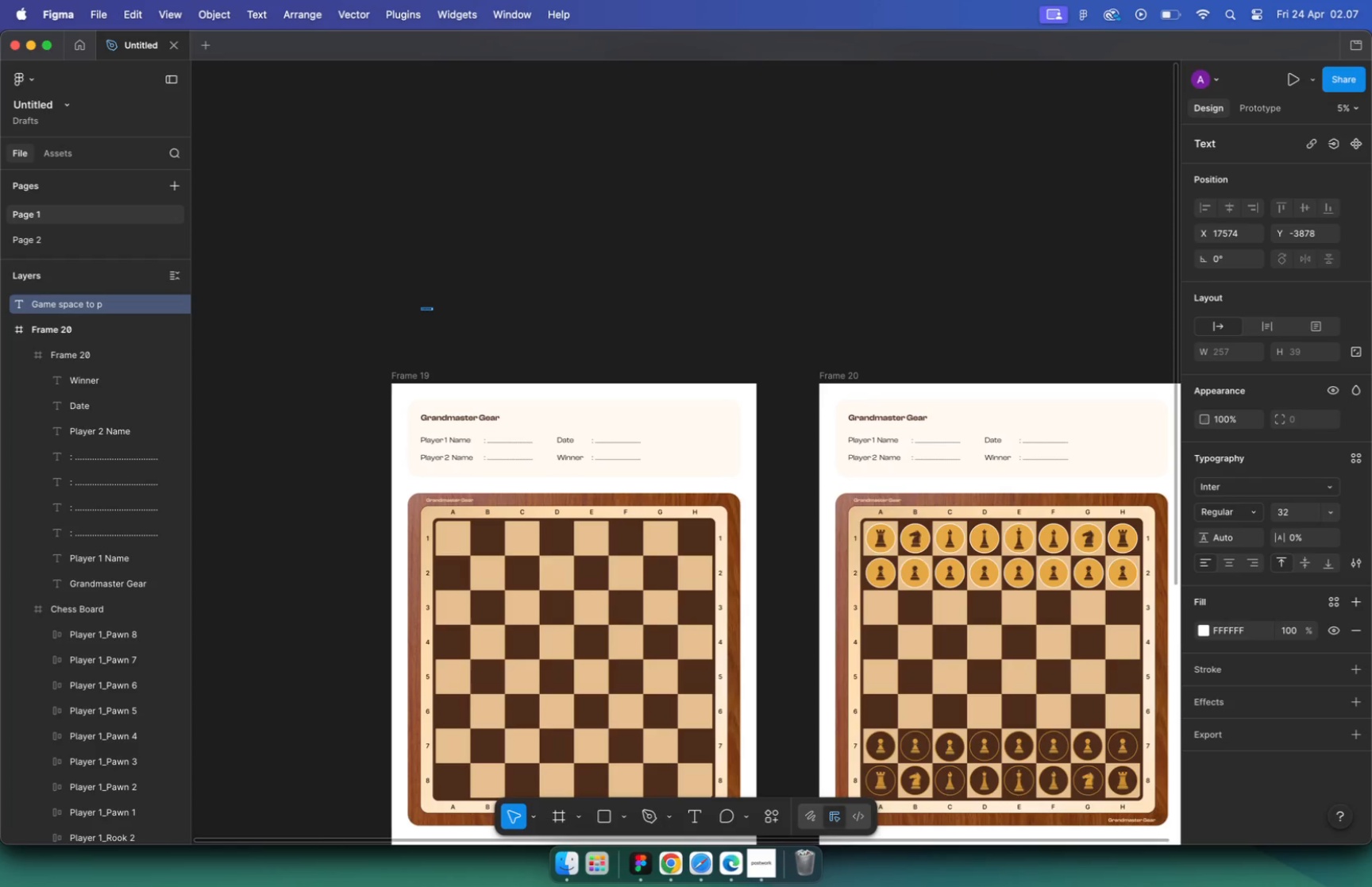 
left_click([510, 322])
 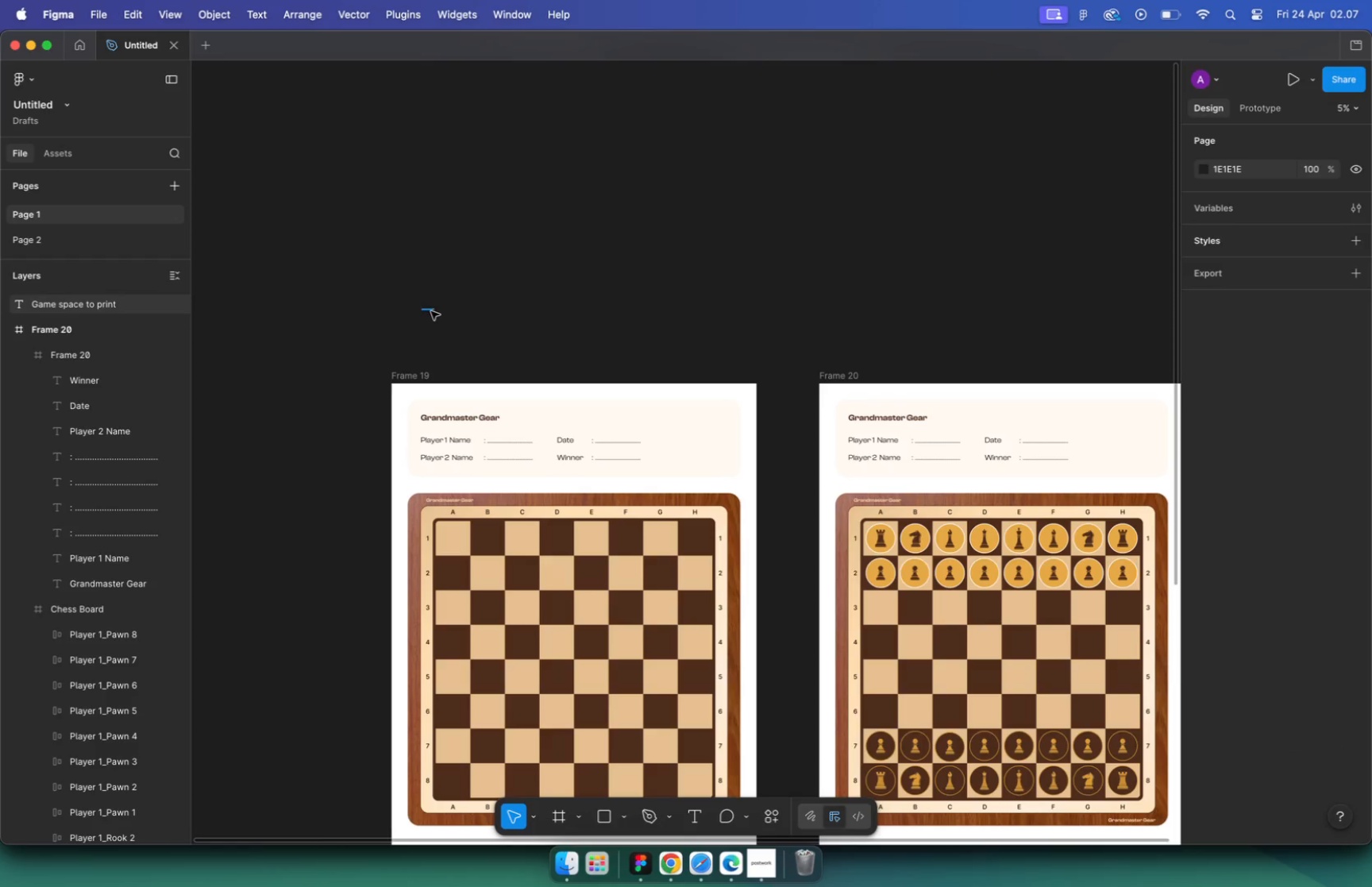 
left_click([1303, 514])
 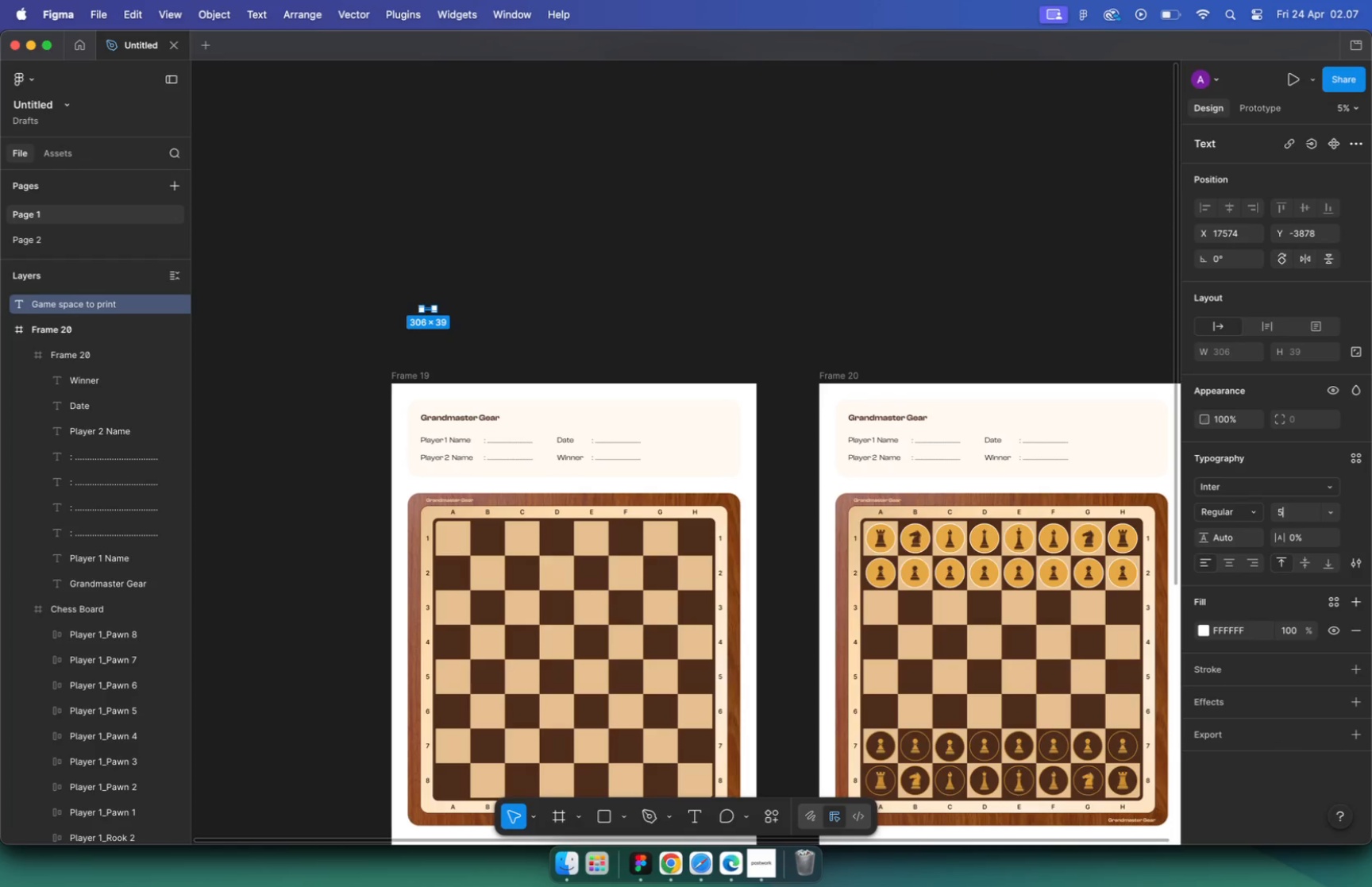 
type(500)
 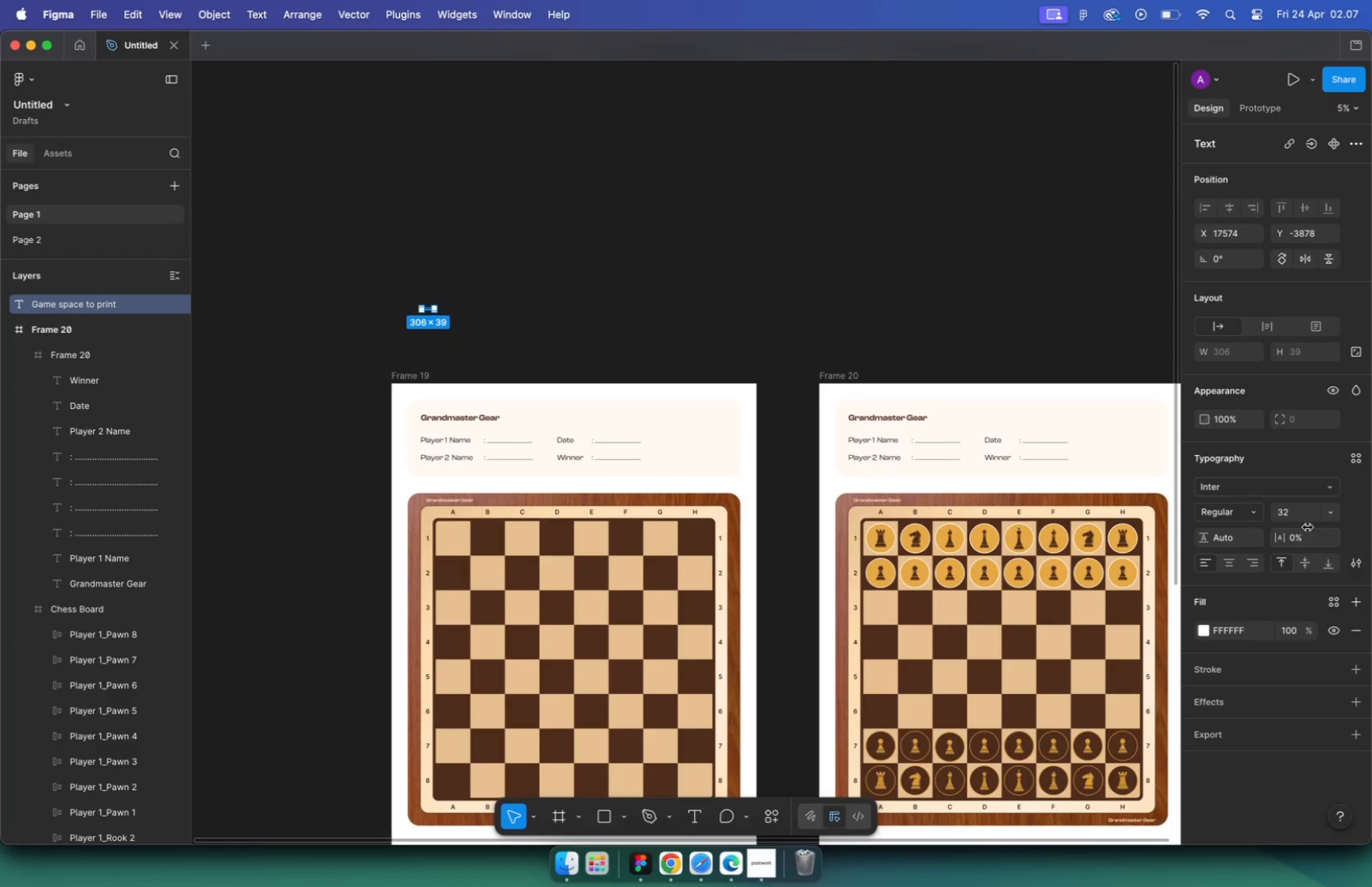 
key(Enter)
 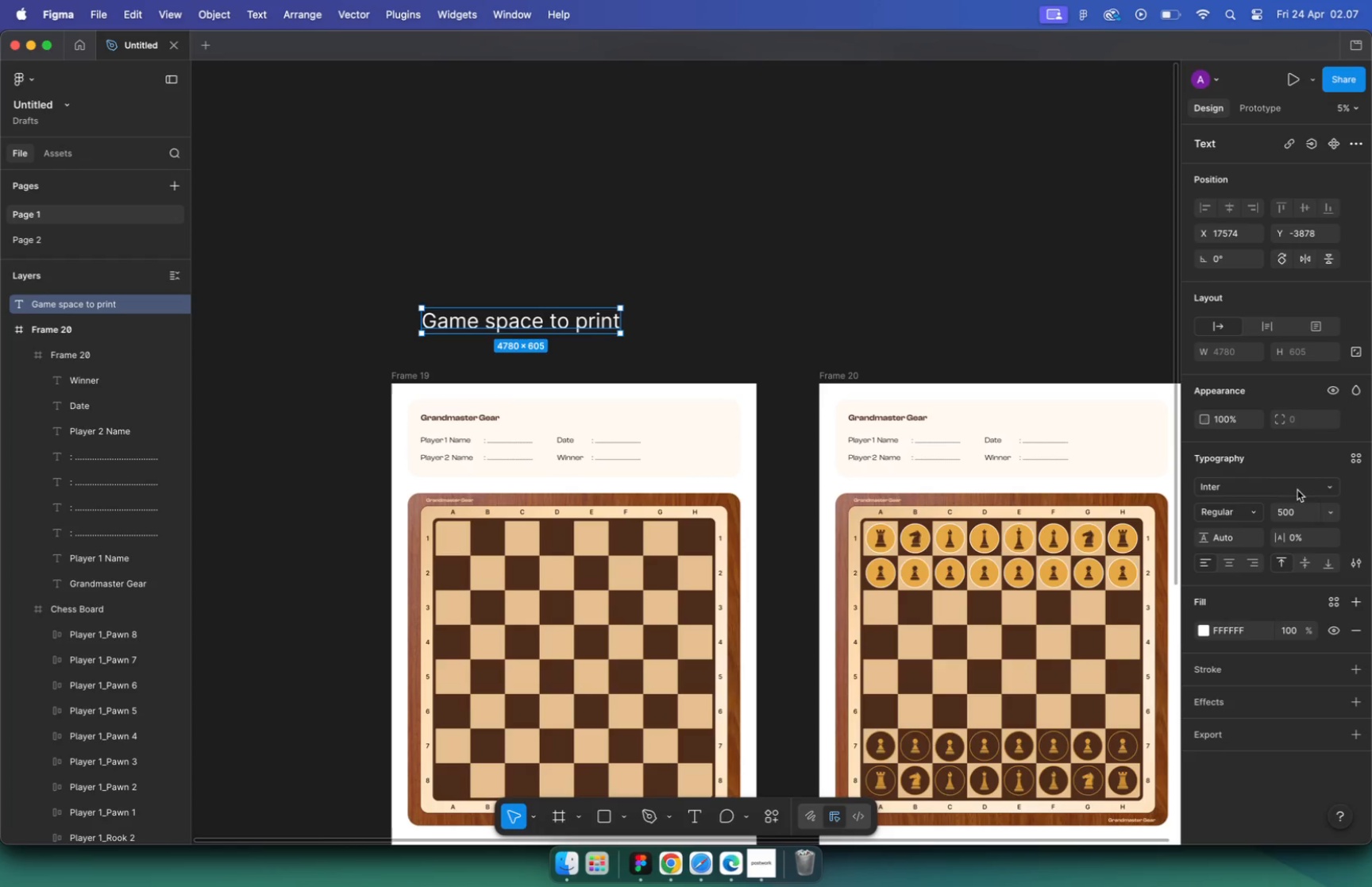 
left_click([1229, 488])
 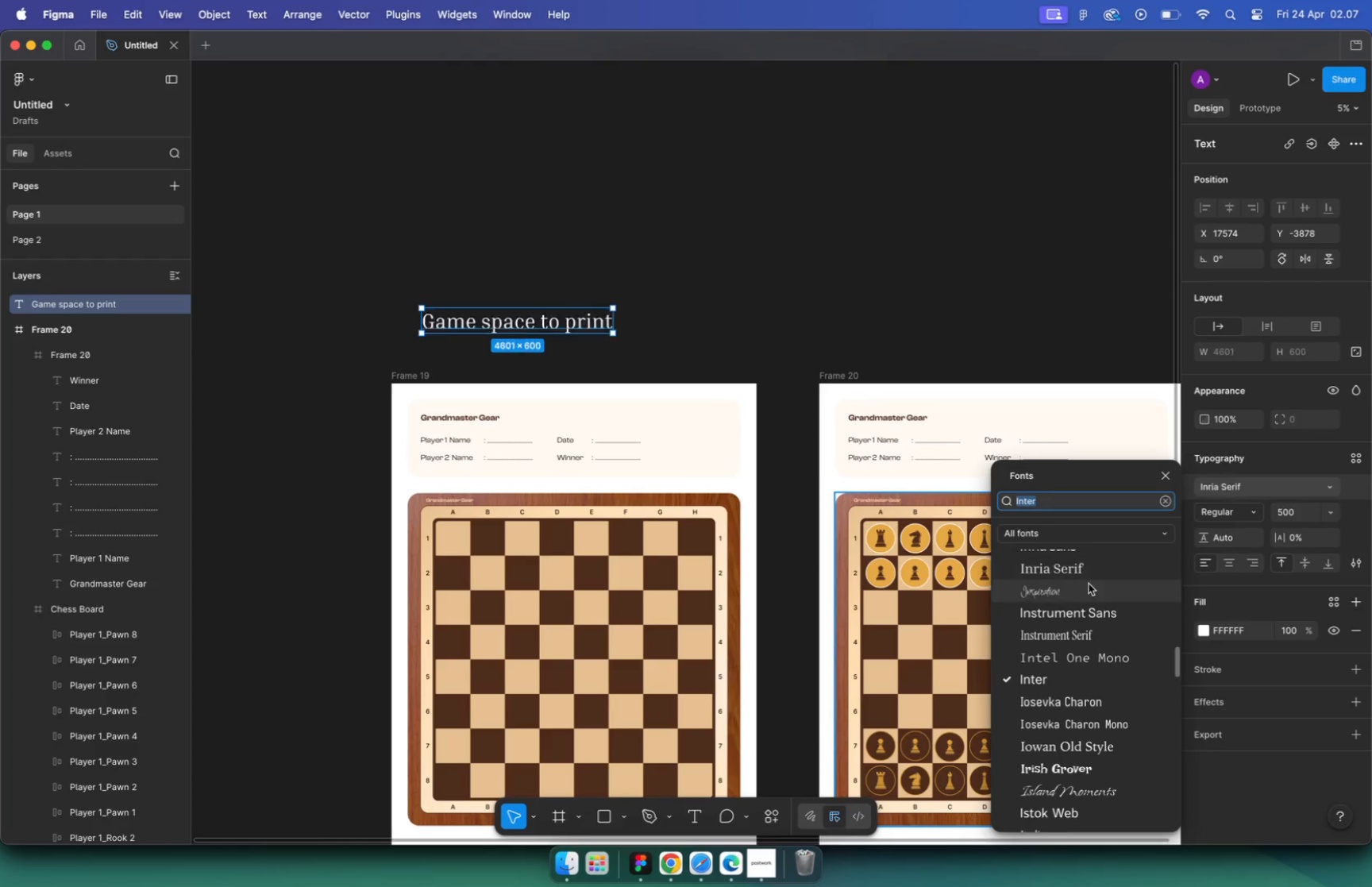 
hold_key(key=CommandLeft, duration=0.54)
 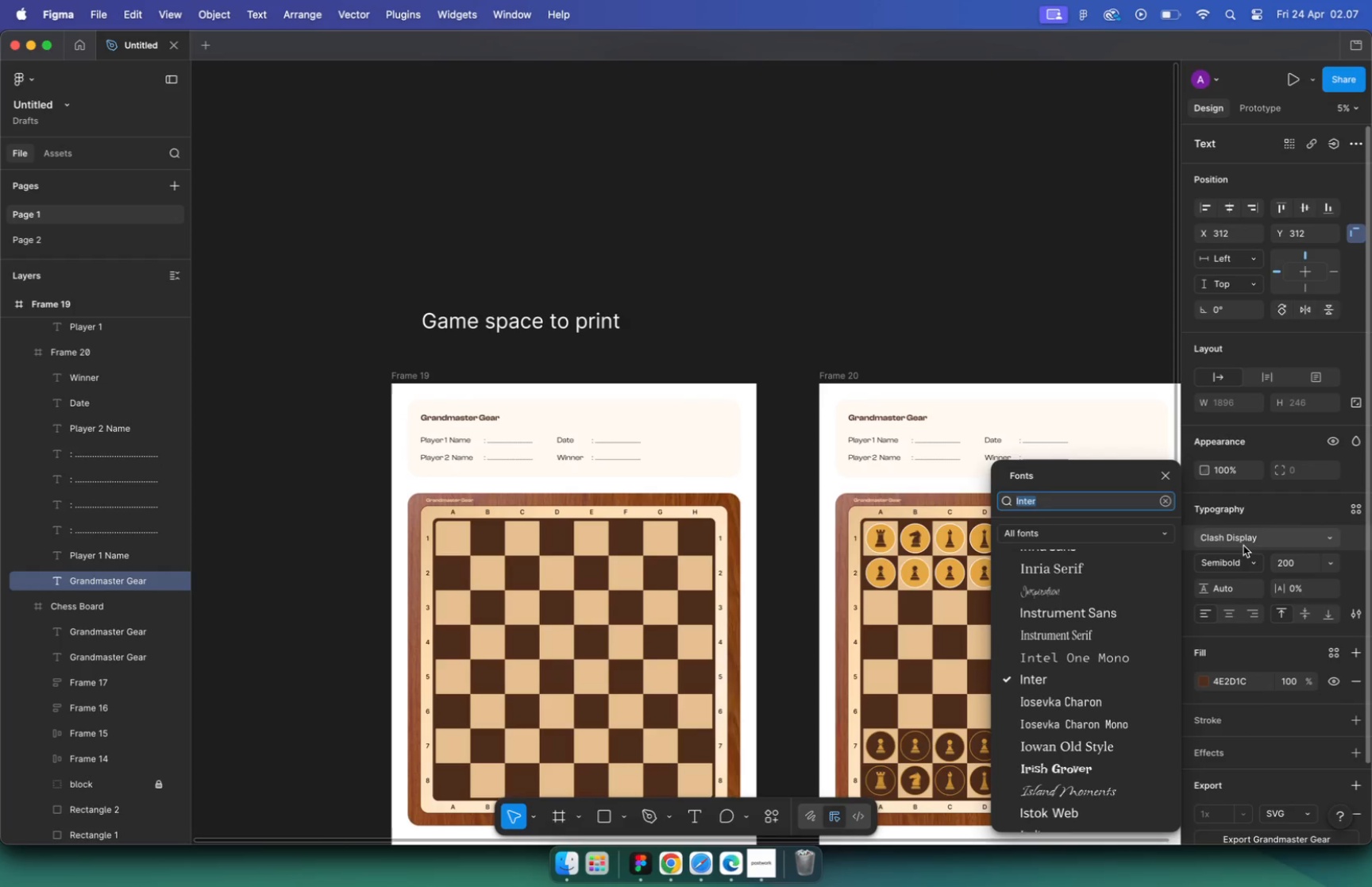 
left_click([566, 327])
 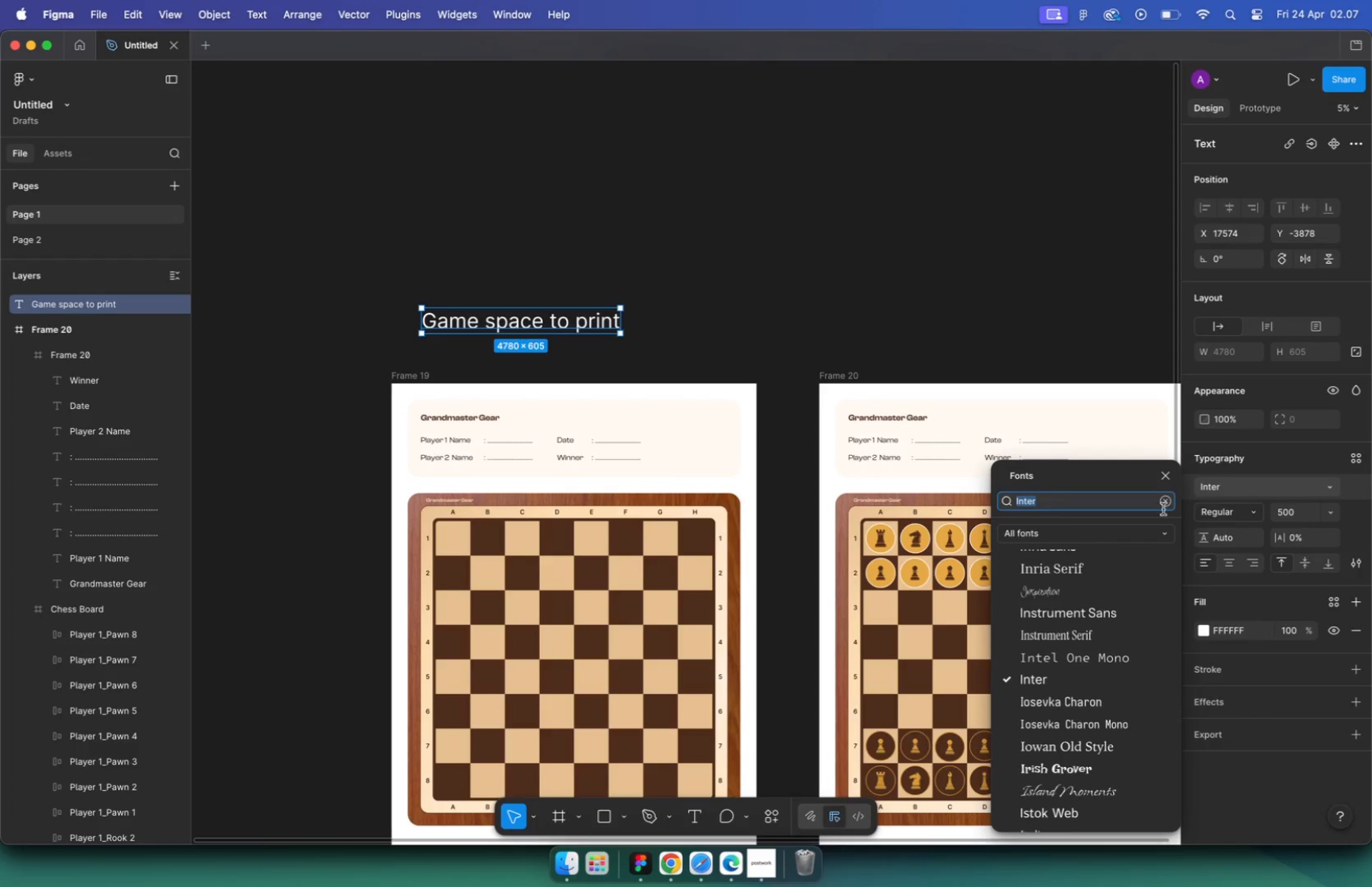 
left_click([1229, 492])
 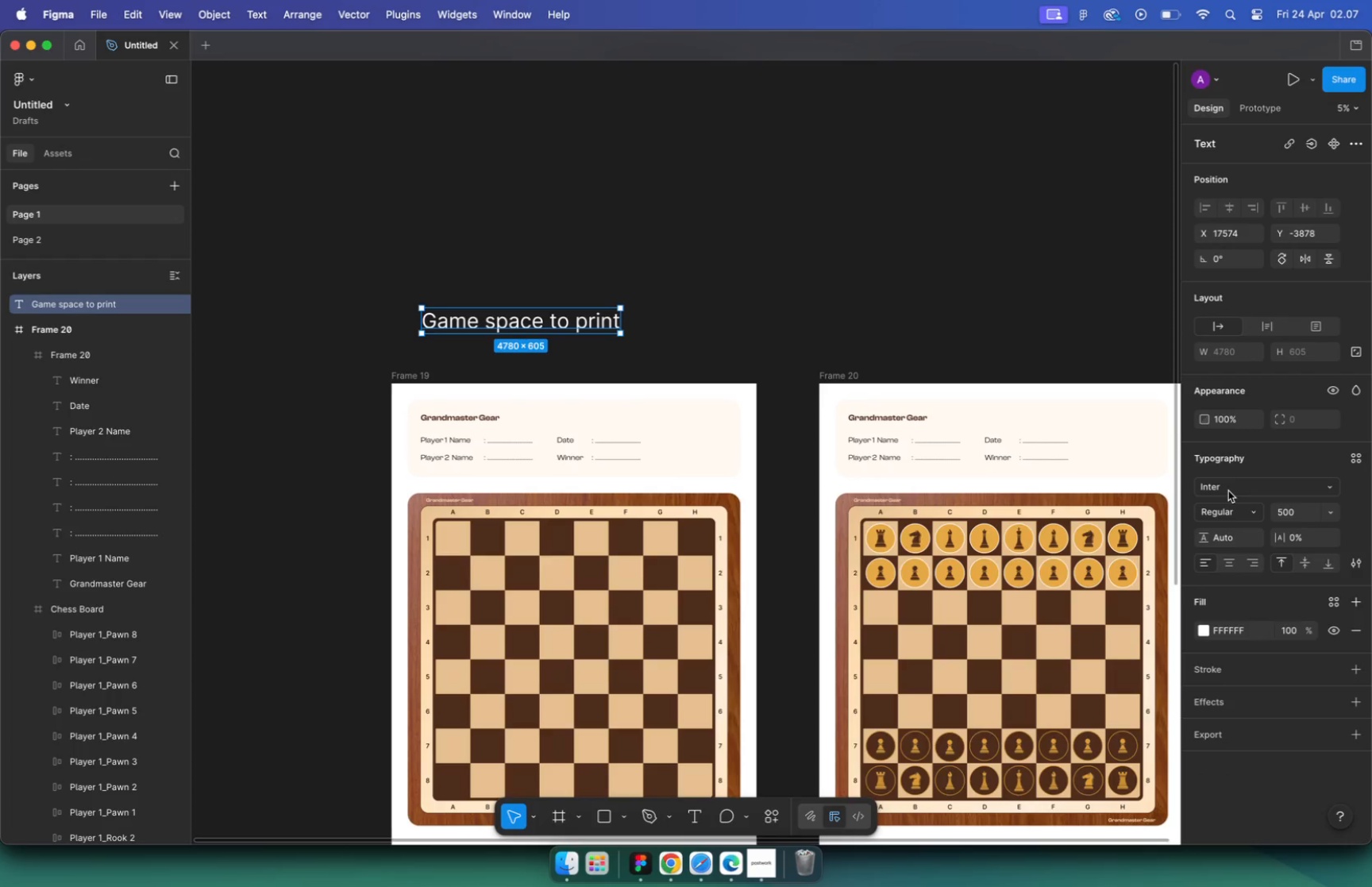 
left_click([1228, 488])
 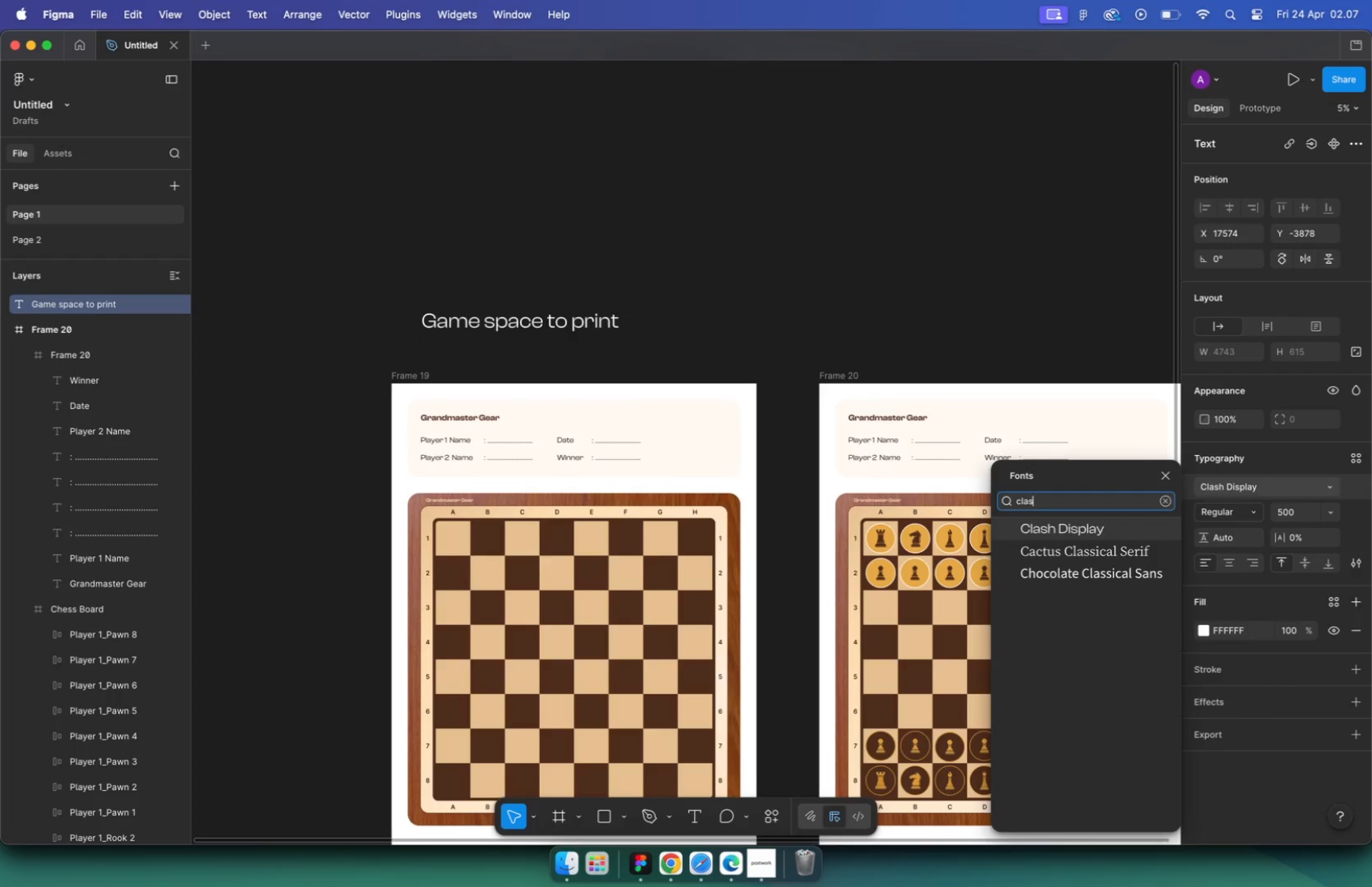 
type(clash)
 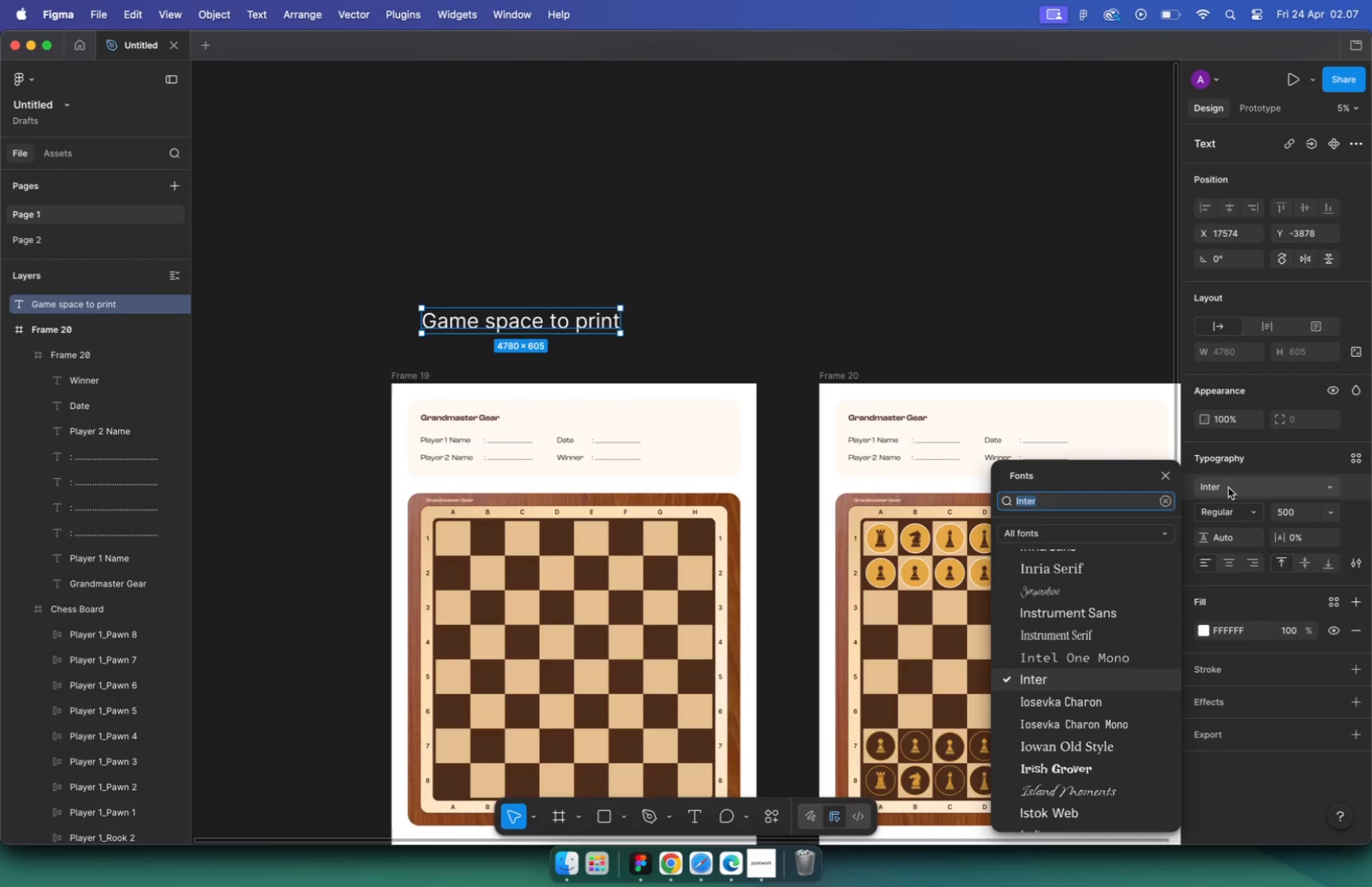 
left_click([618, 267])
 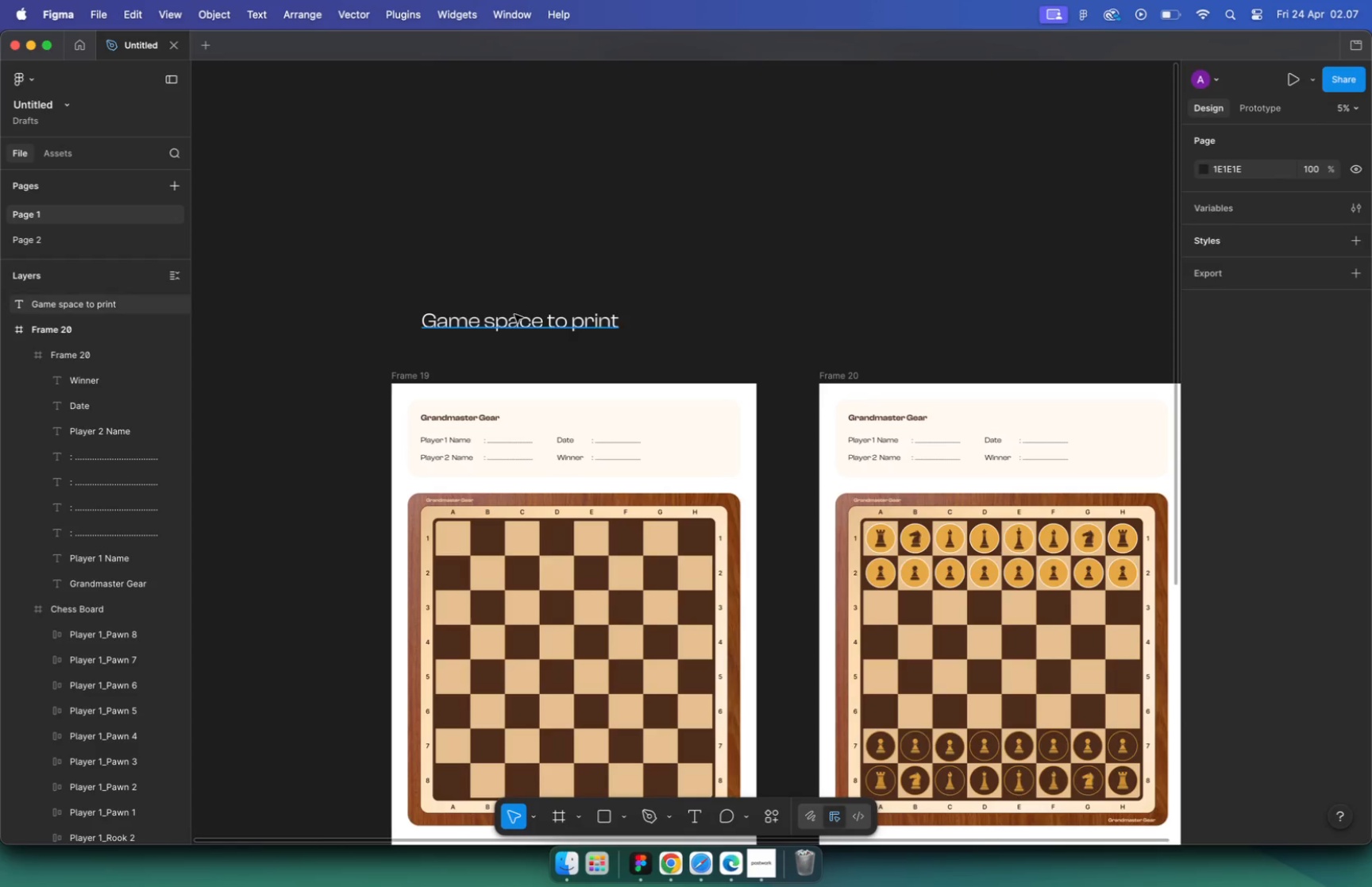 
hold_key(key=CommandLeft, duration=0.41)
 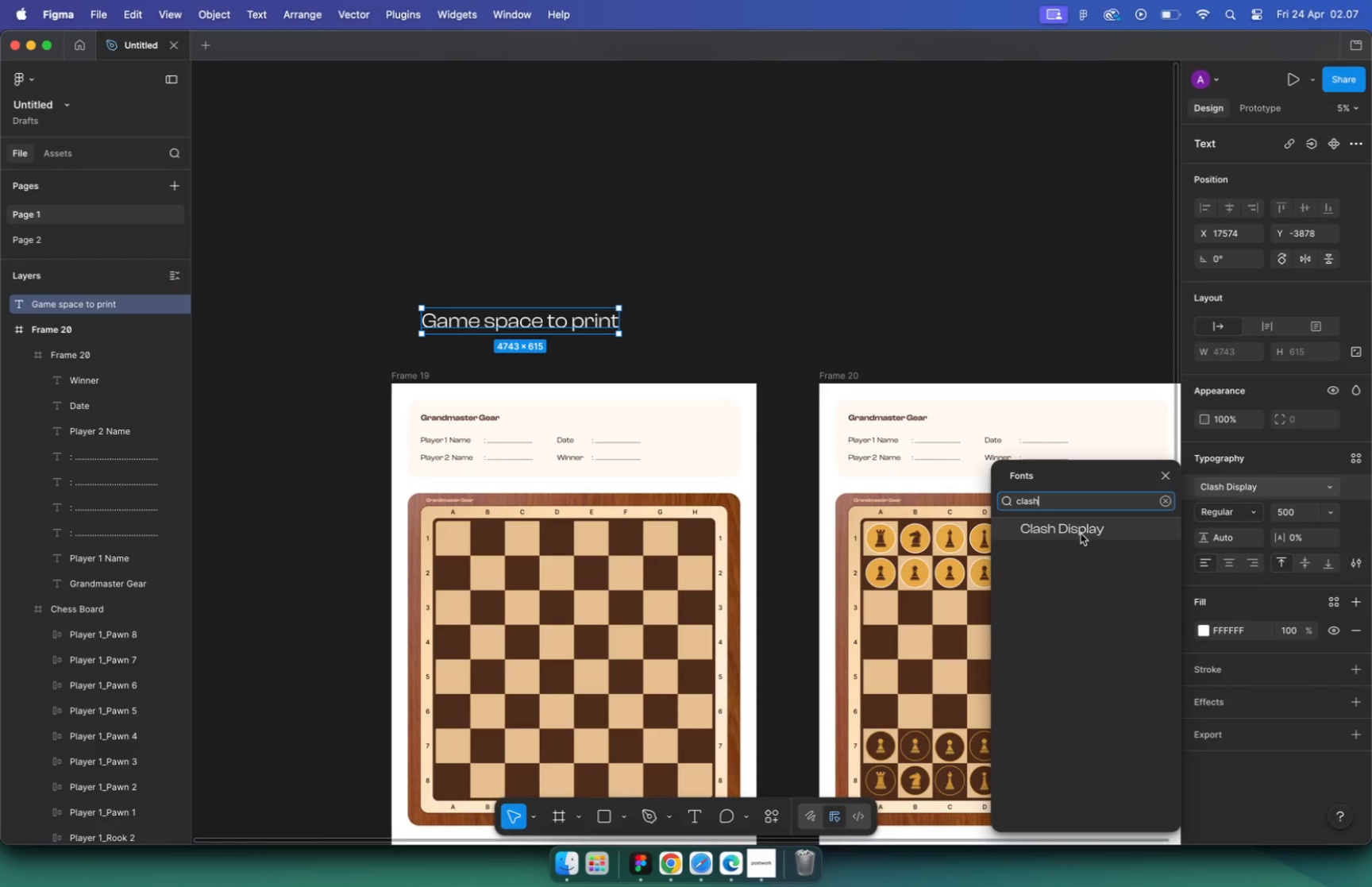 
left_click_drag(start_coordinate=[545, 318], to_coordinate=[471, 361])
 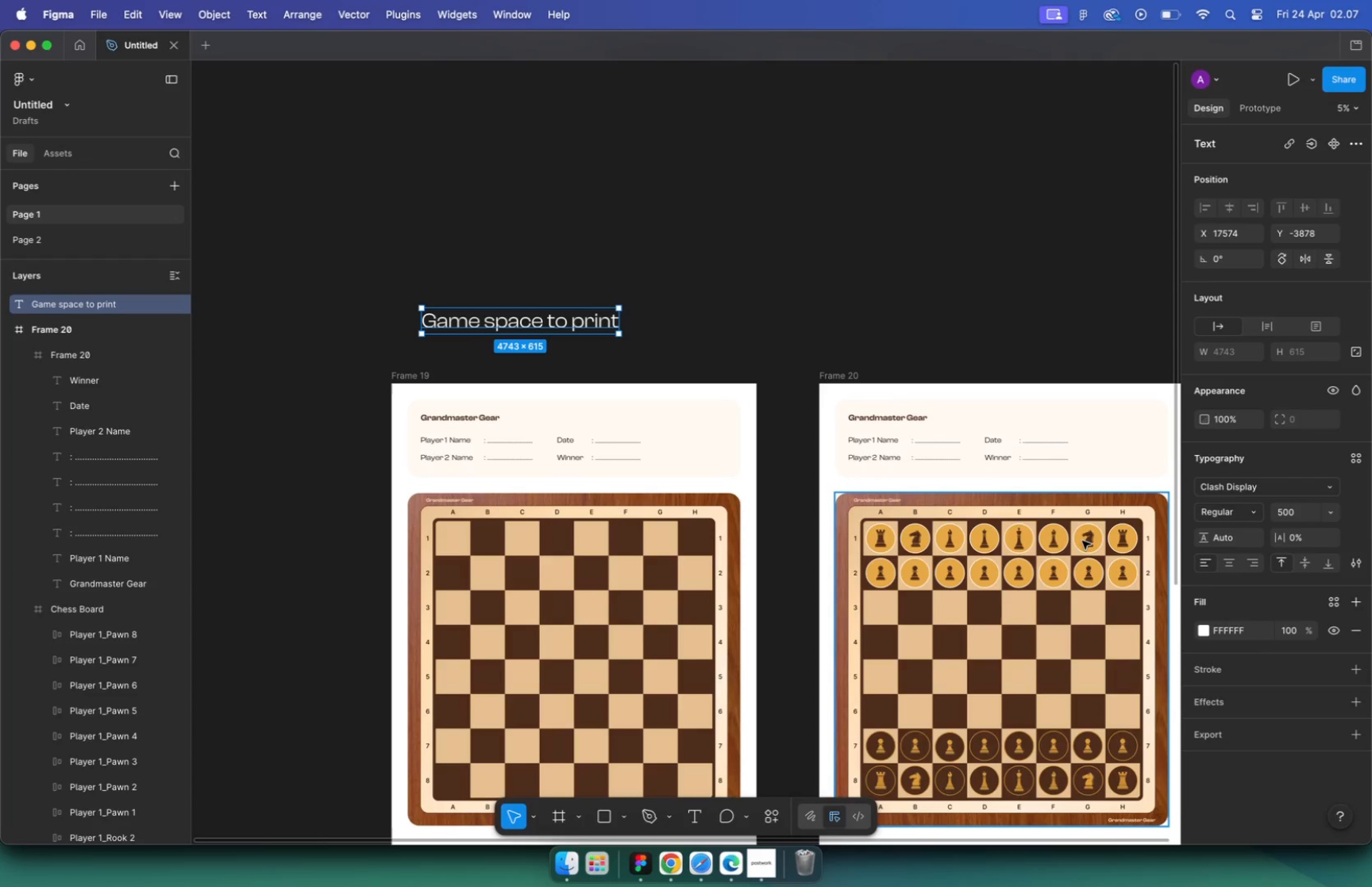 
scroll: coordinate [479, 324], scroll_direction: up, amount: 16.0
 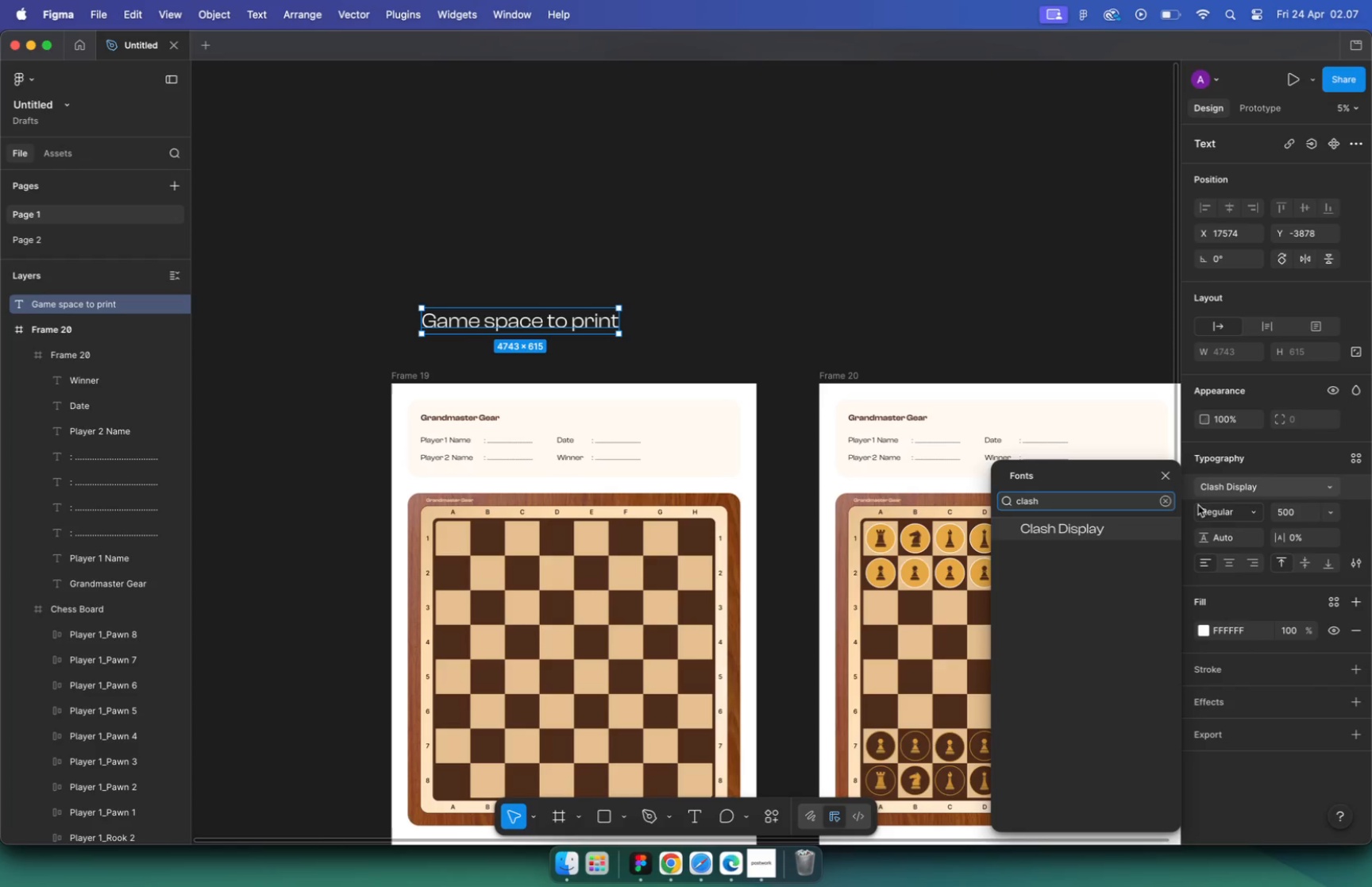 
hold_key(key=CommandLeft, duration=0.5)
scroll: coordinate [756, 417], scroll_direction: down, amount: 5.0
 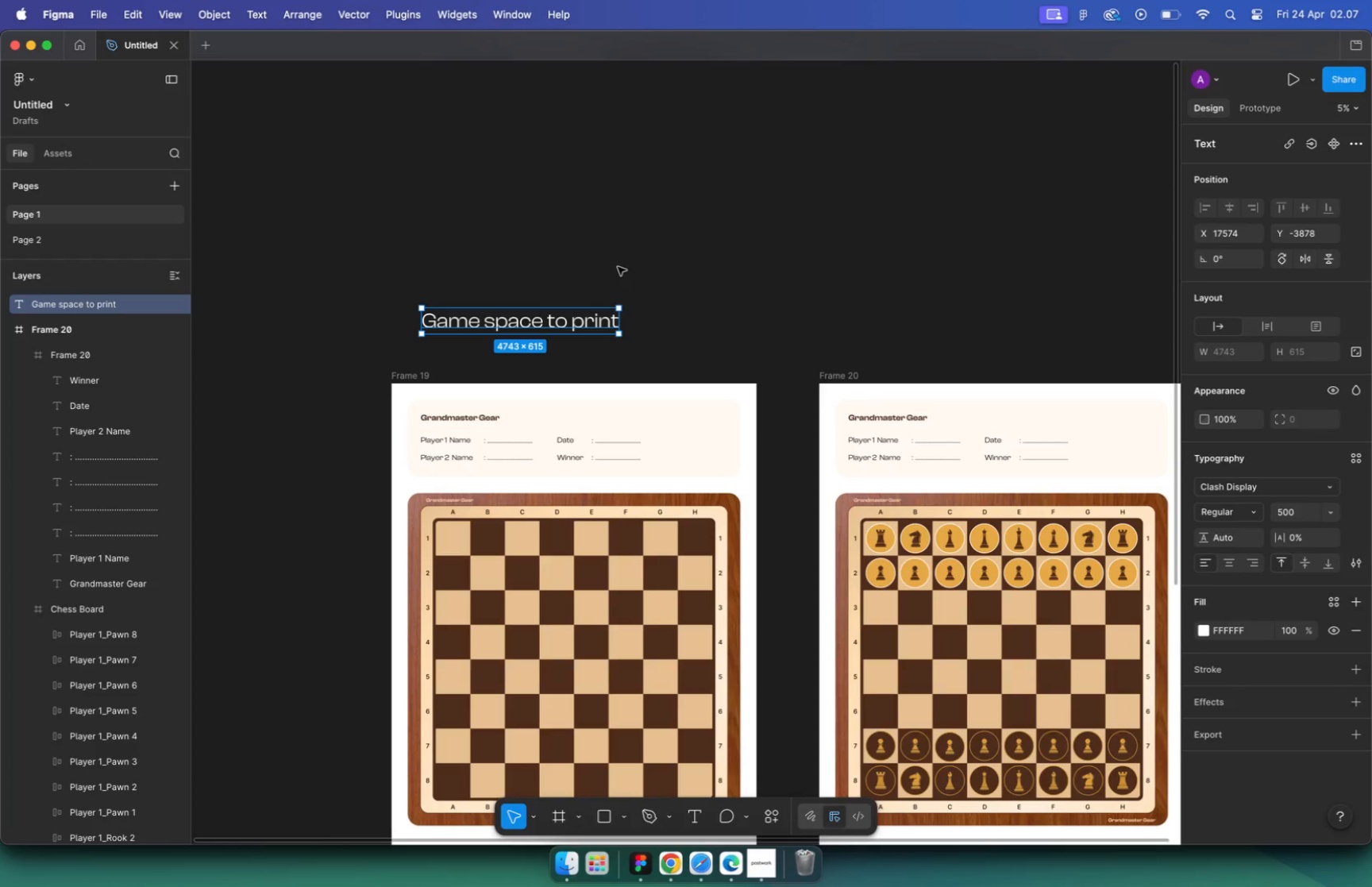 
left_click_drag(start_coordinate=[608, 363], to_coordinate=[617, 386])
 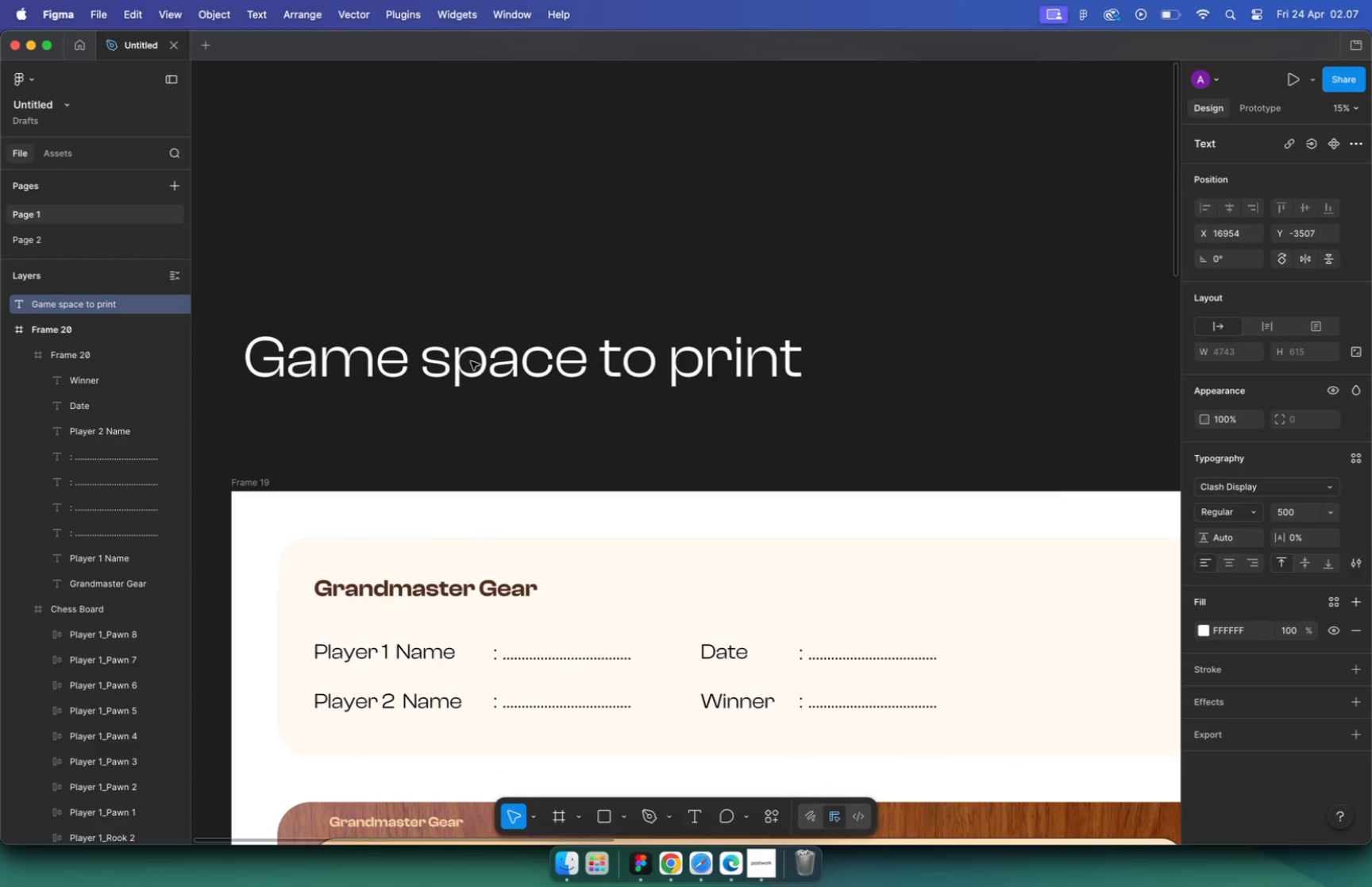 
key(Shift+A)
 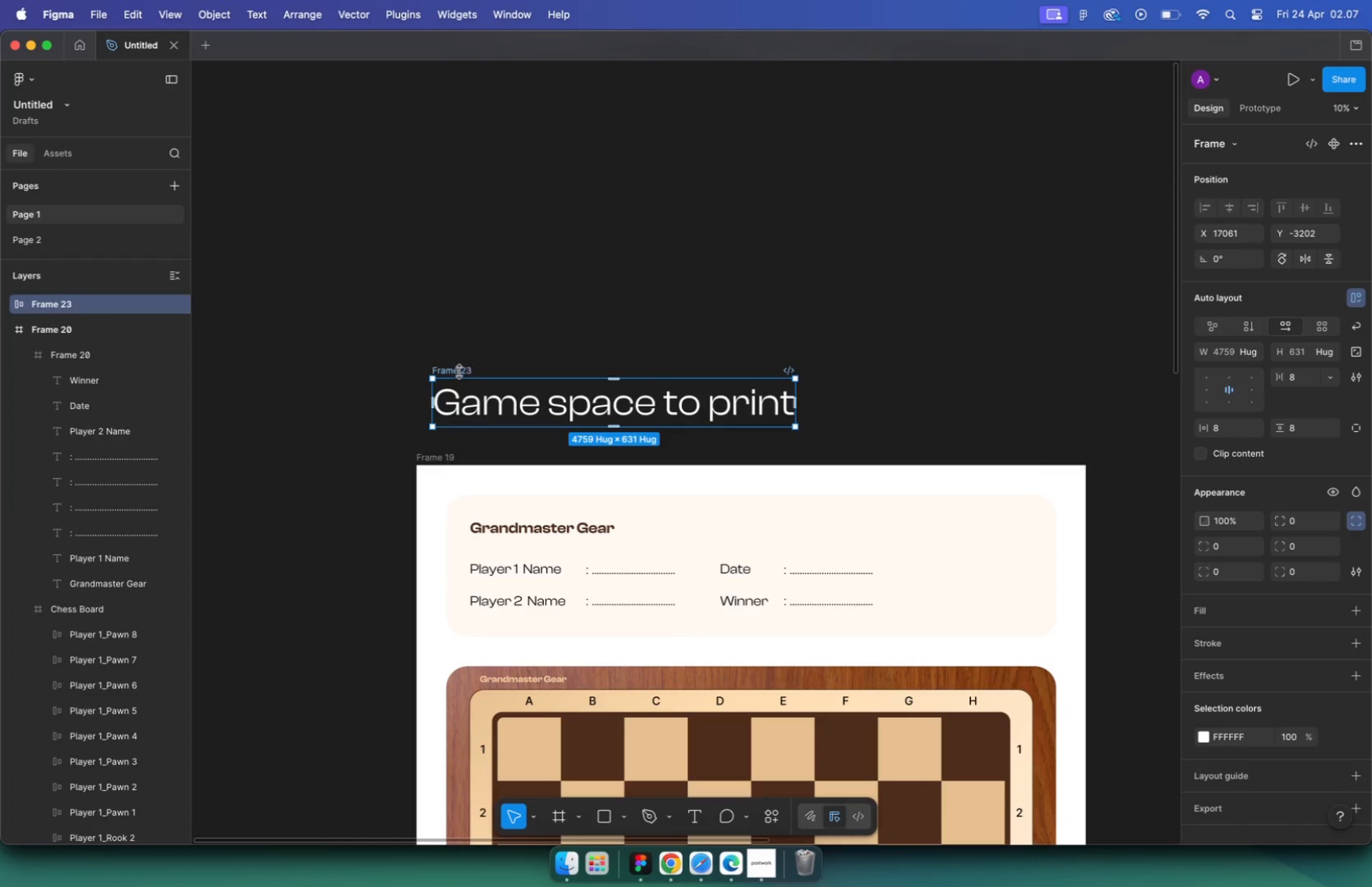 
left_click_drag(start_coordinate=[458, 369], to_coordinate=[442, 376])
 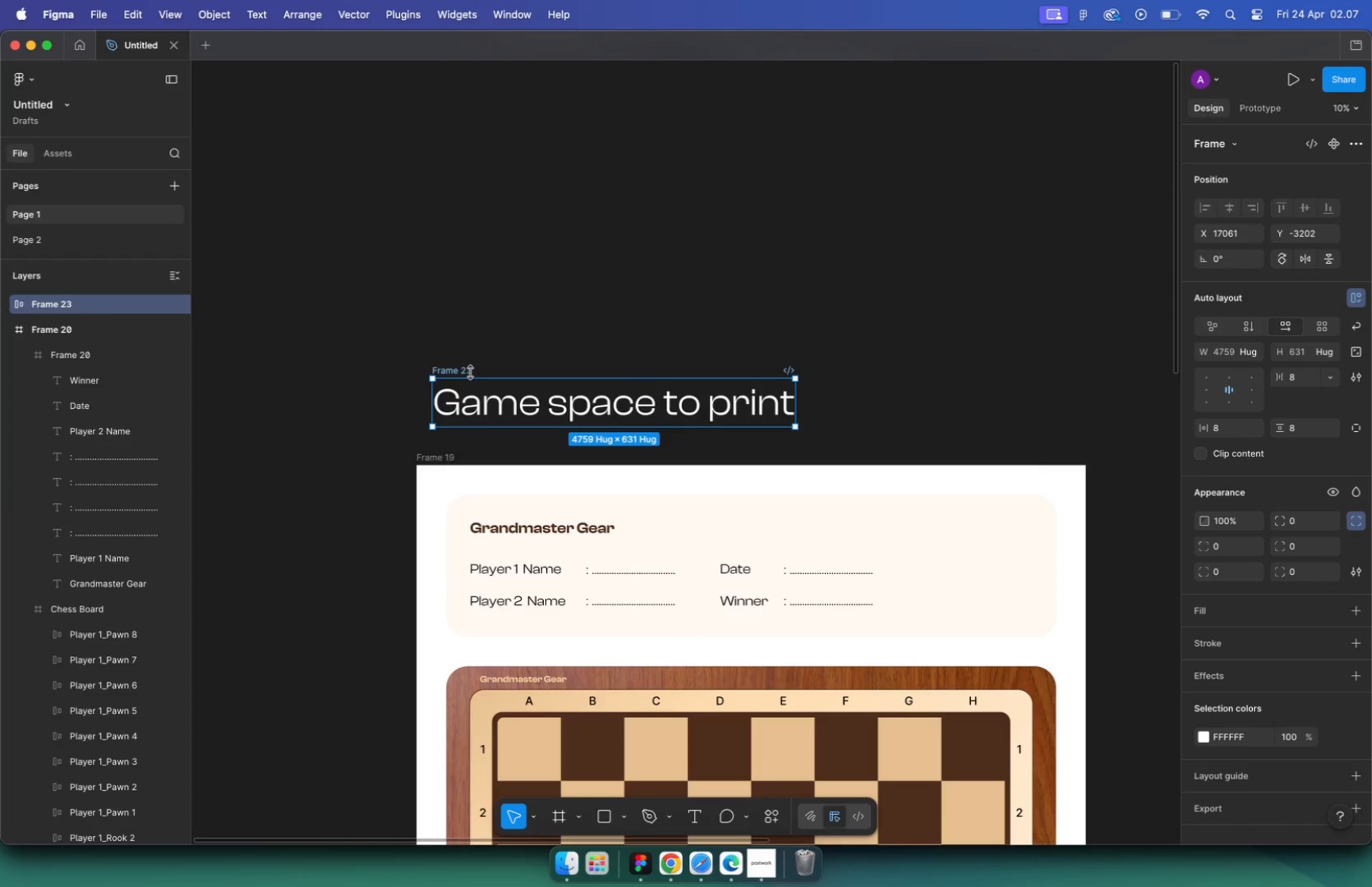 
left_click_drag(start_coordinate=[780, 410], to_coordinate=[1085, 412])
 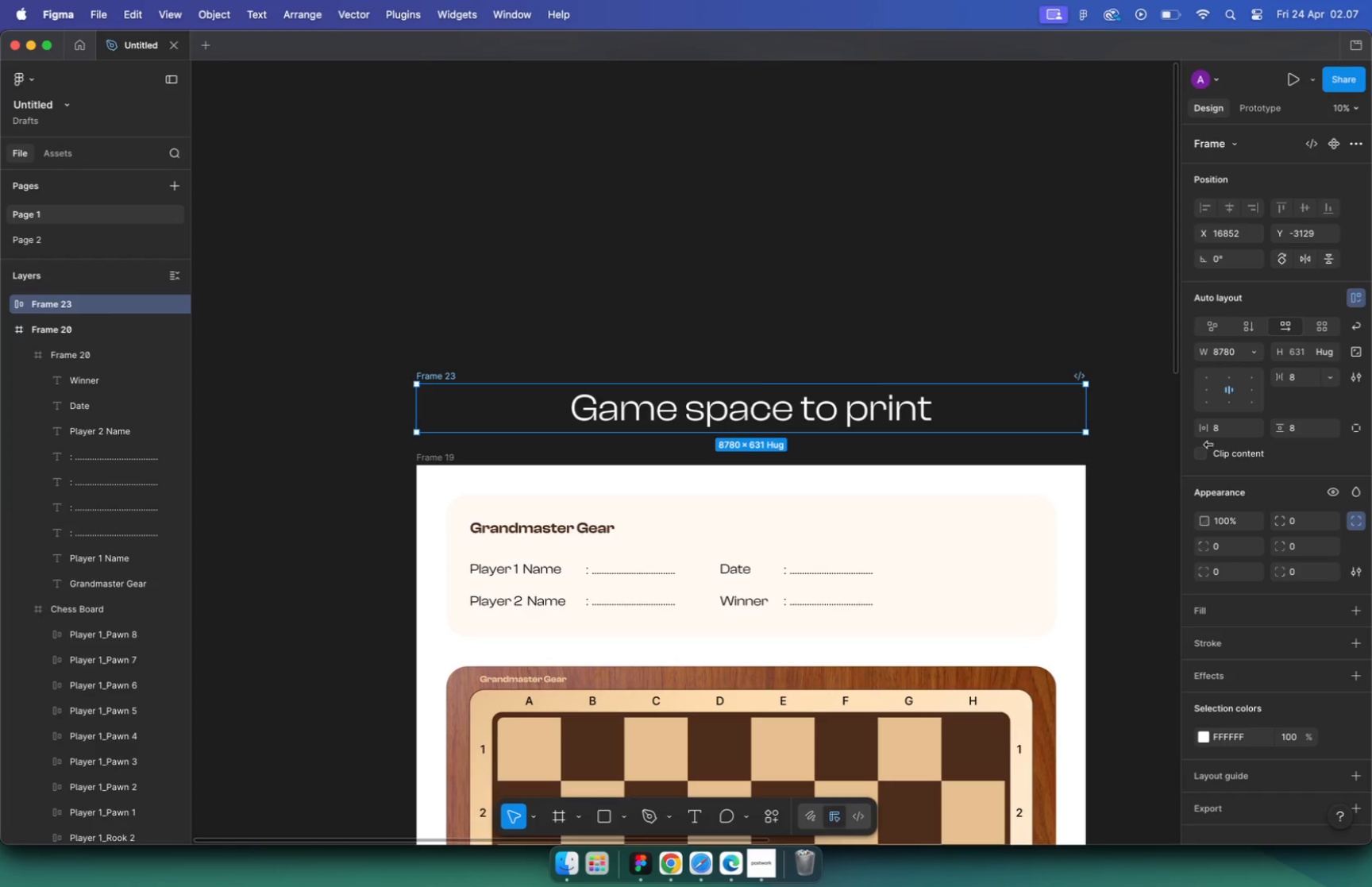 
left_click([1307, 430])
 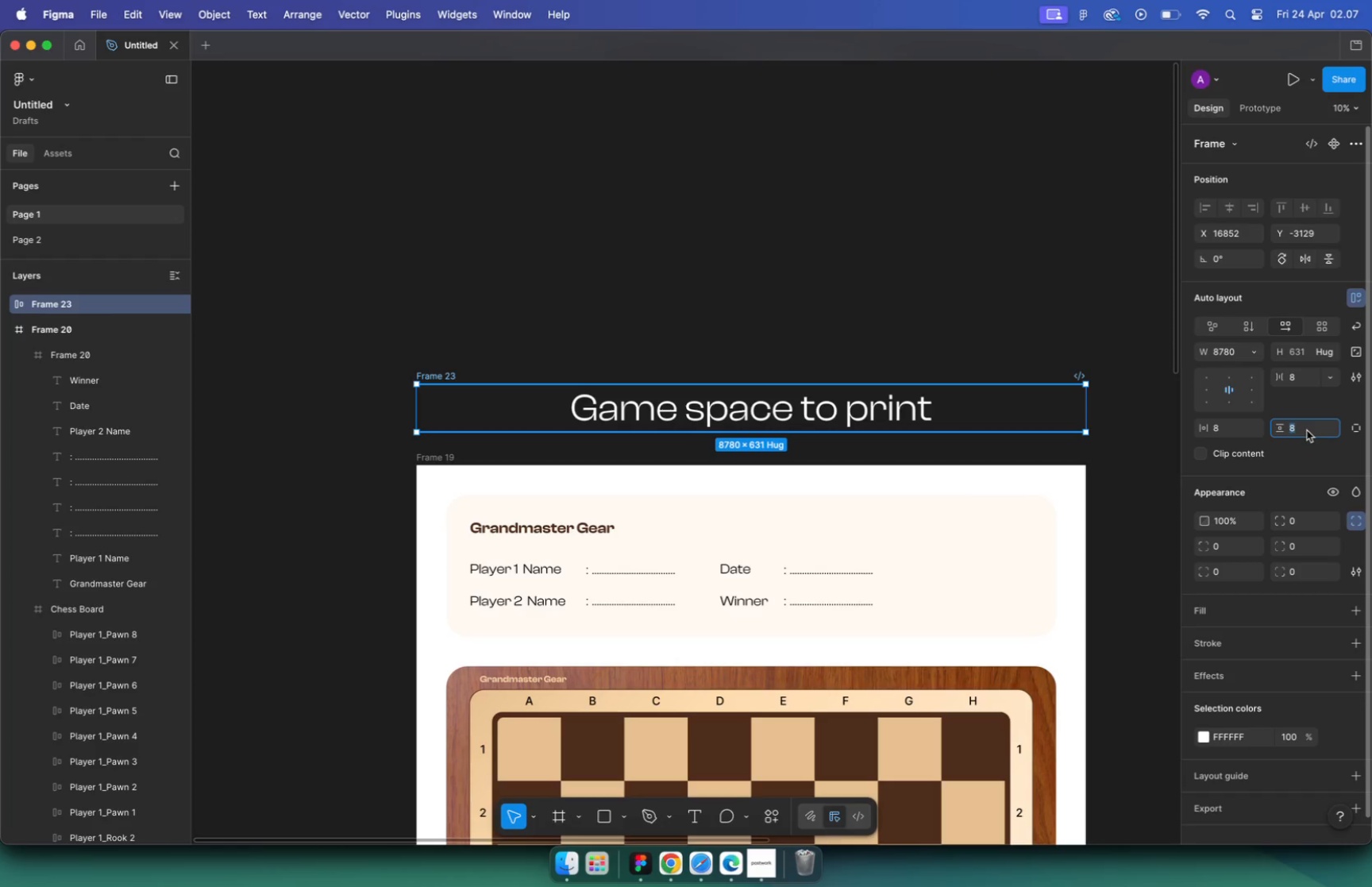 
type(100)
 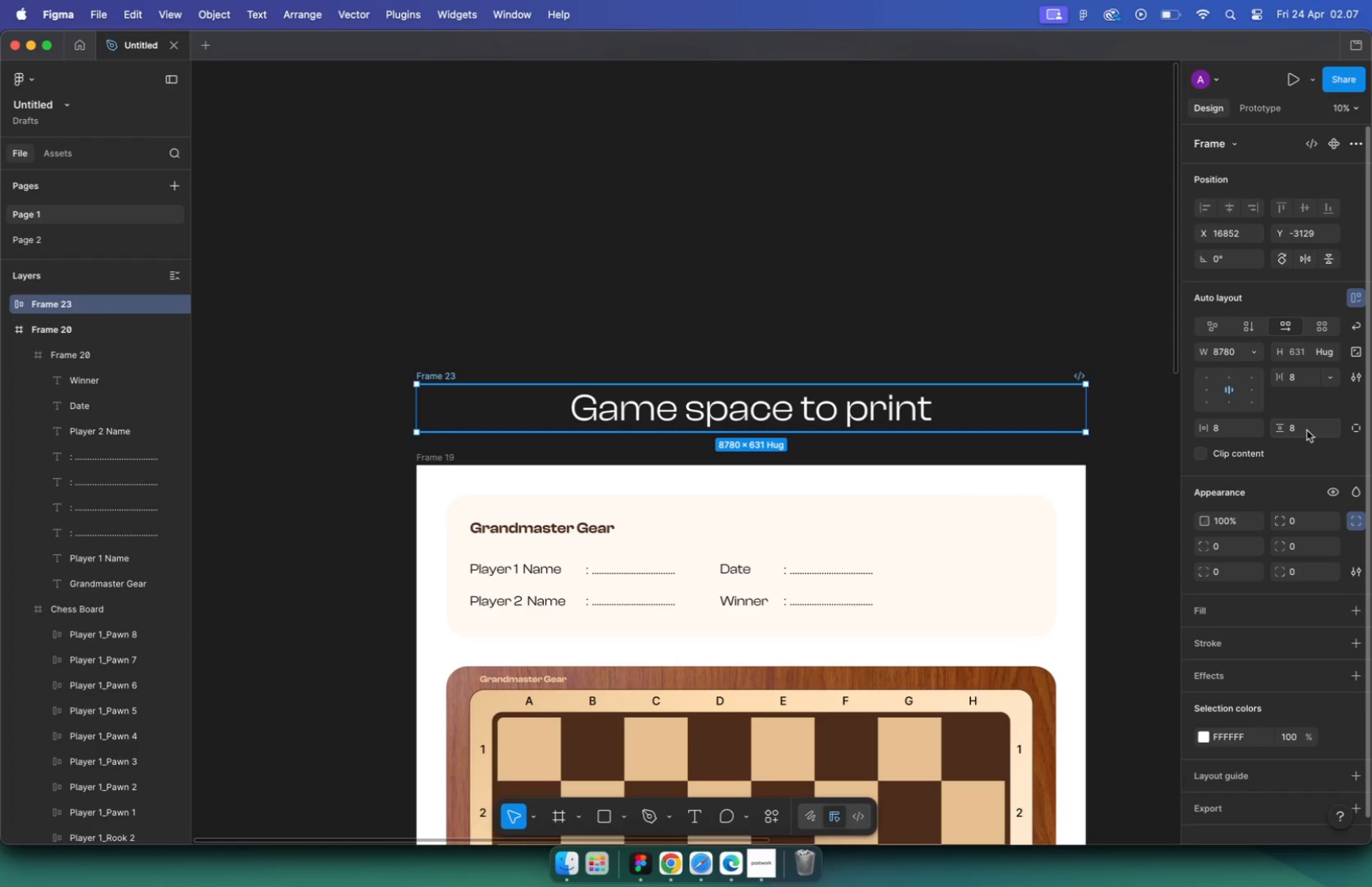 
key(Enter)
 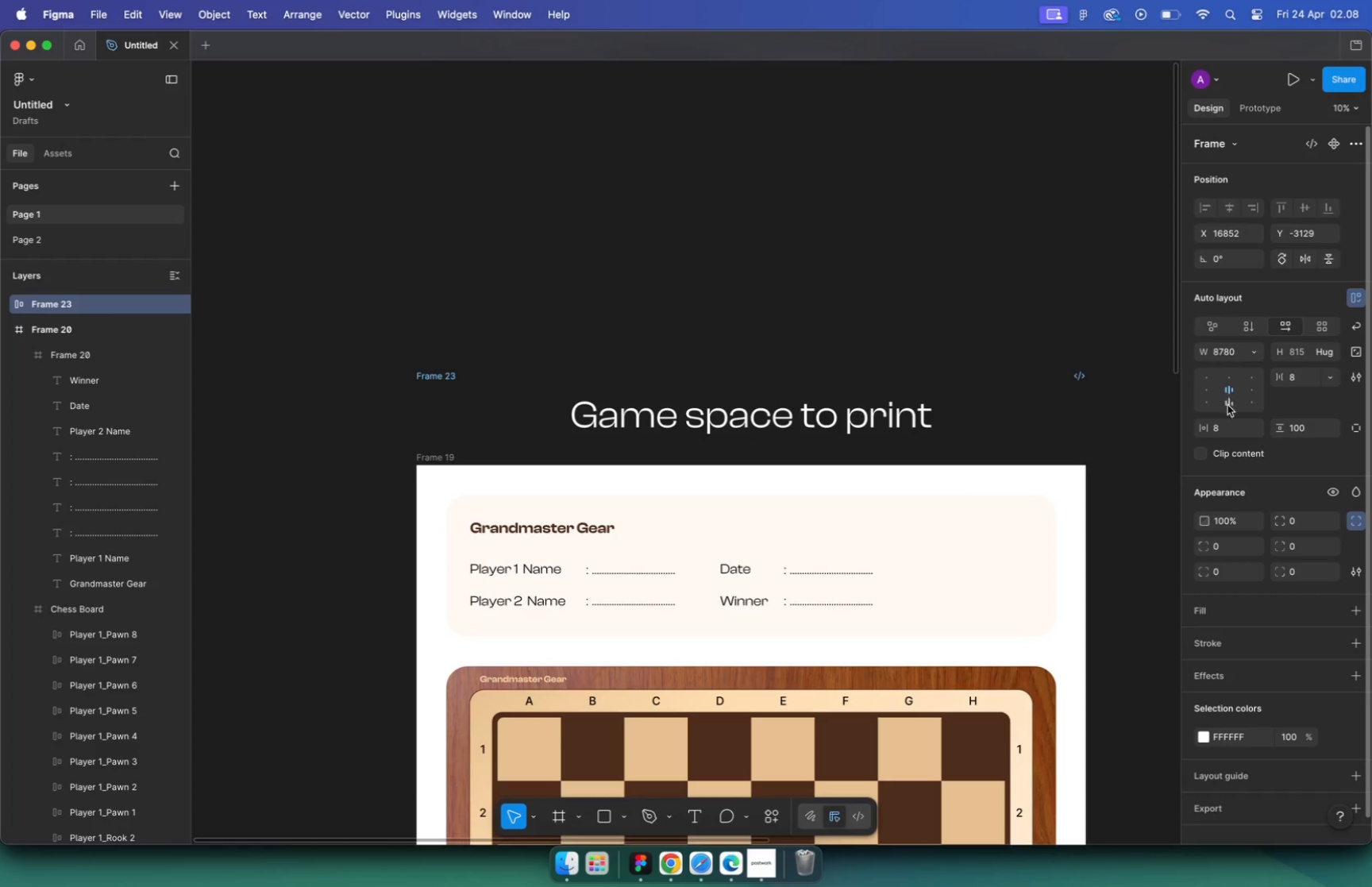 
left_click_drag(start_coordinate=[436, 372], to_coordinate=[436, 368])
 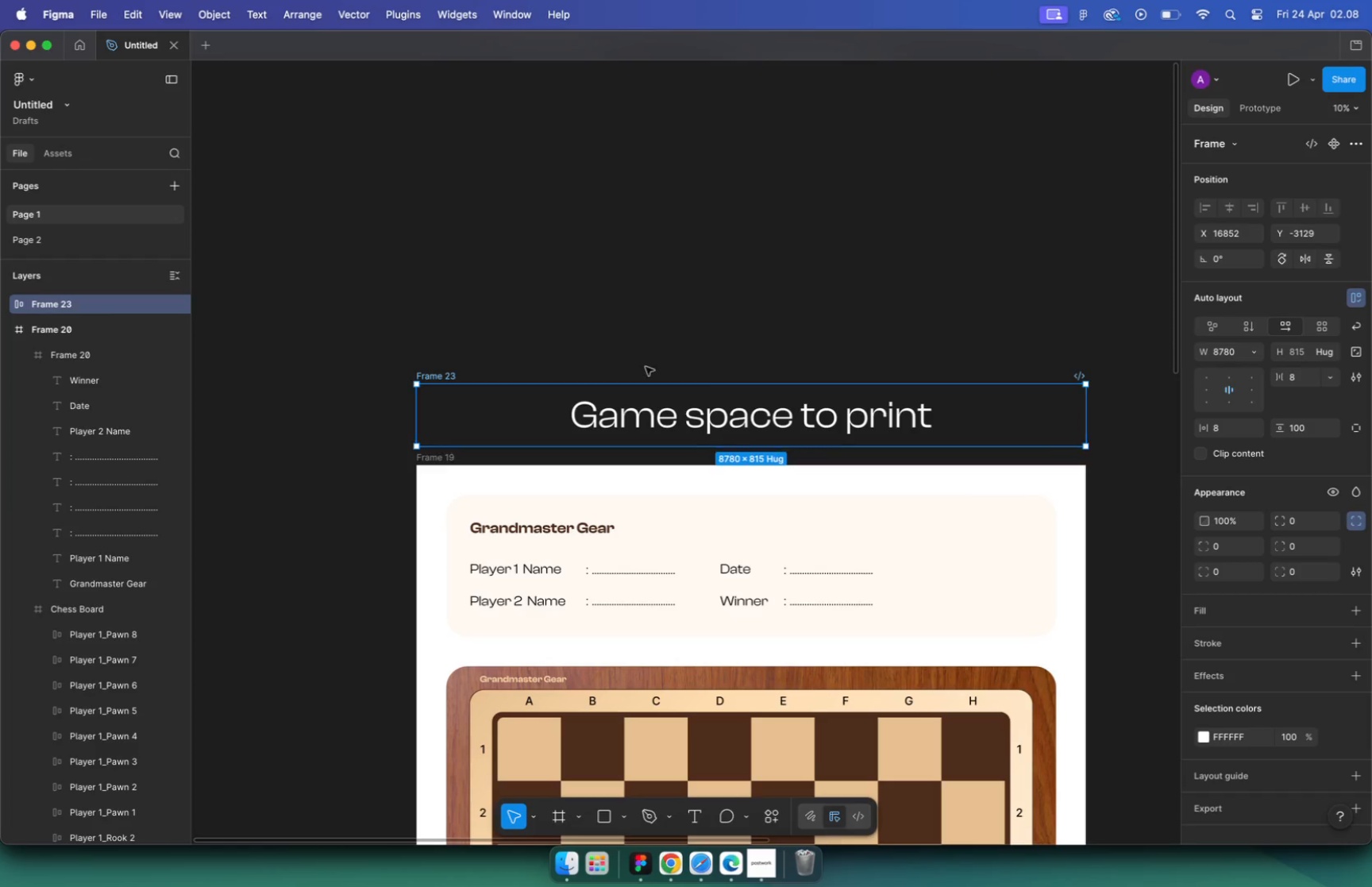 
hold_key(key=ShiftLeft, duration=0.88)
 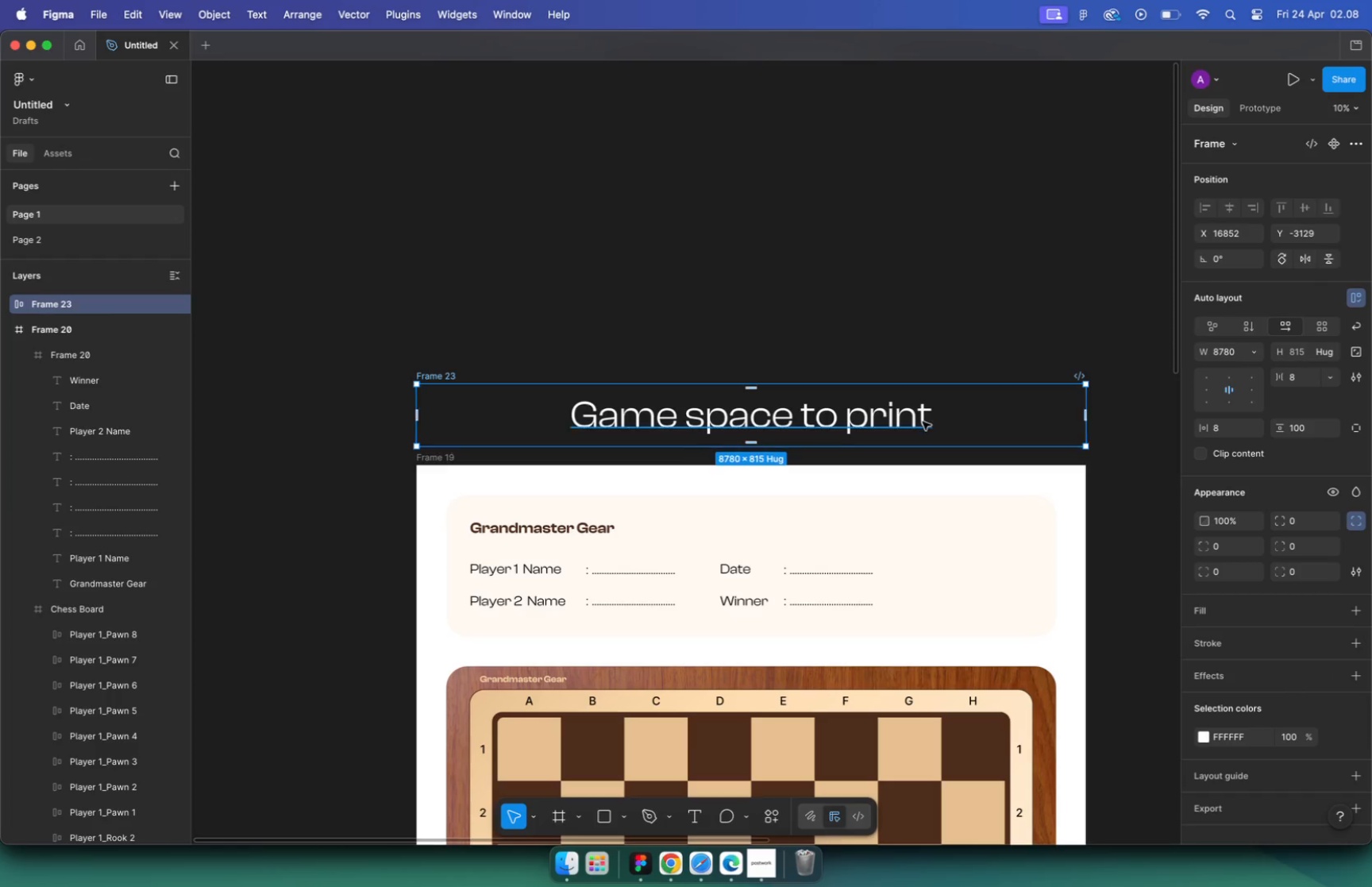 
left_click([1203, 740])
 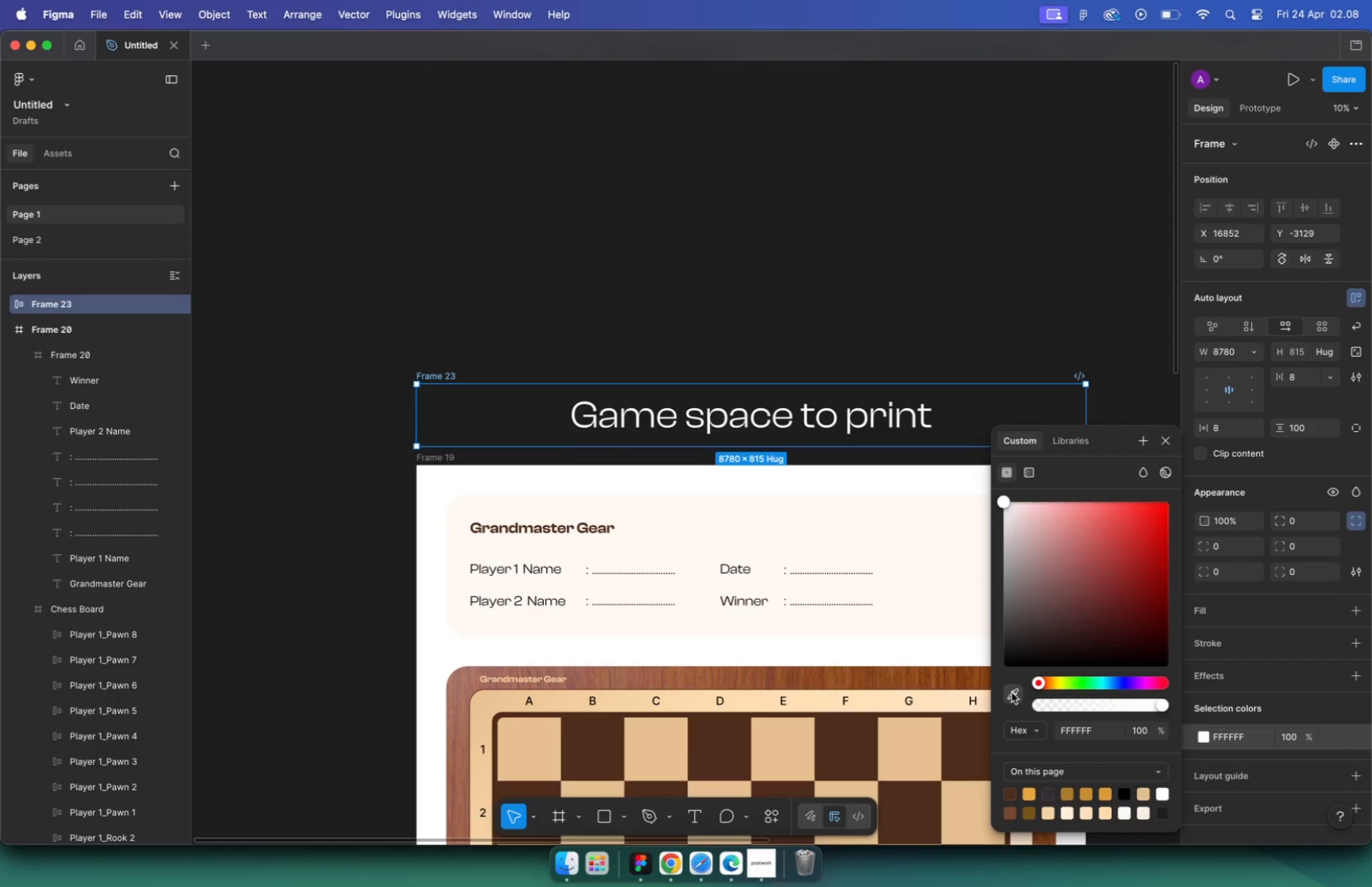 
left_click([896, 678])
 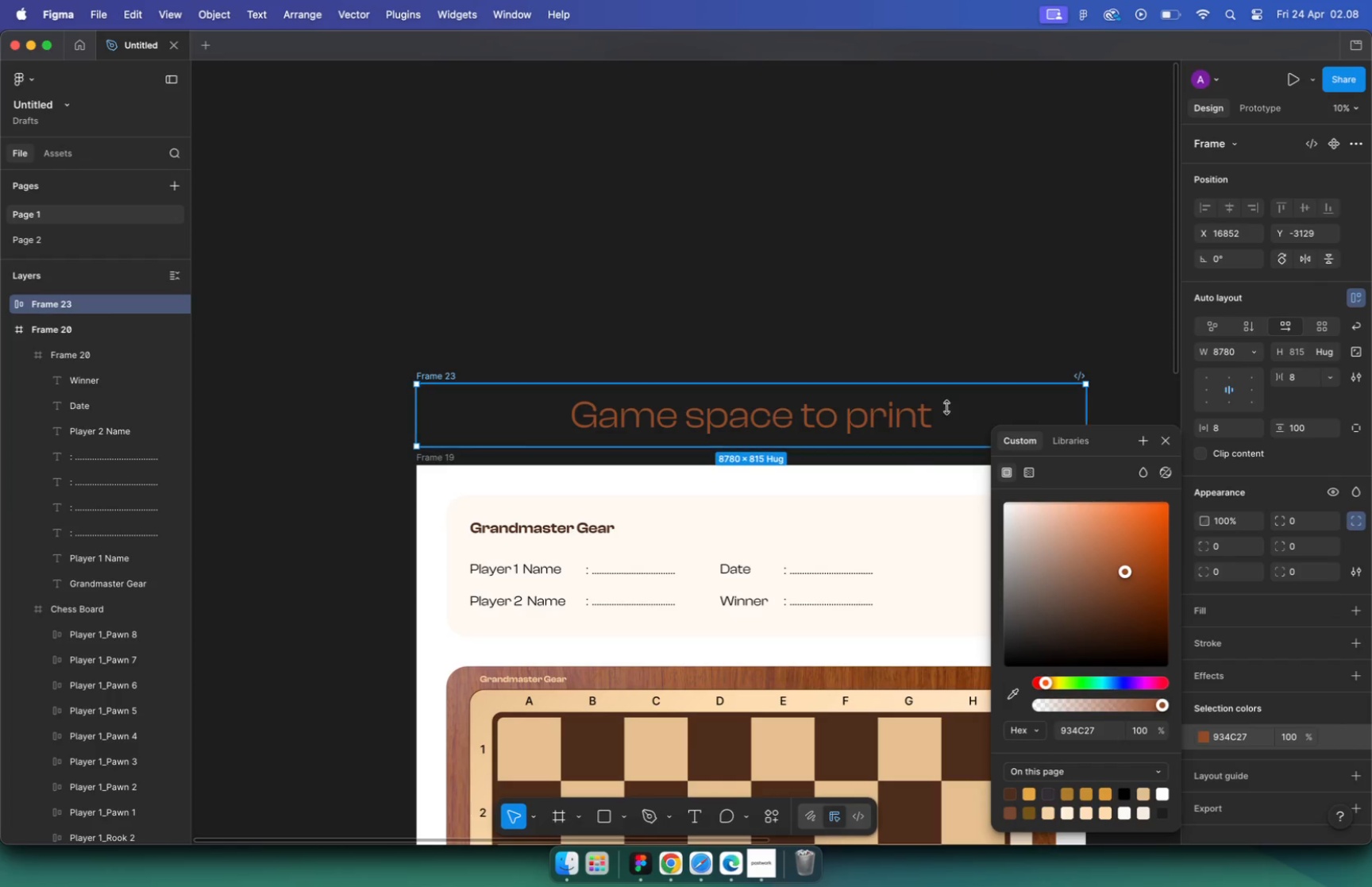 
key(Meta+CommandLeft)
 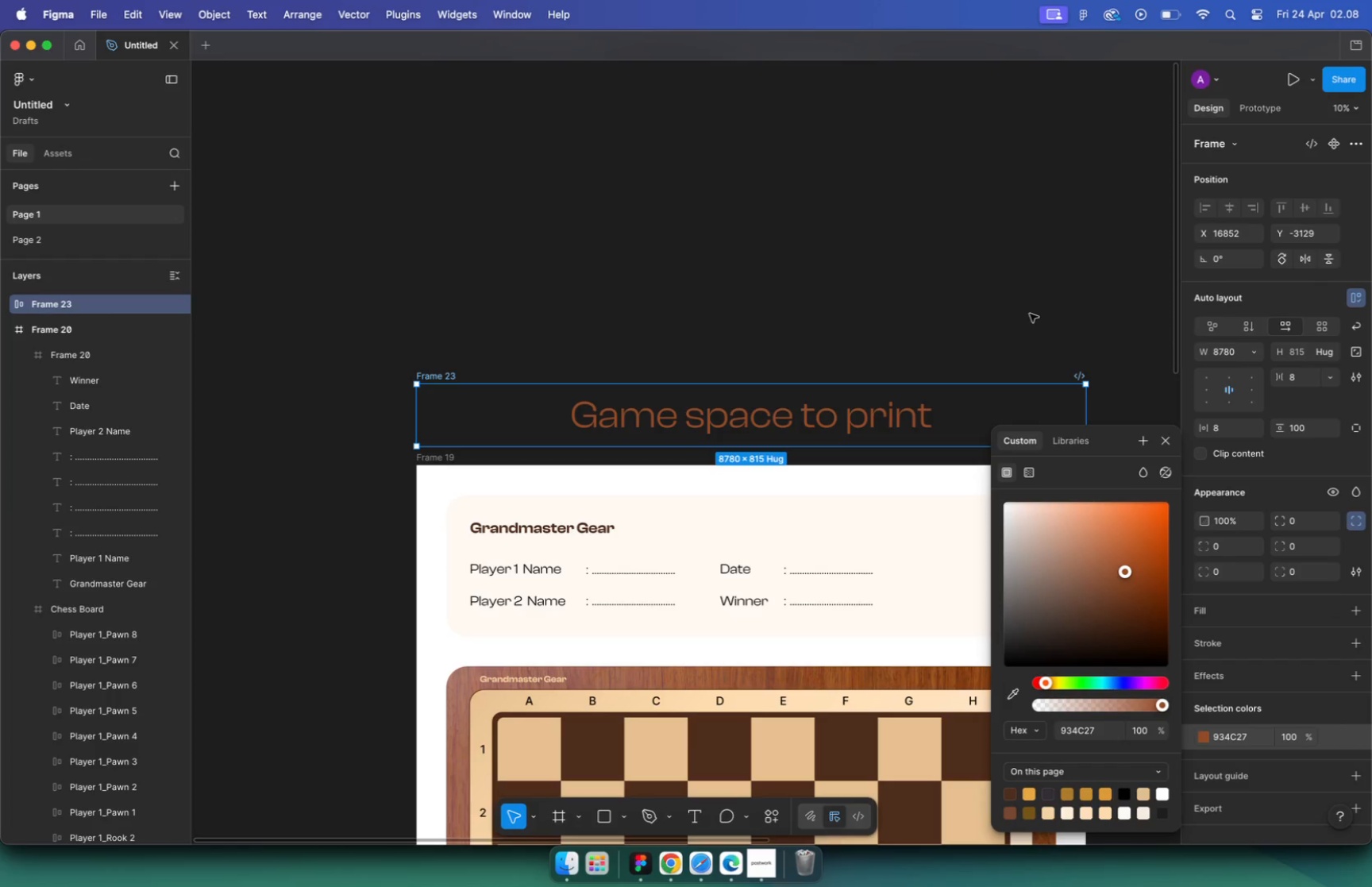 
key(Meta+Z)
 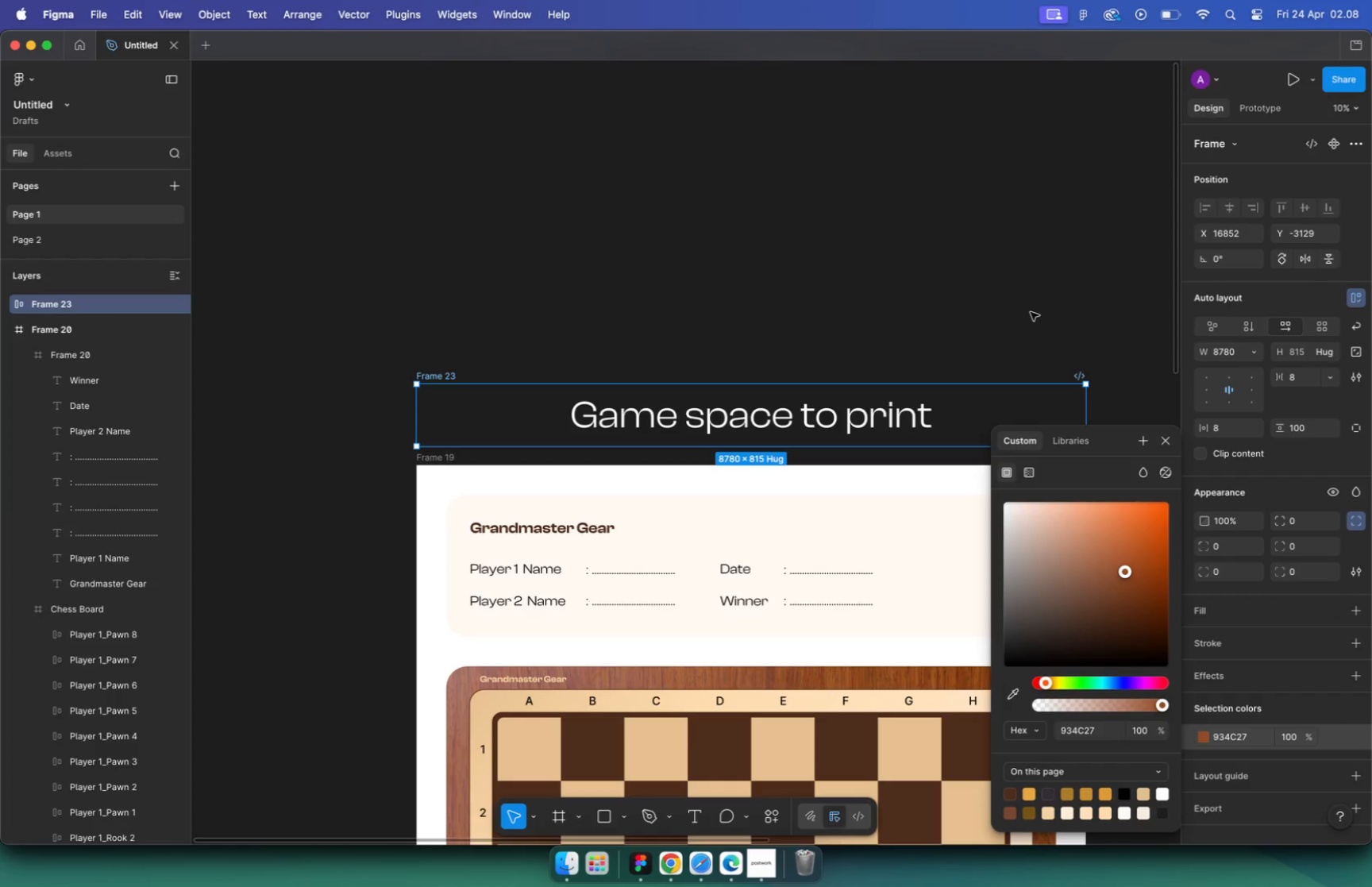 
left_click([1030, 310])
 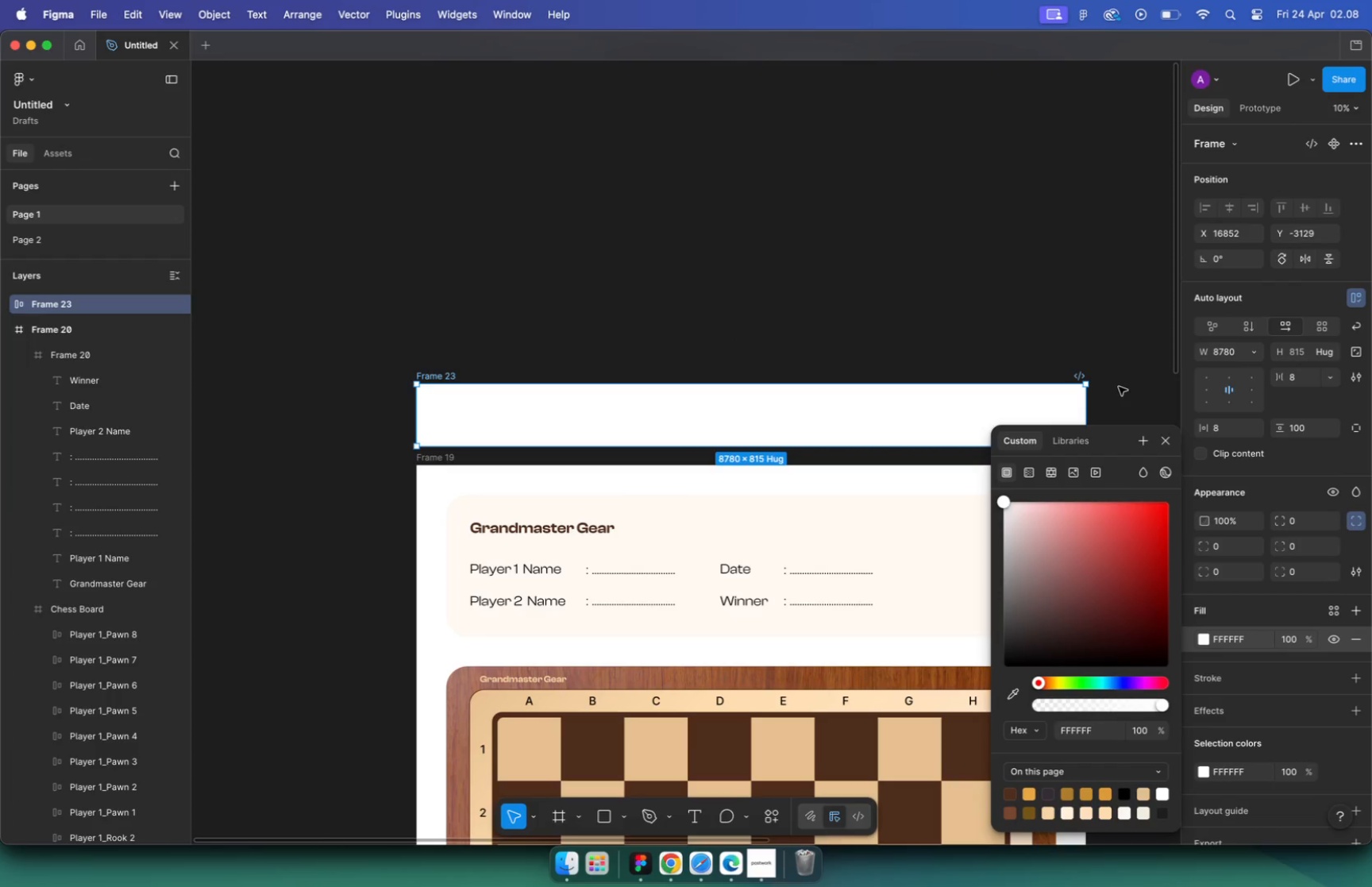 
wait(7.55)
 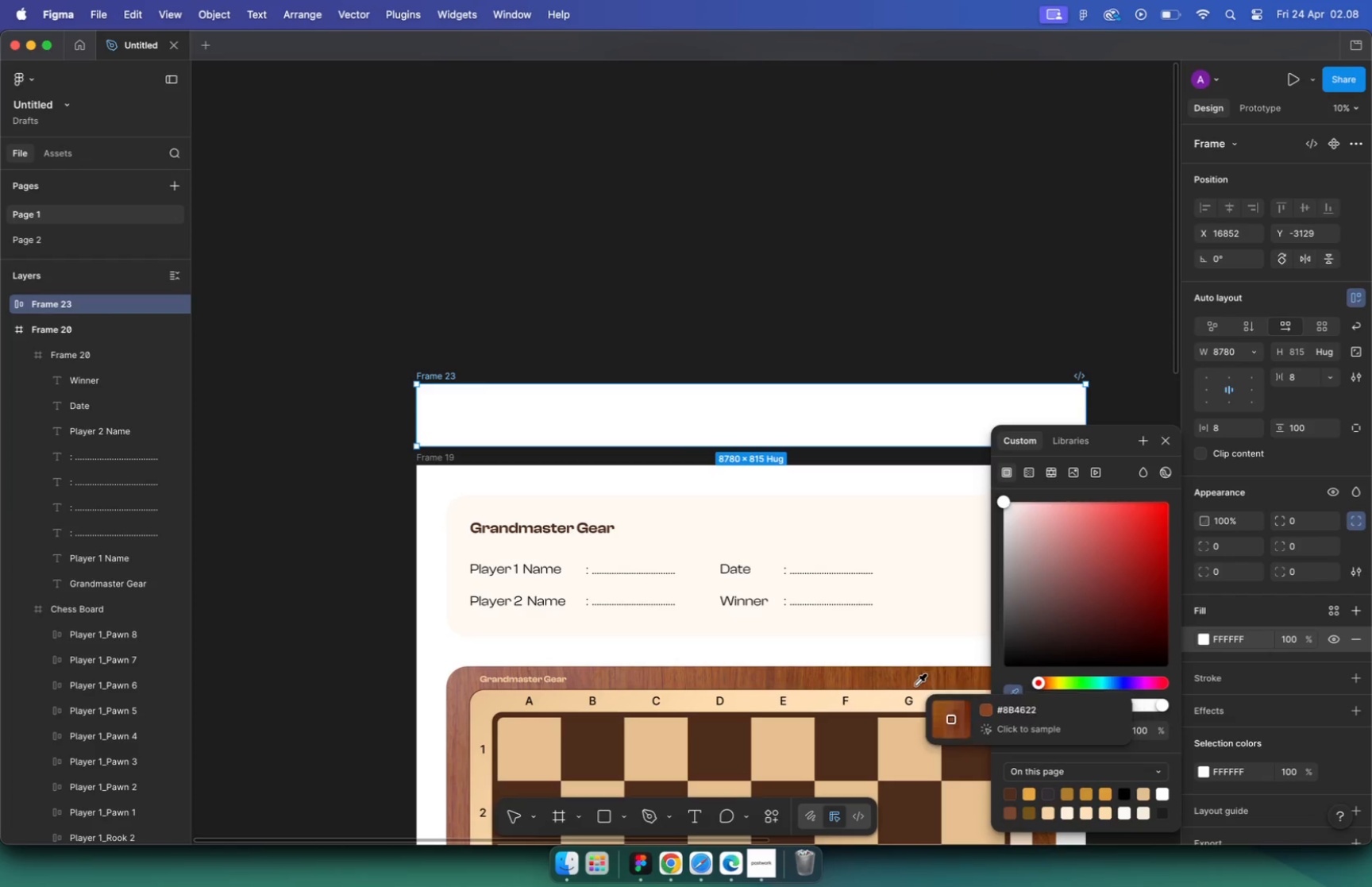 
left_click([954, 283])
 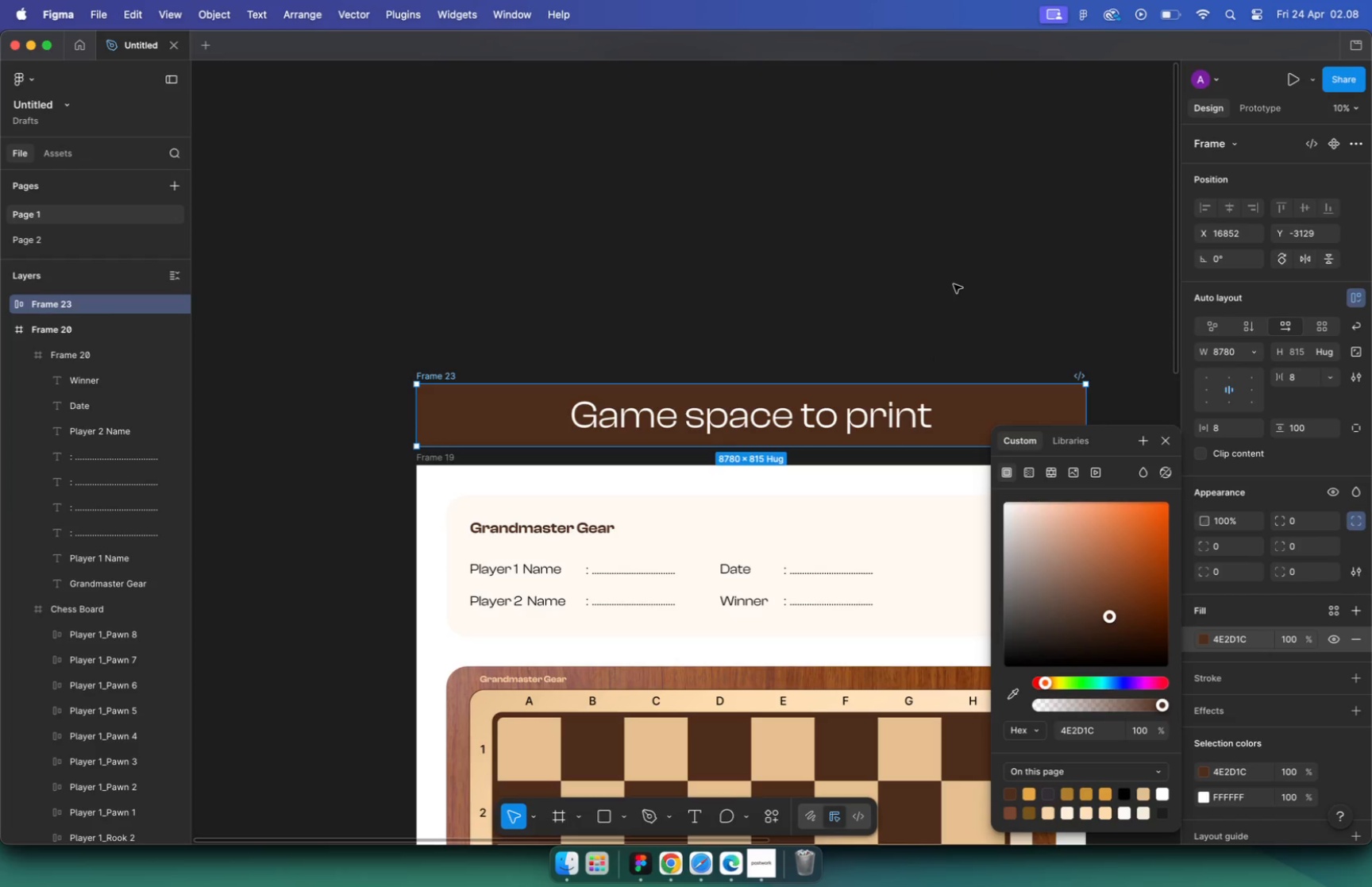 
hold_key(key=CommandLeft, duration=0.77)
scroll: coordinate [634, 380], scroll_direction: down, amount: 16.0
 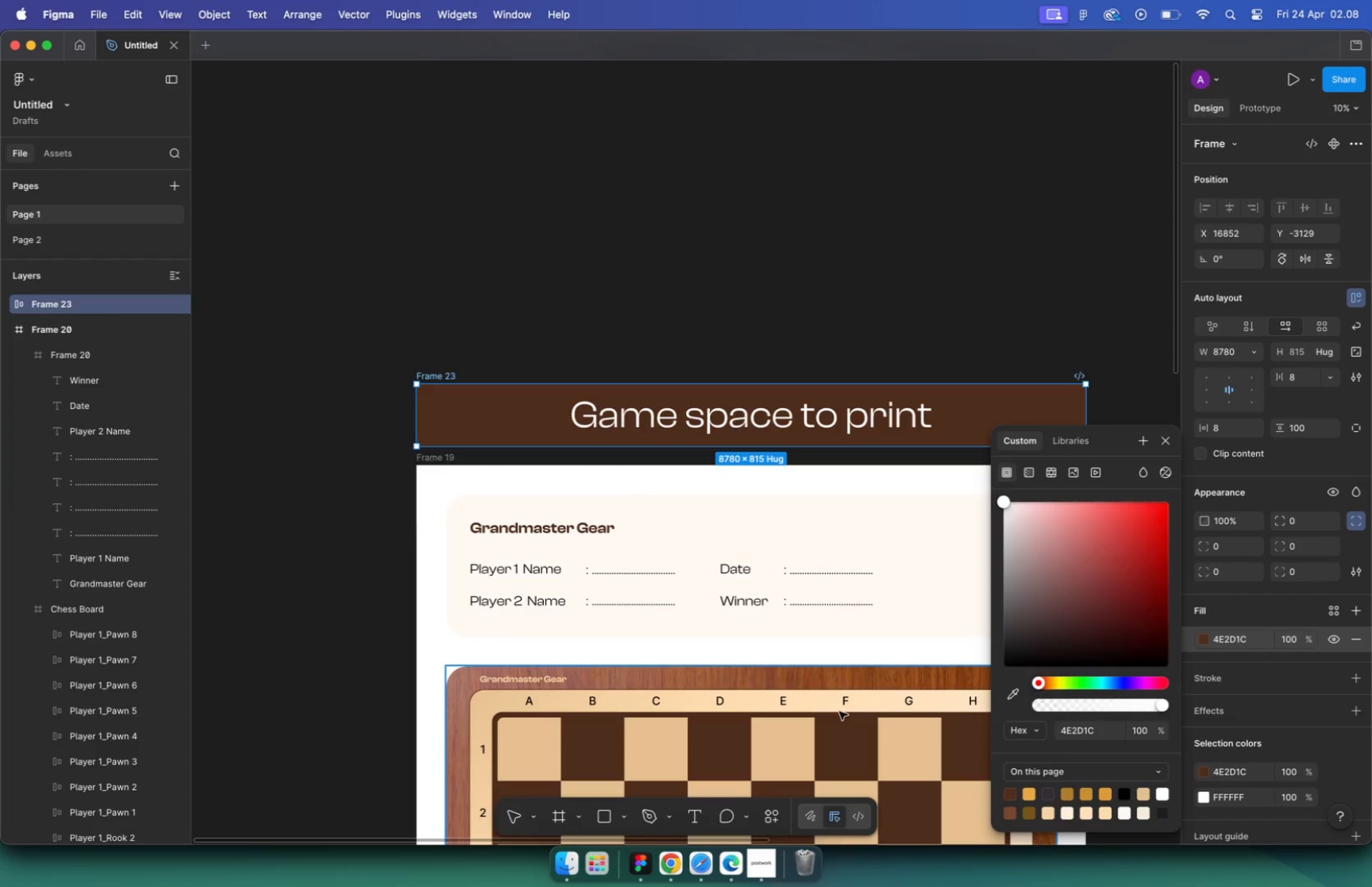 
left_click_drag(start_coordinate=[576, 368], to_coordinate=[856, 366])
 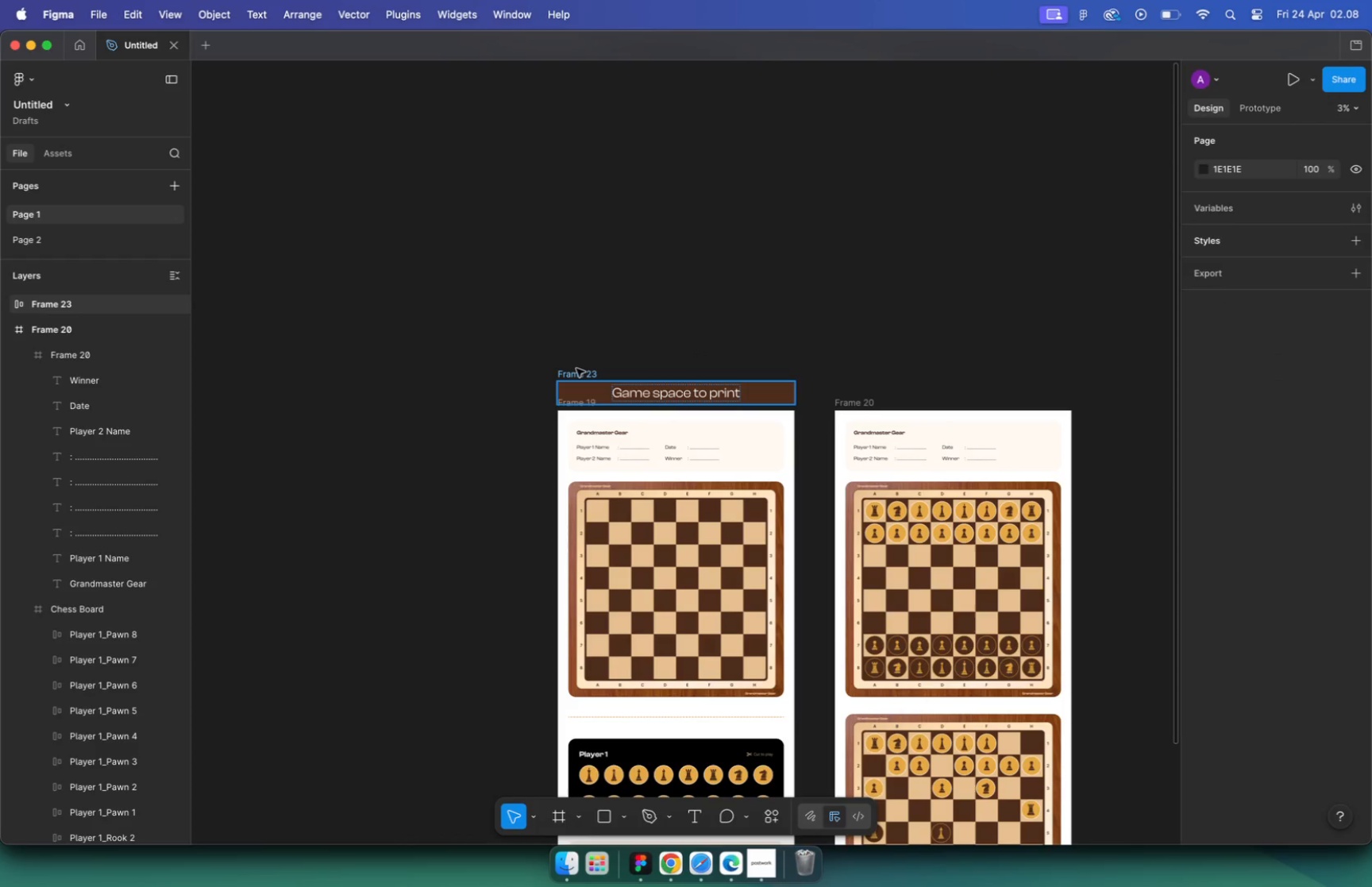 
hold_key(key=ShiftLeft, duration=1.41)
 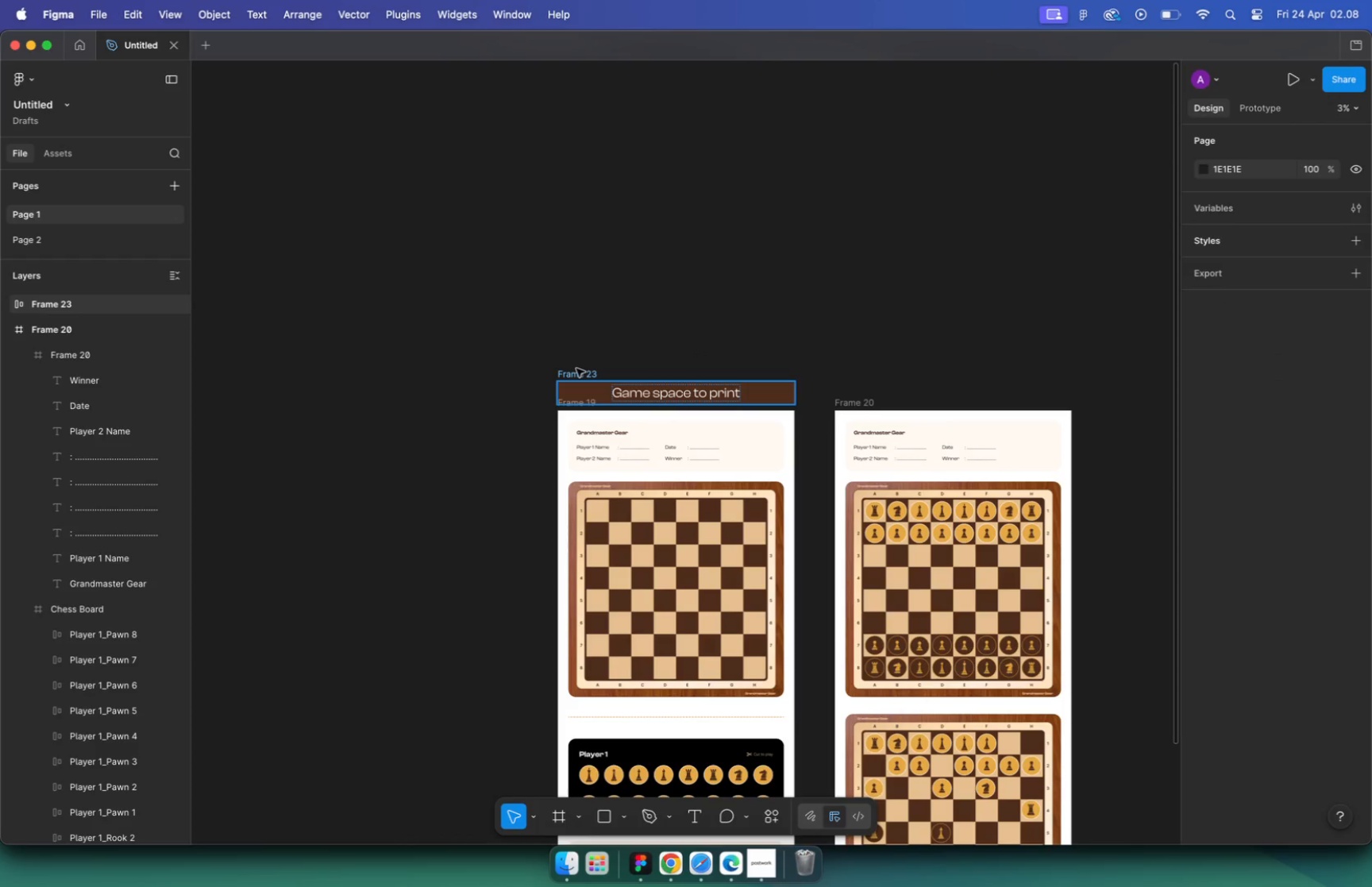 
hold_key(key=OptionLeft, duration=1.02)
 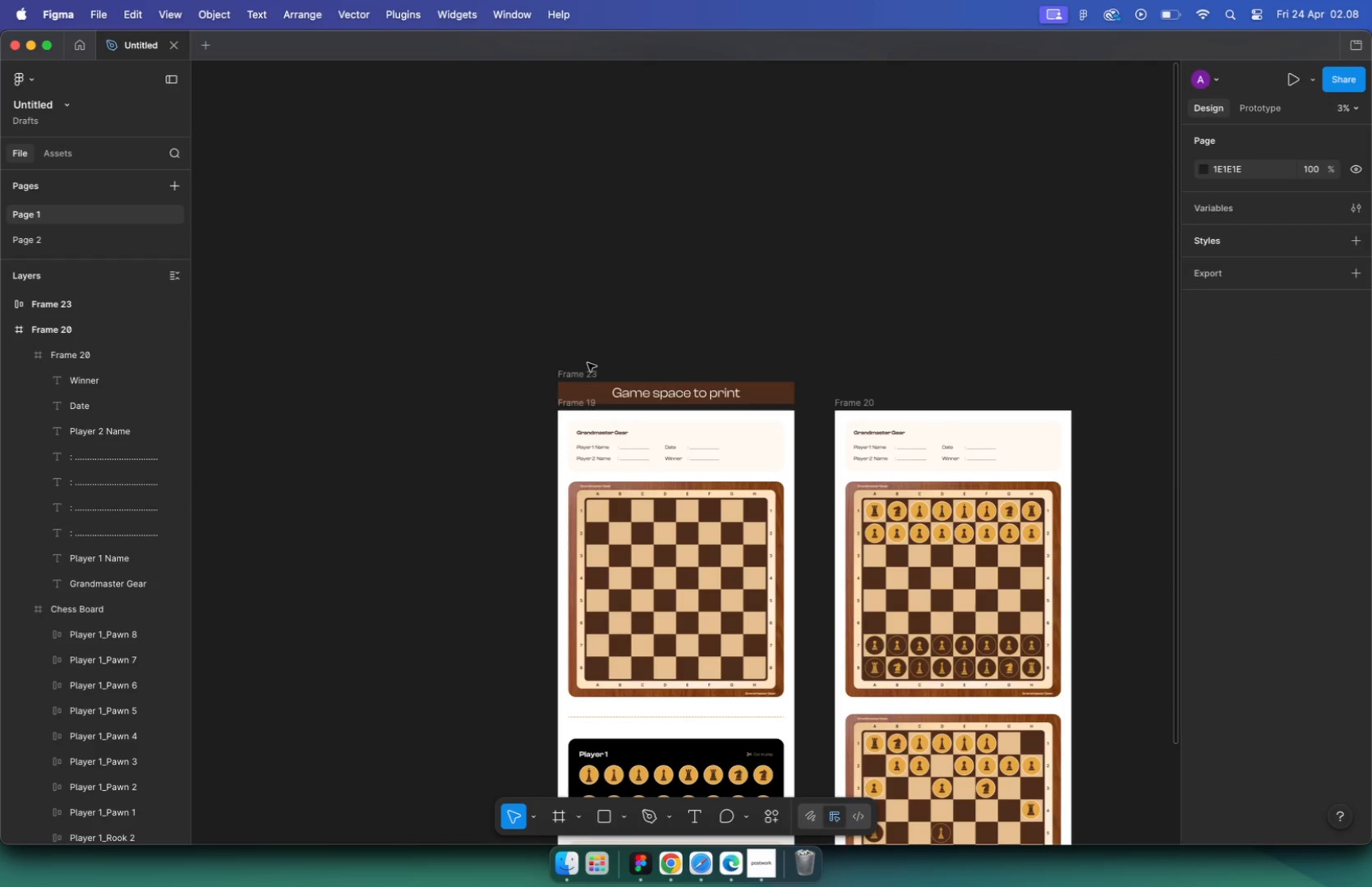 
hold_key(key=CommandLeft, duration=0.55)
scroll: coordinate [1102, 414], scroll_direction: up, amount: 9.0
 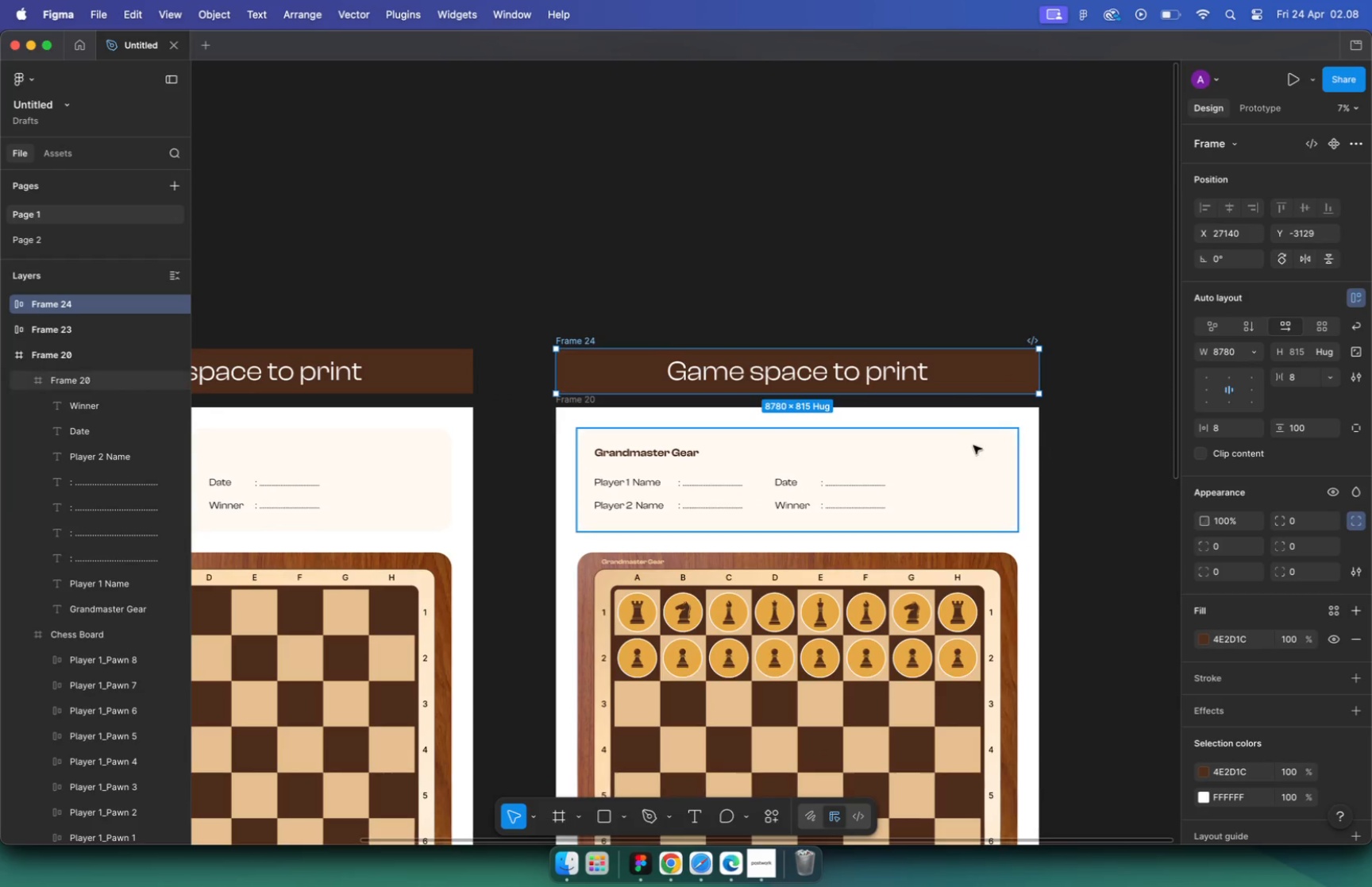 
left_click([809, 486])
 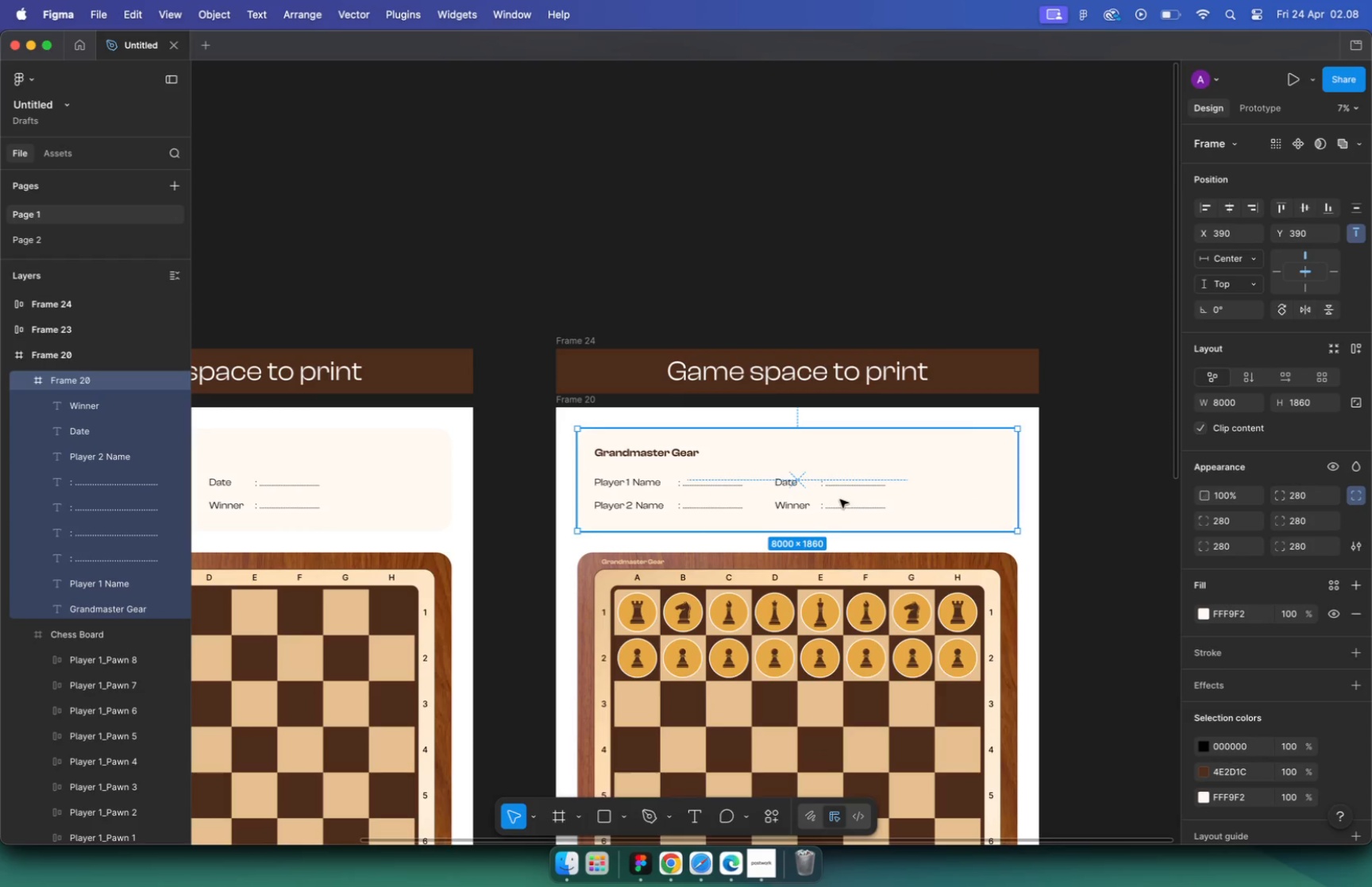 
double_click([845, 501])
 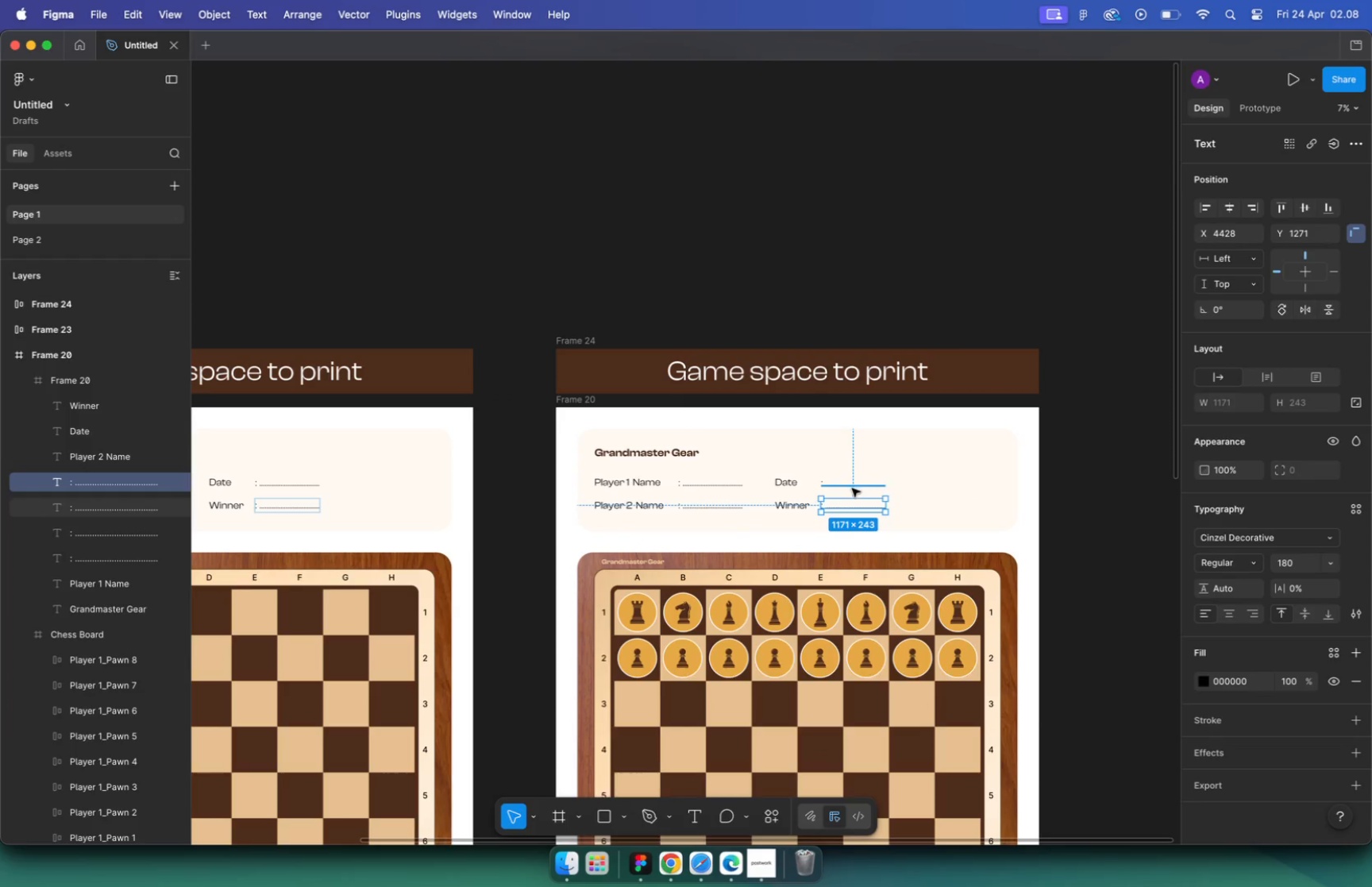 
hold_key(key=ShiftLeft, duration=0.36)
 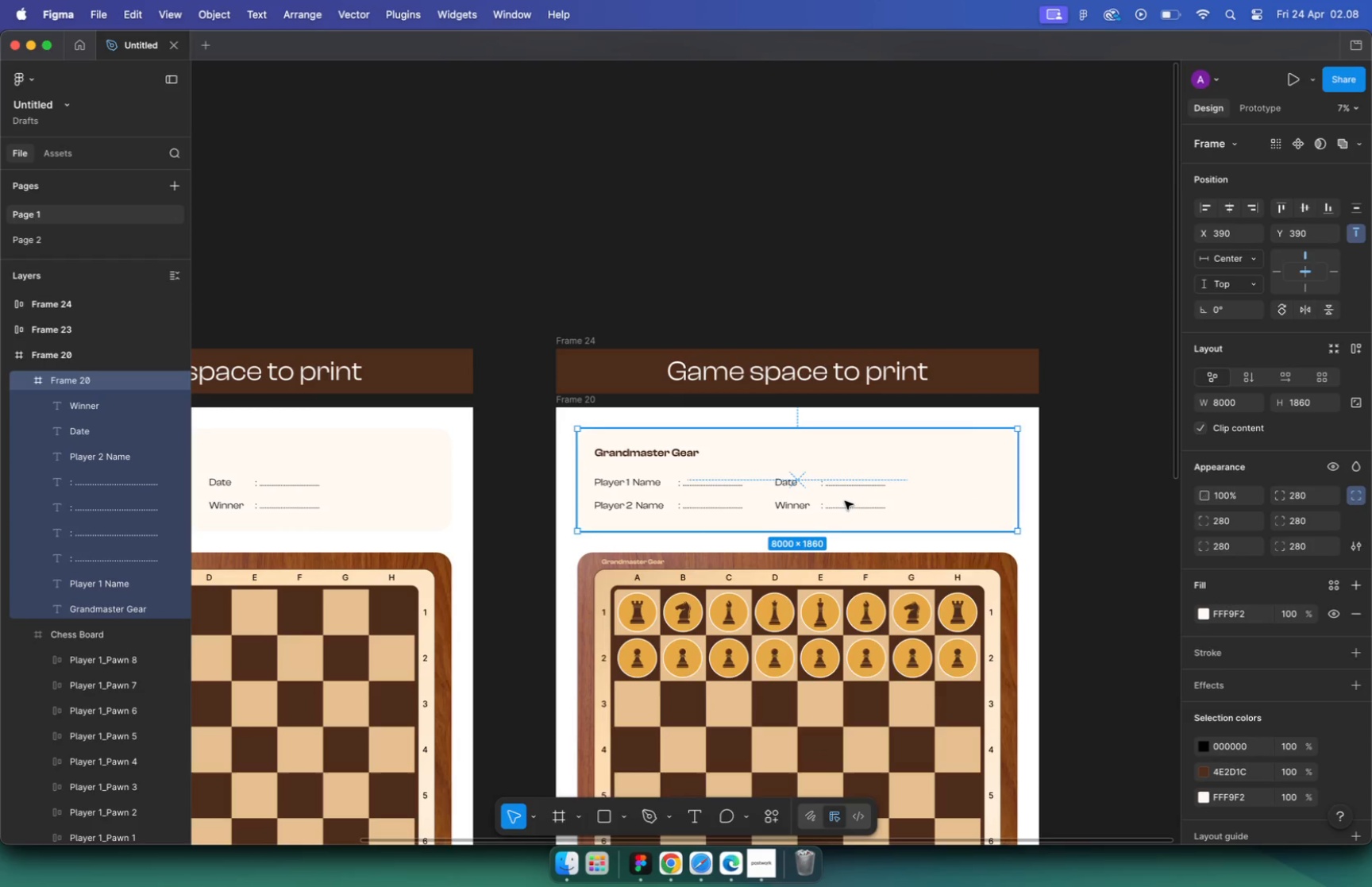 
left_click([1081, 453])
 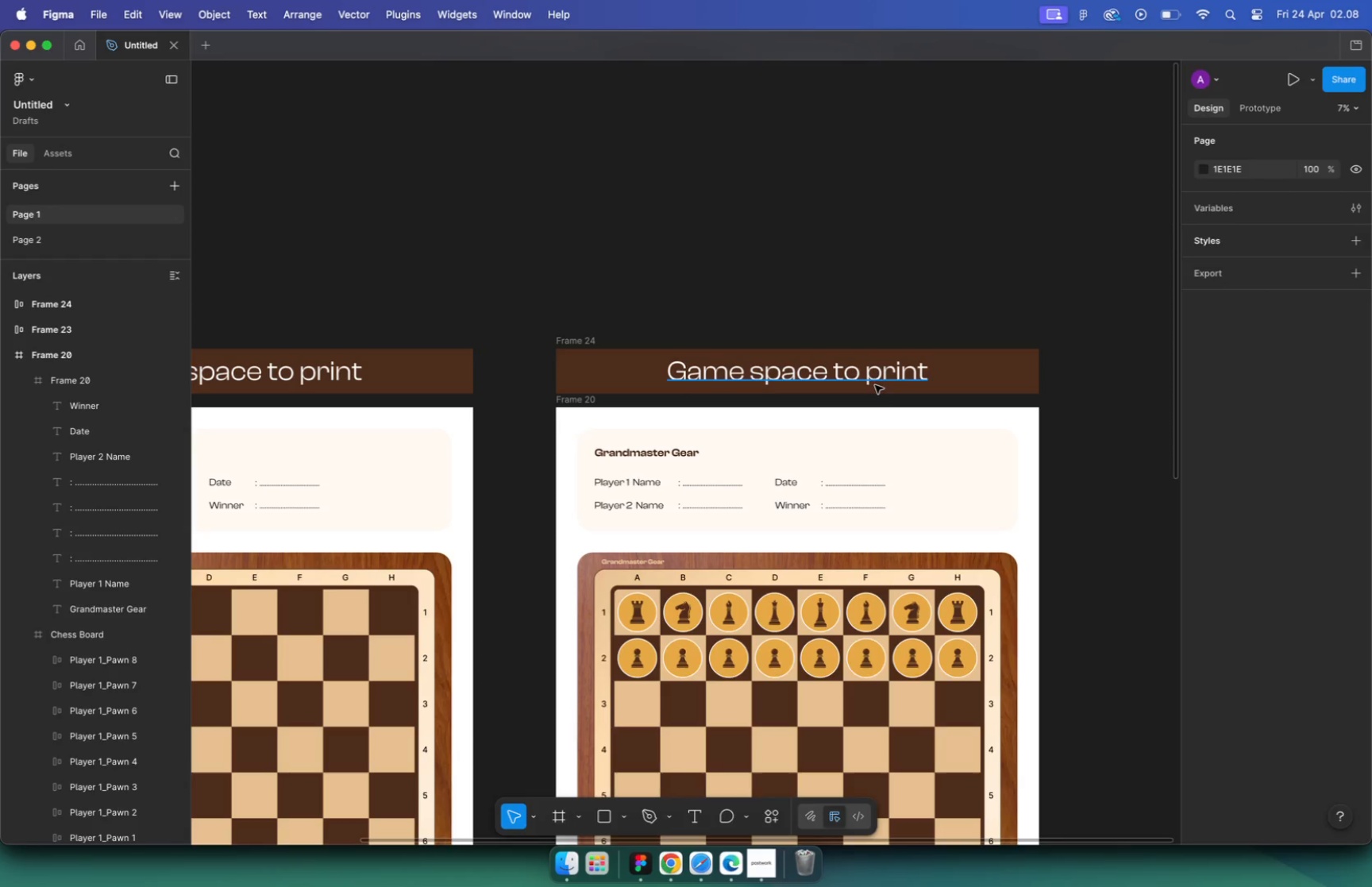 
double_click([871, 374])
 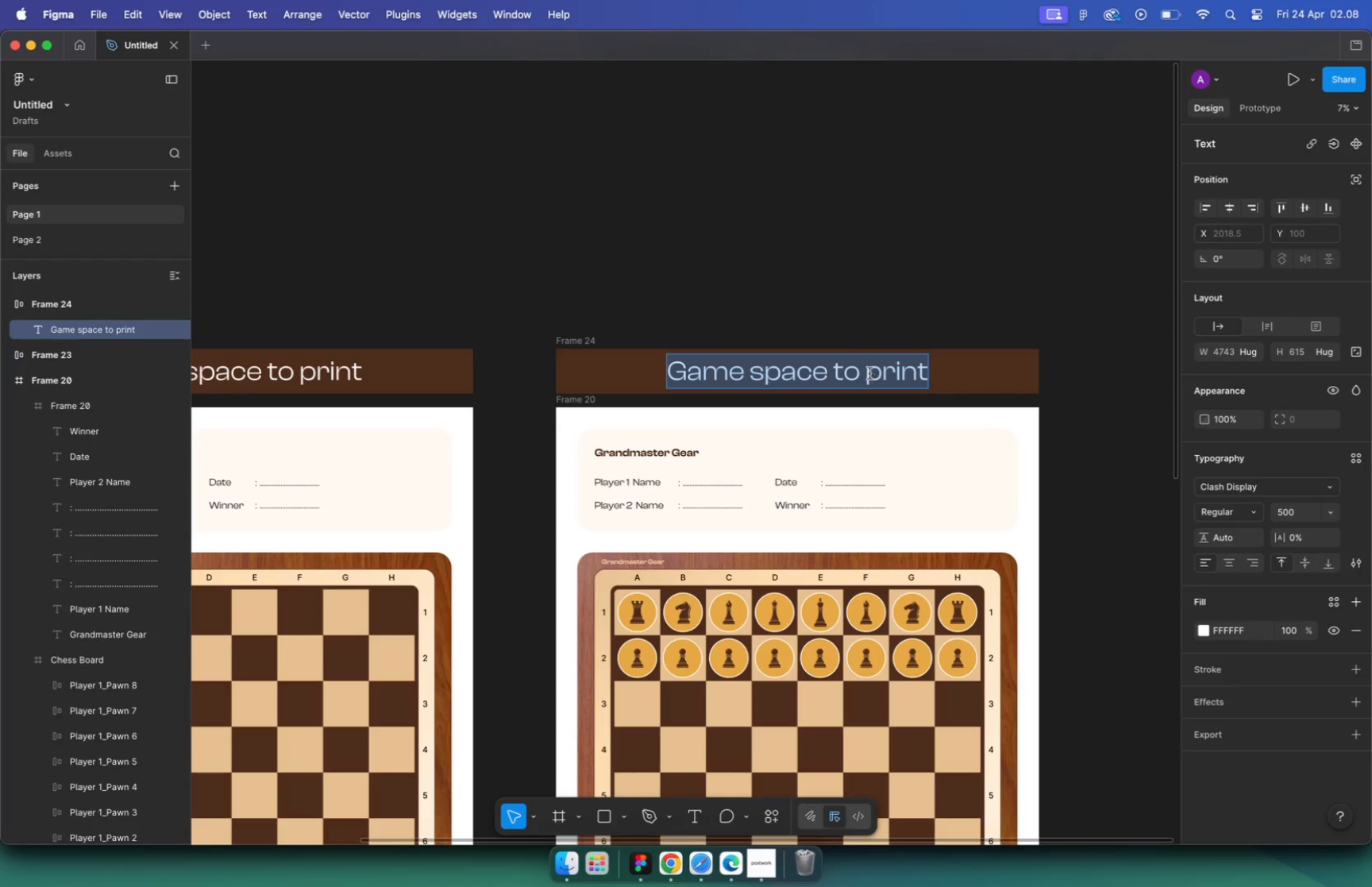 
left_click_drag(start_coordinate=[765, 371], to_coordinate=[947, 369])
 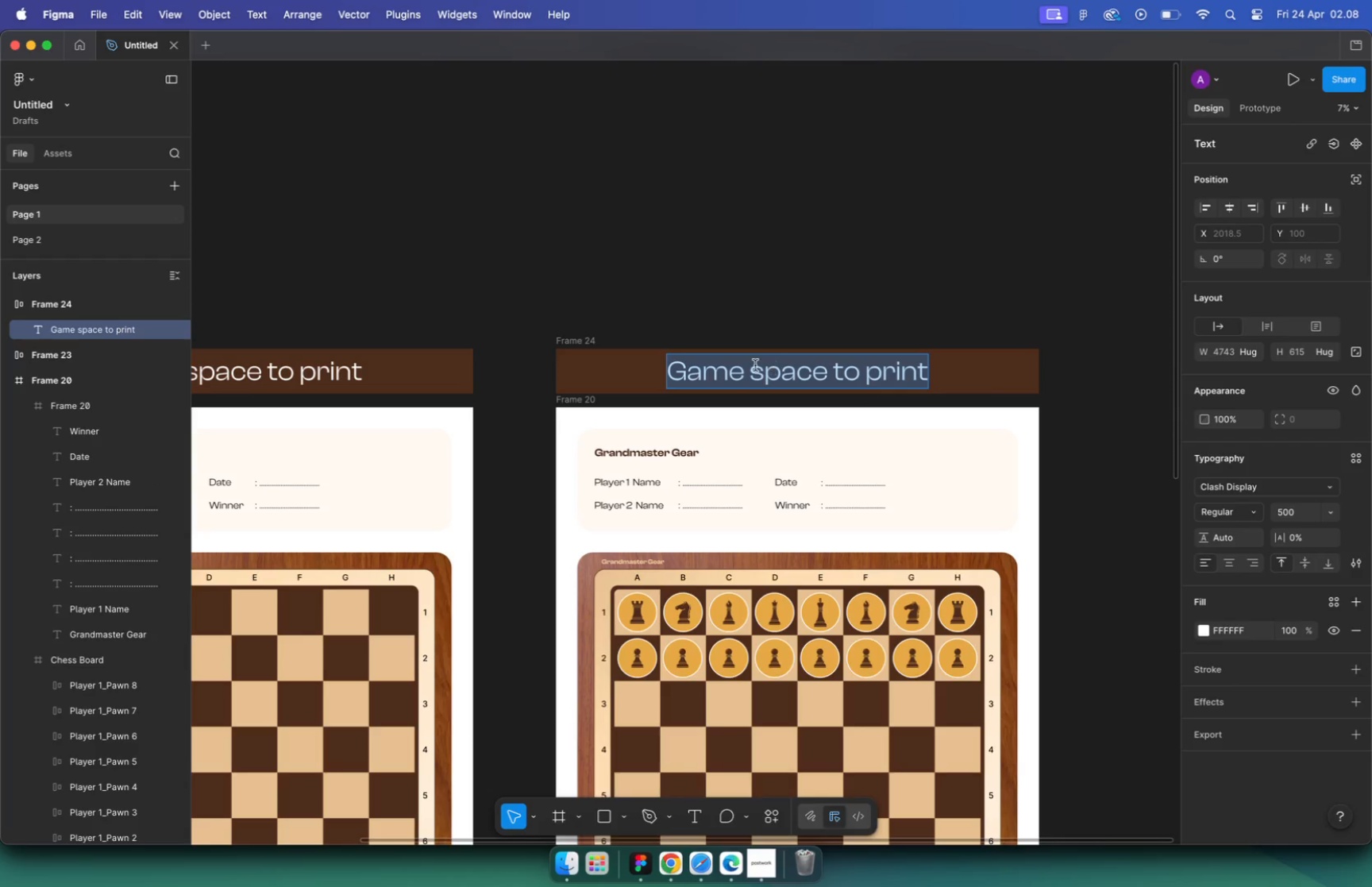 
type(aml)
key(Backspace)
key(Backspace)
key(Backspace)
key(Backspace)
type(plat)
key(Backspace)
type(t)
key(Backspace)
type(y preview)
key(Escape)
 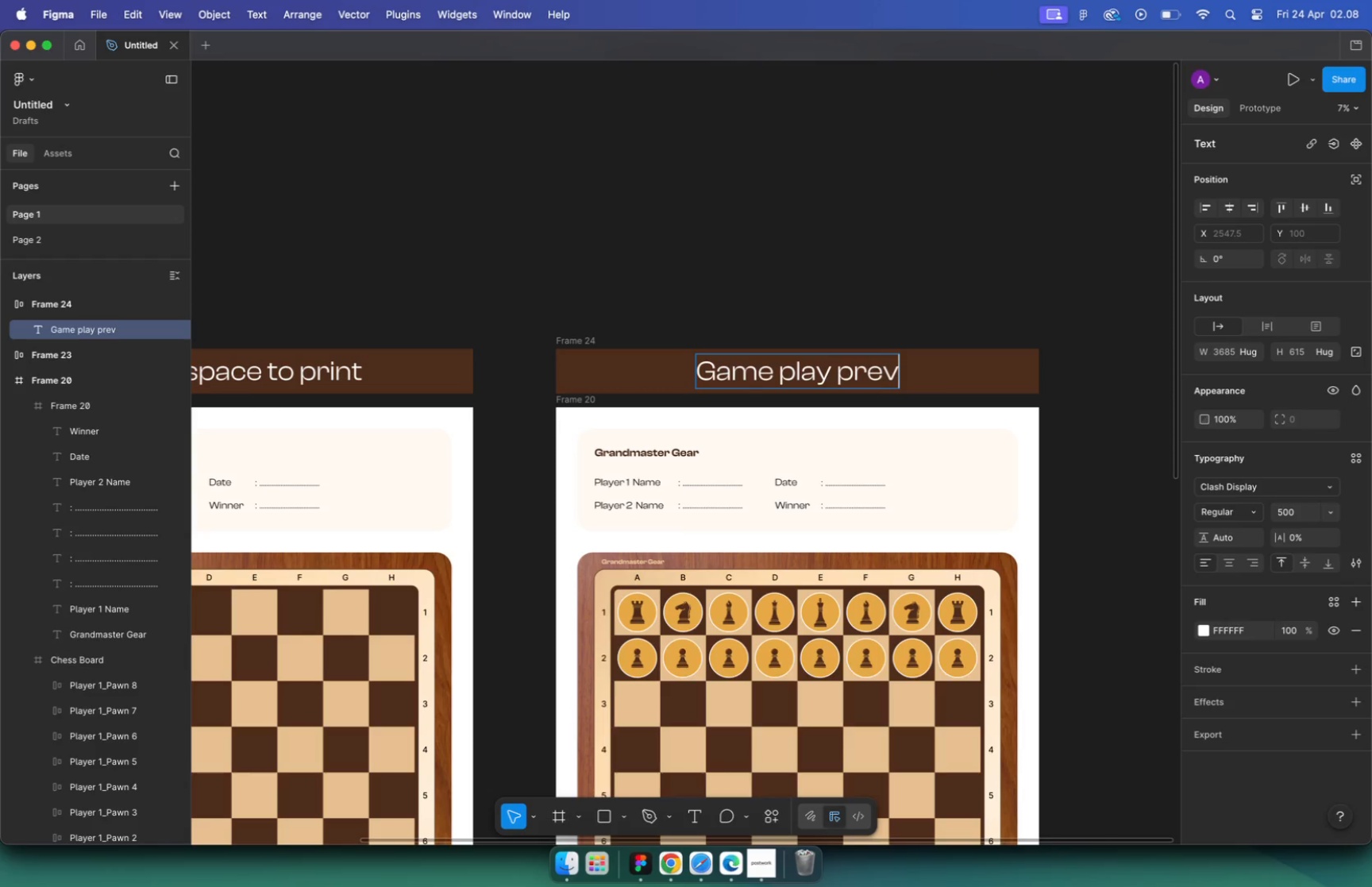 
left_click([909, 272])
 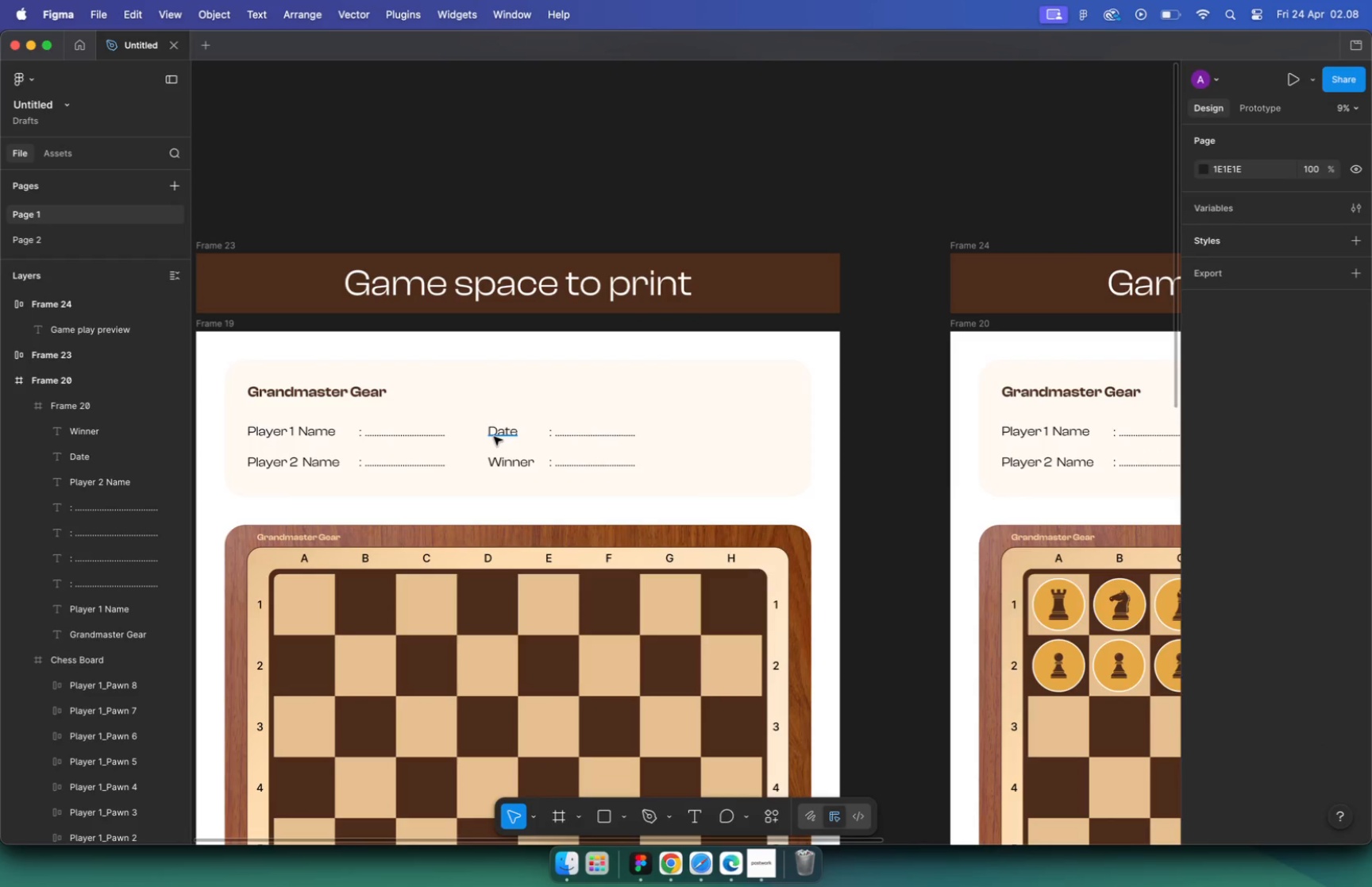 
hold_key(key=CommandLeft, duration=3.37)
scroll: coordinate [337, 434], scroll_direction: up, amount: 10.0
 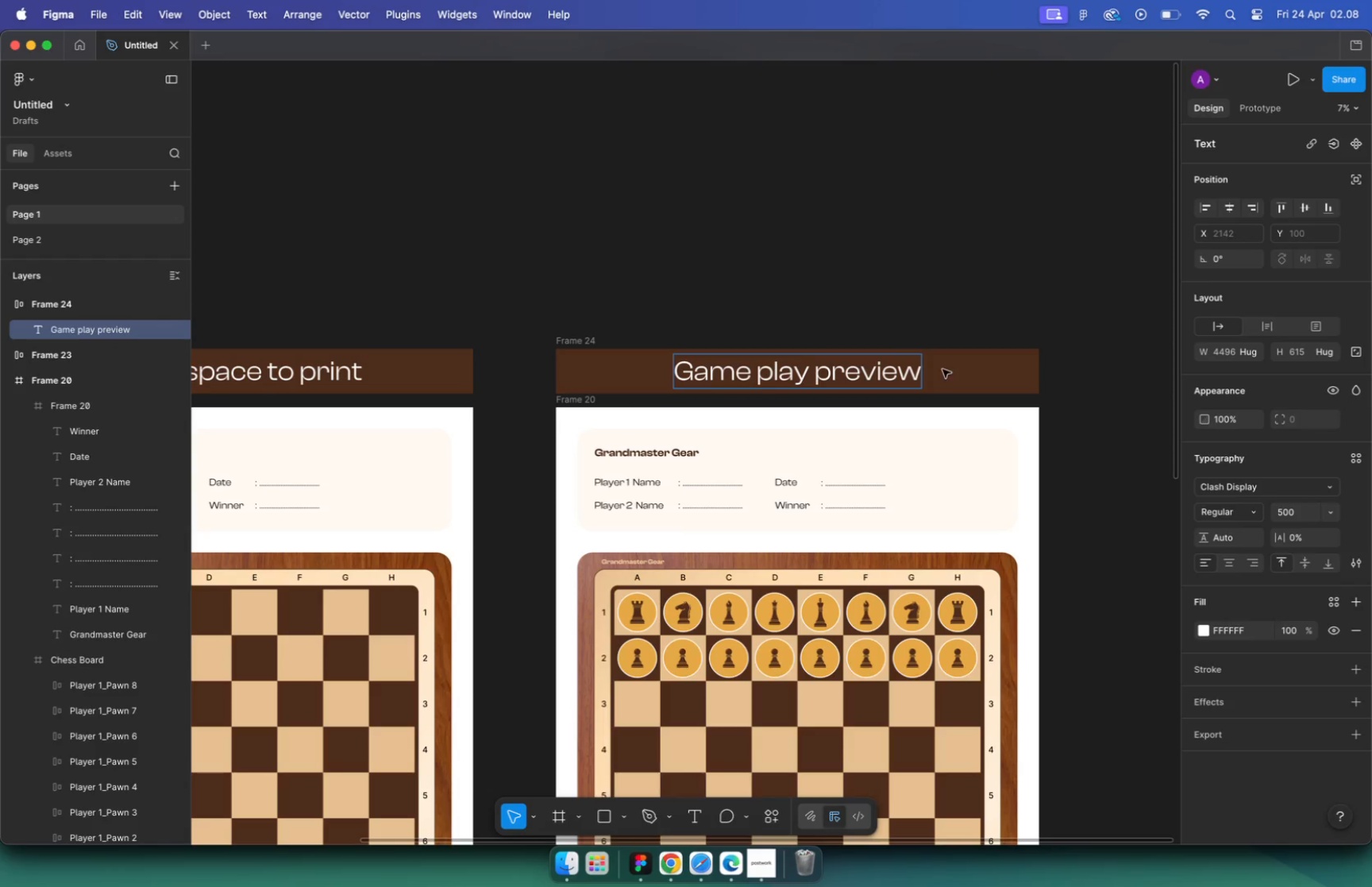 
scroll: coordinate [491, 433], scroll_direction: down, amount: 3.0
 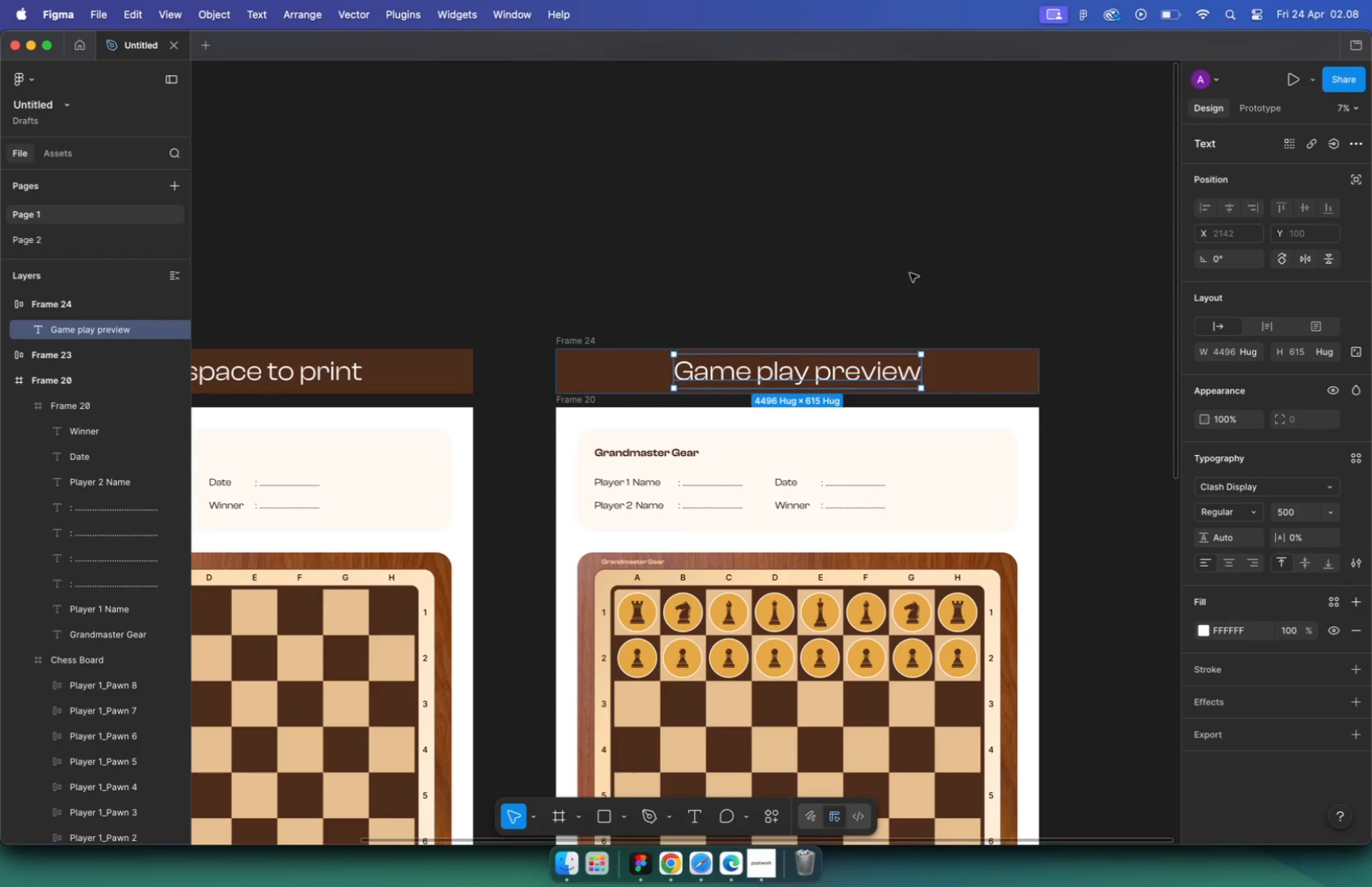 
hold_key(key=CommandLeft, duration=6.14)
scroll: coordinate [616, 445], scroll_direction: down, amount: 24.0
 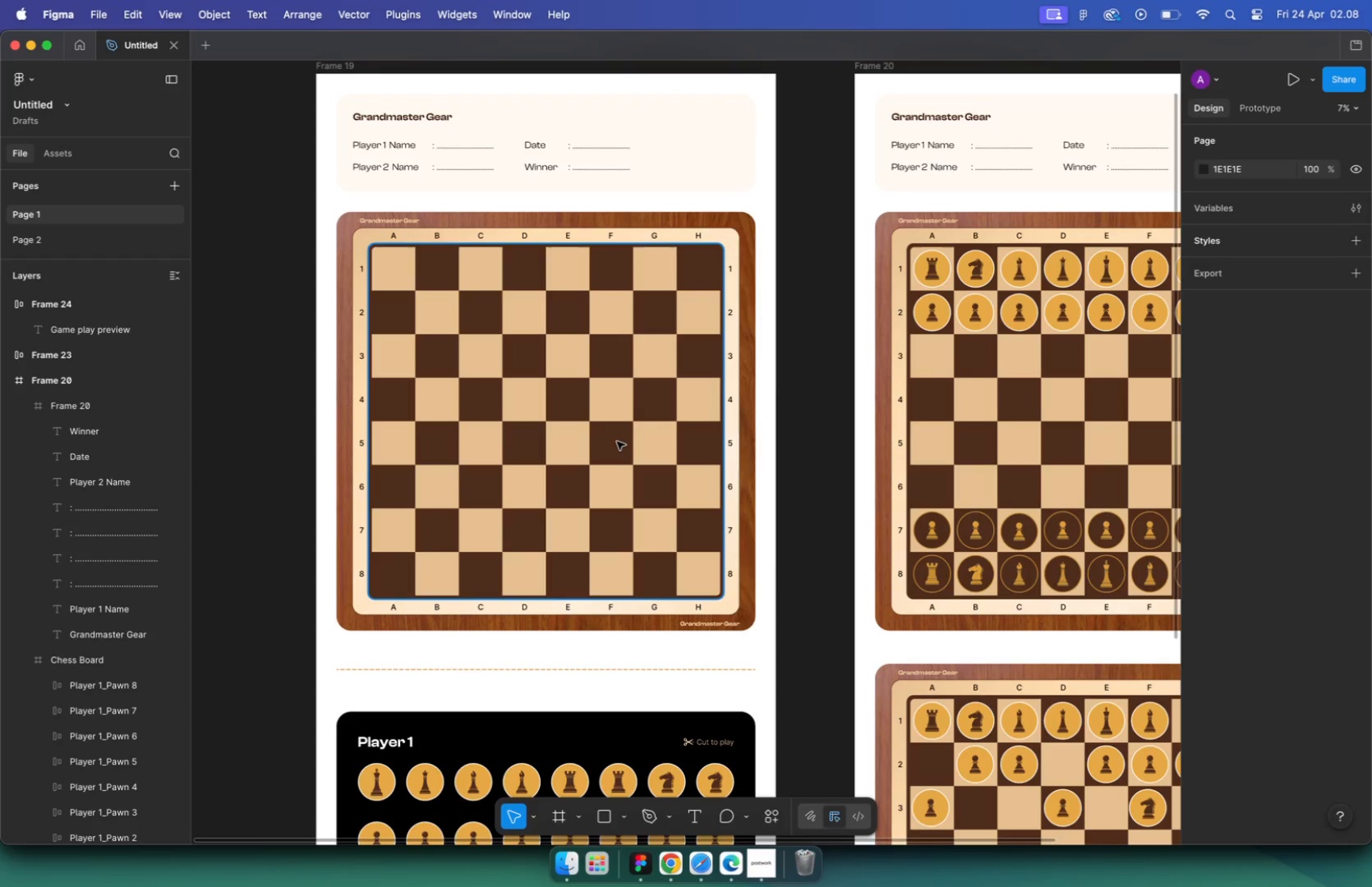 
scroll: coordinate [648, 550], scroll_direction: up, amount: 8.0
 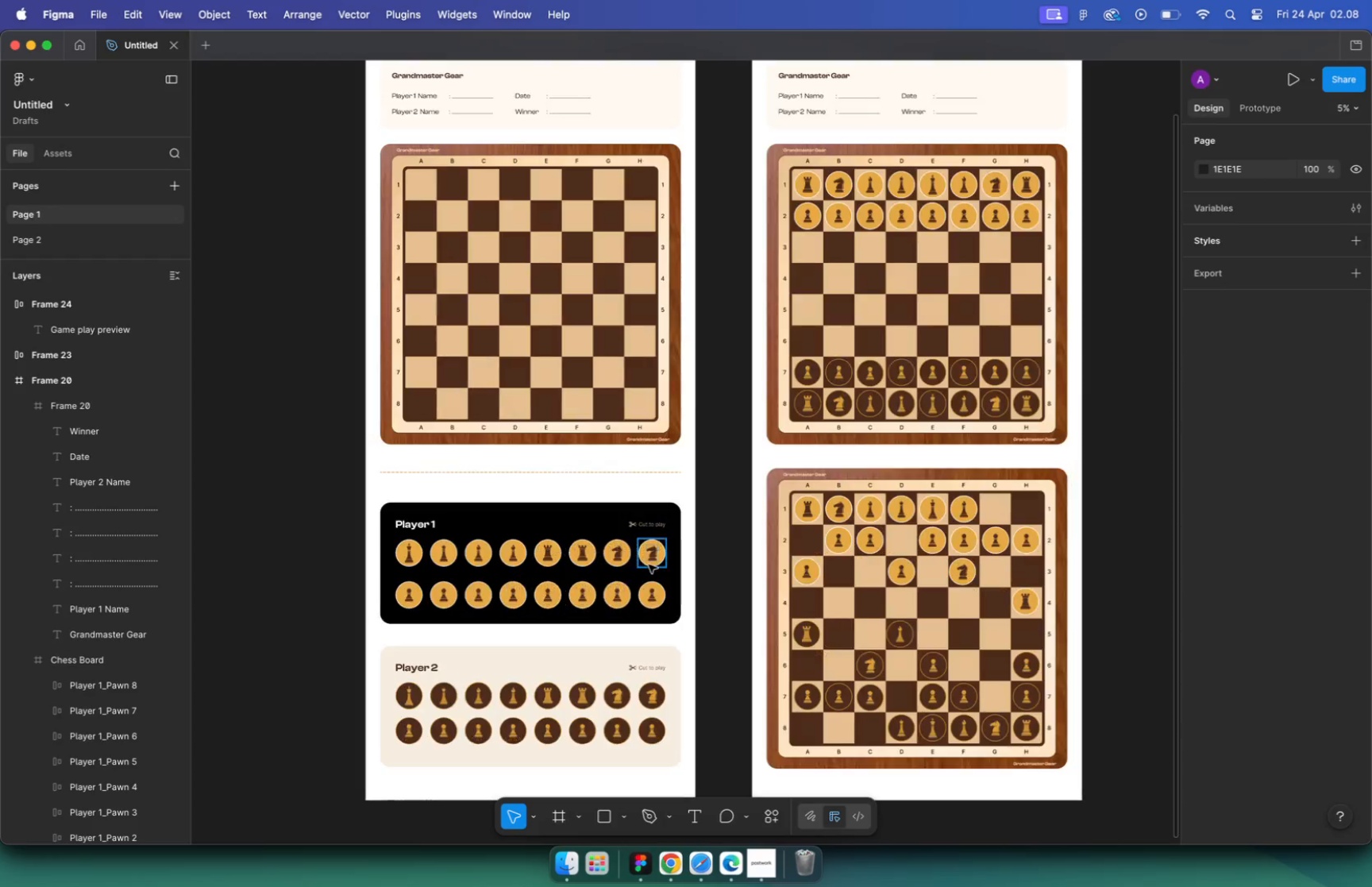 
hold_key(key=CommandLeft, duration=1.12)
left_click([1082, 480])
 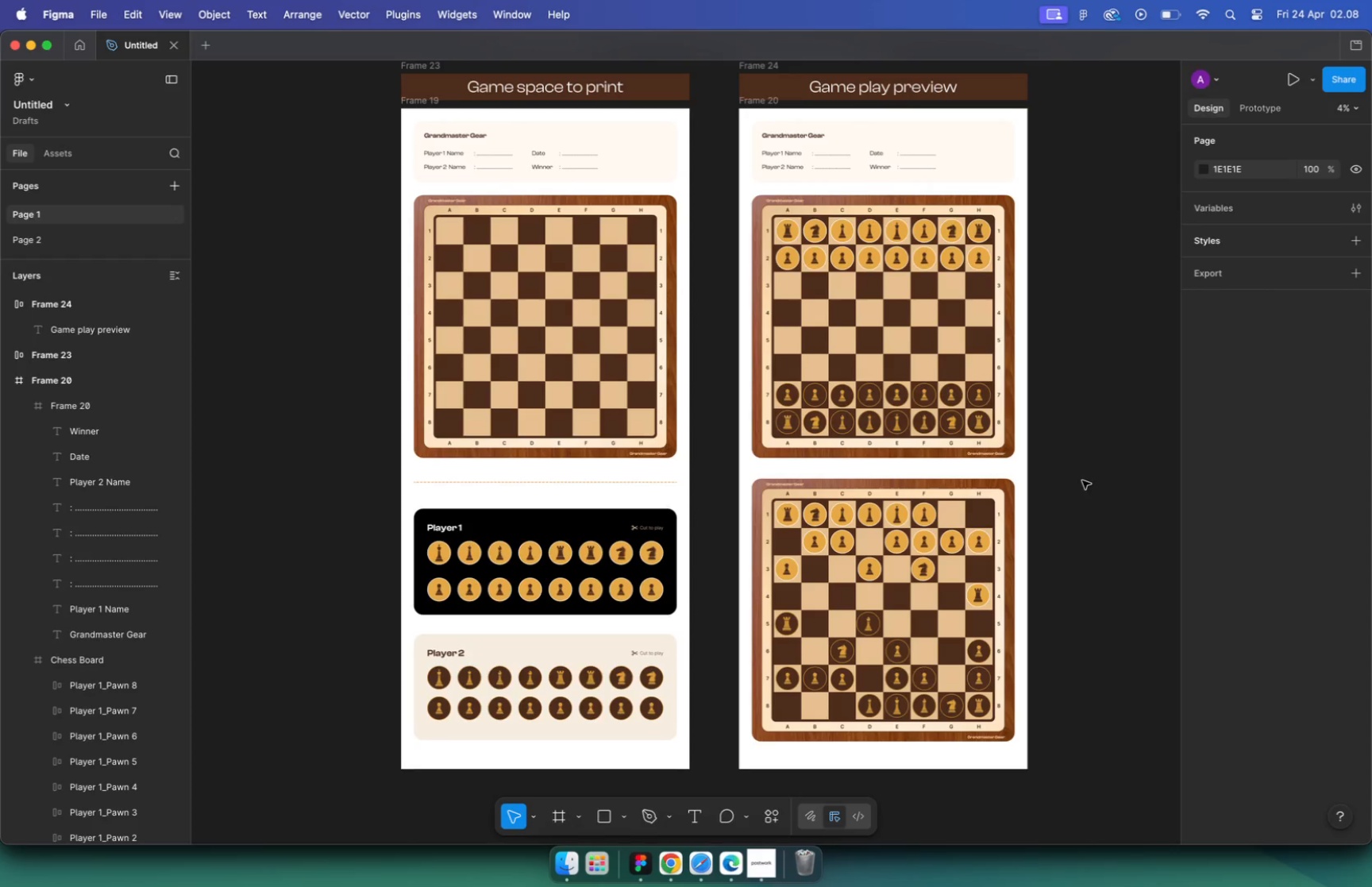 
scroll: coordinate [854, 507], scroll_direction: down, amount: 10.0
 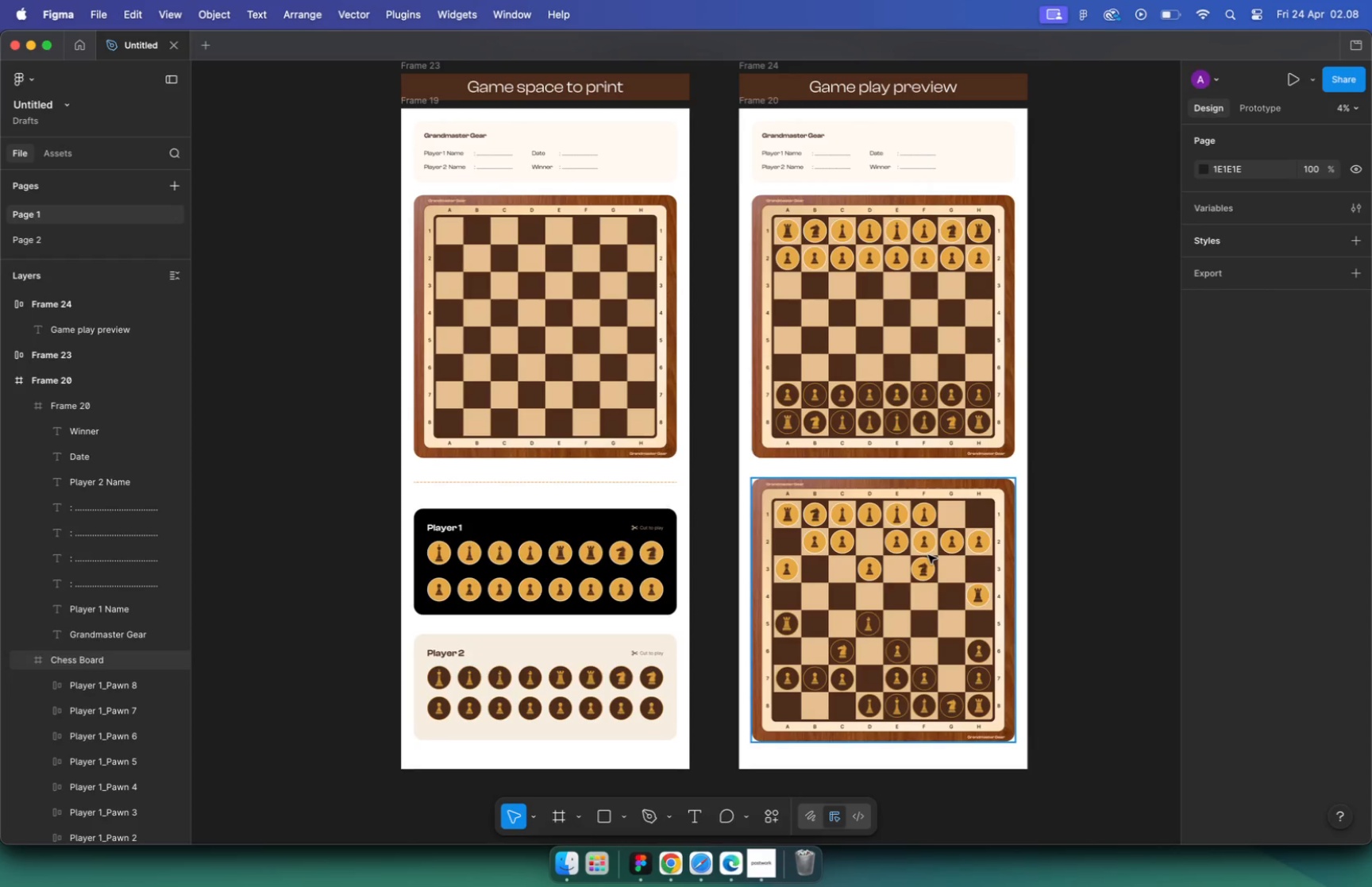 
hold_key(key=CommandLeft, duration=0.58)
 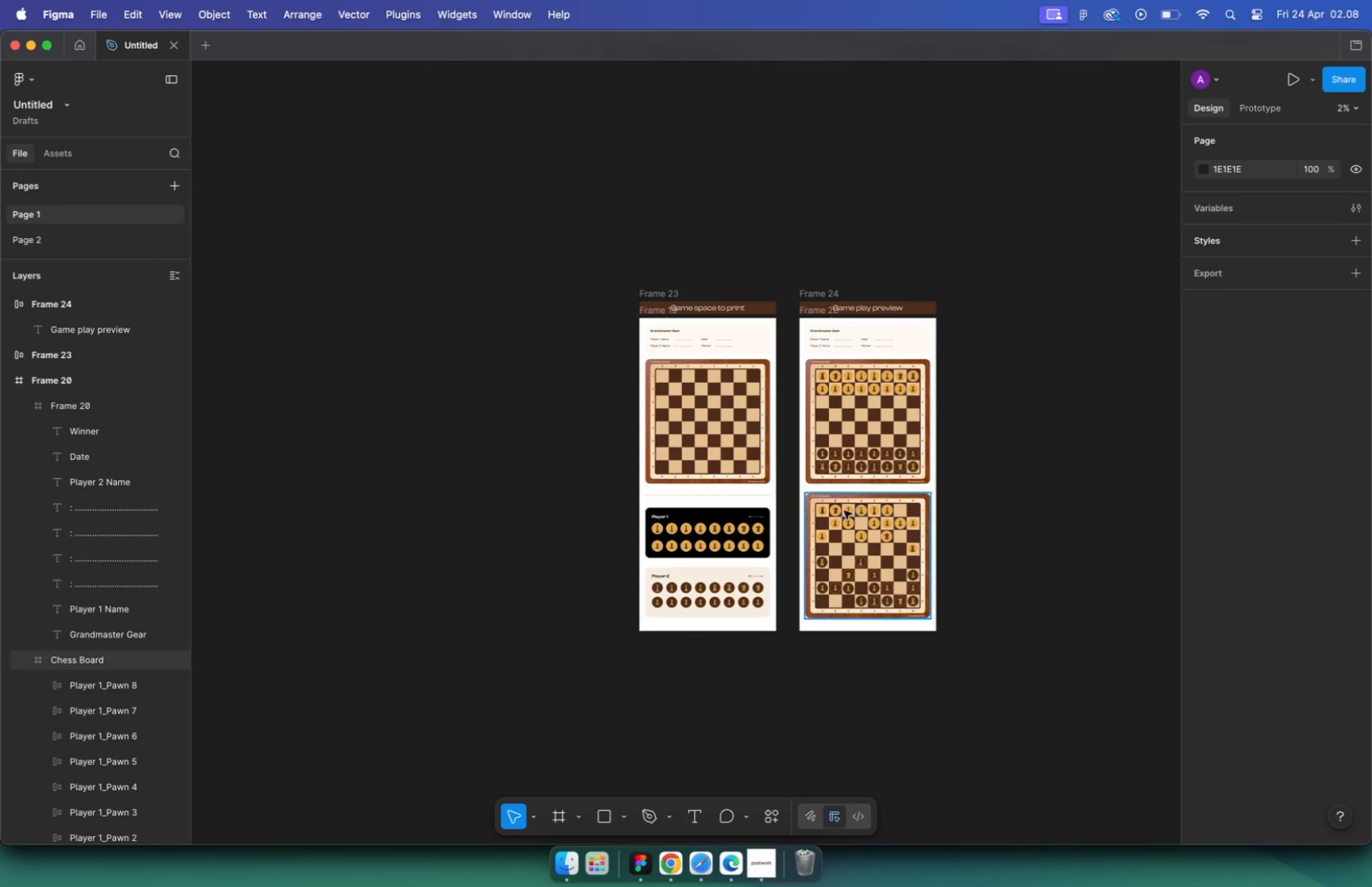 
hold_key(key=CommandLeft, duration=0.48)
 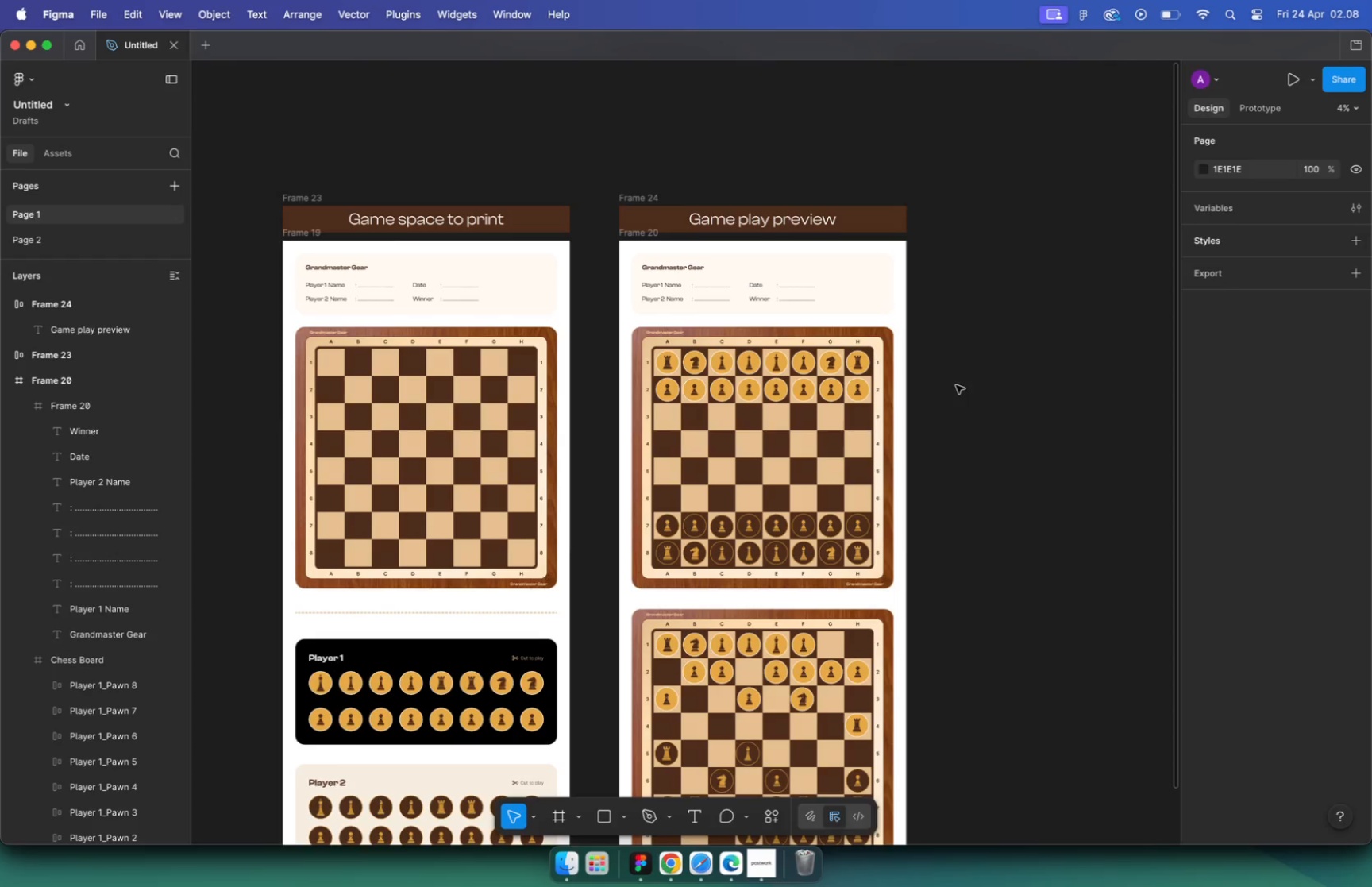 
scroll: coordinate [961, 388], scroll_direction: up, amount: 11.0
 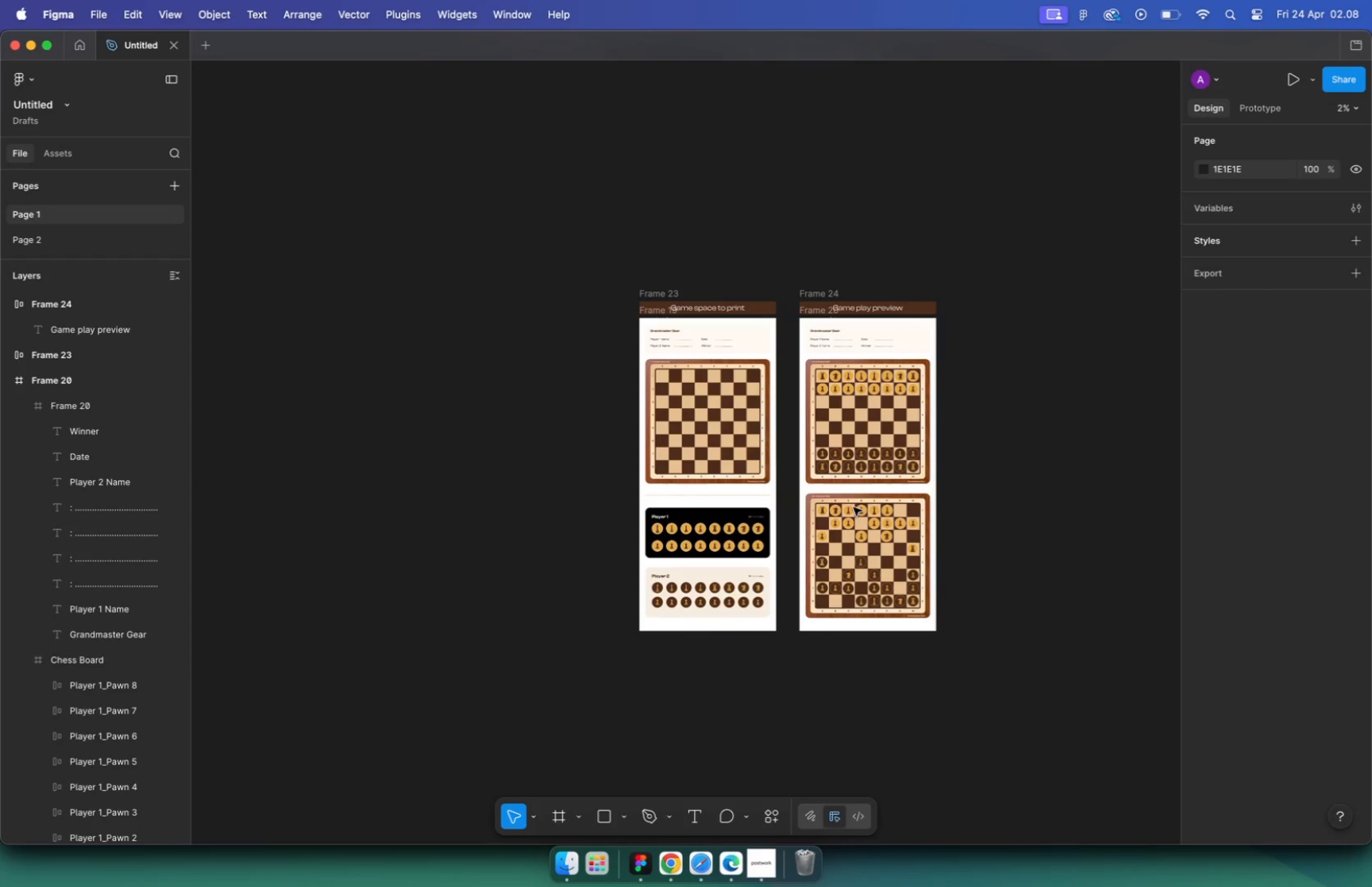 
hold_key(key=CommandLeft, duration=0.69)
 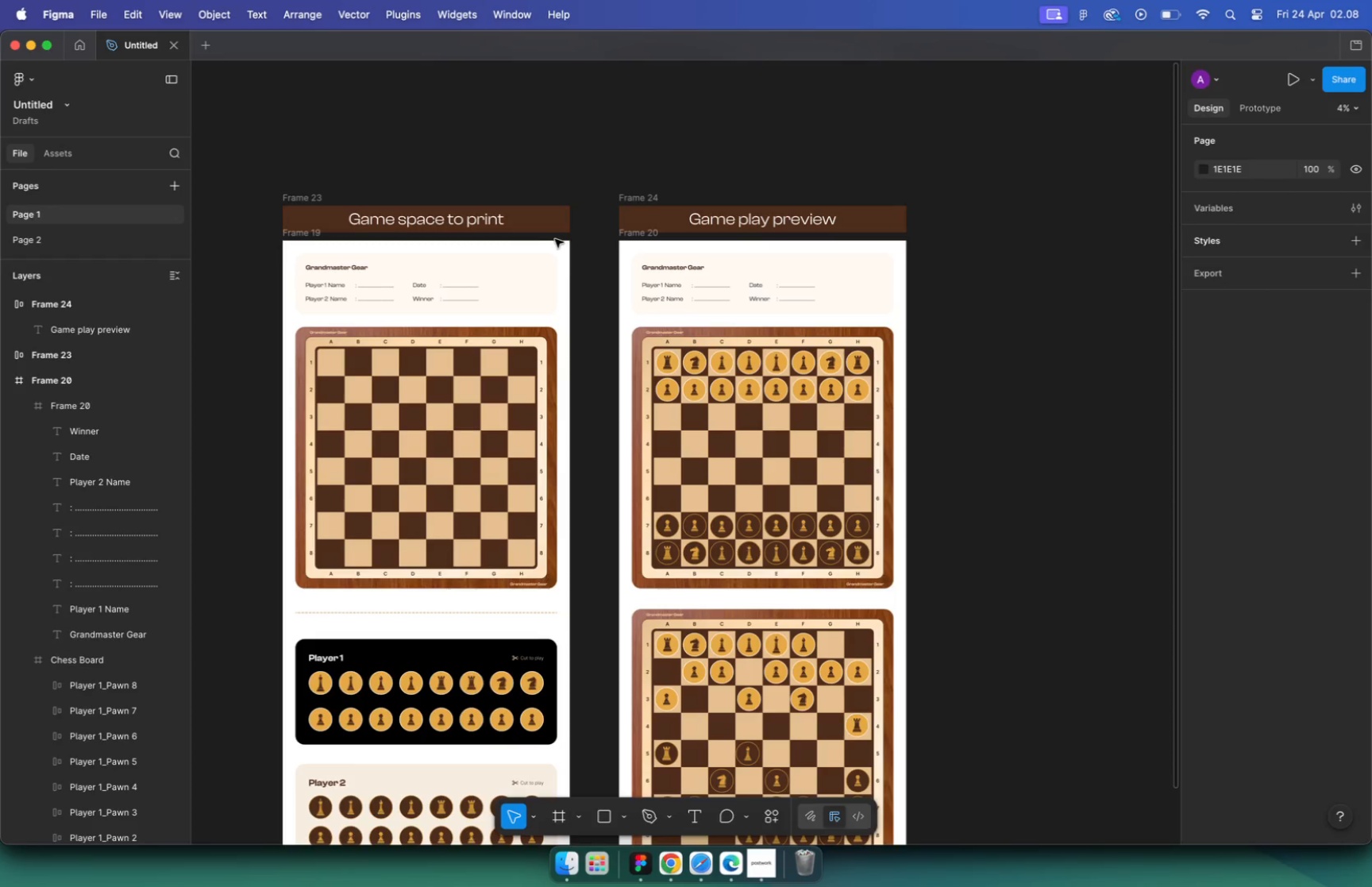 
left_click([404, 222])
 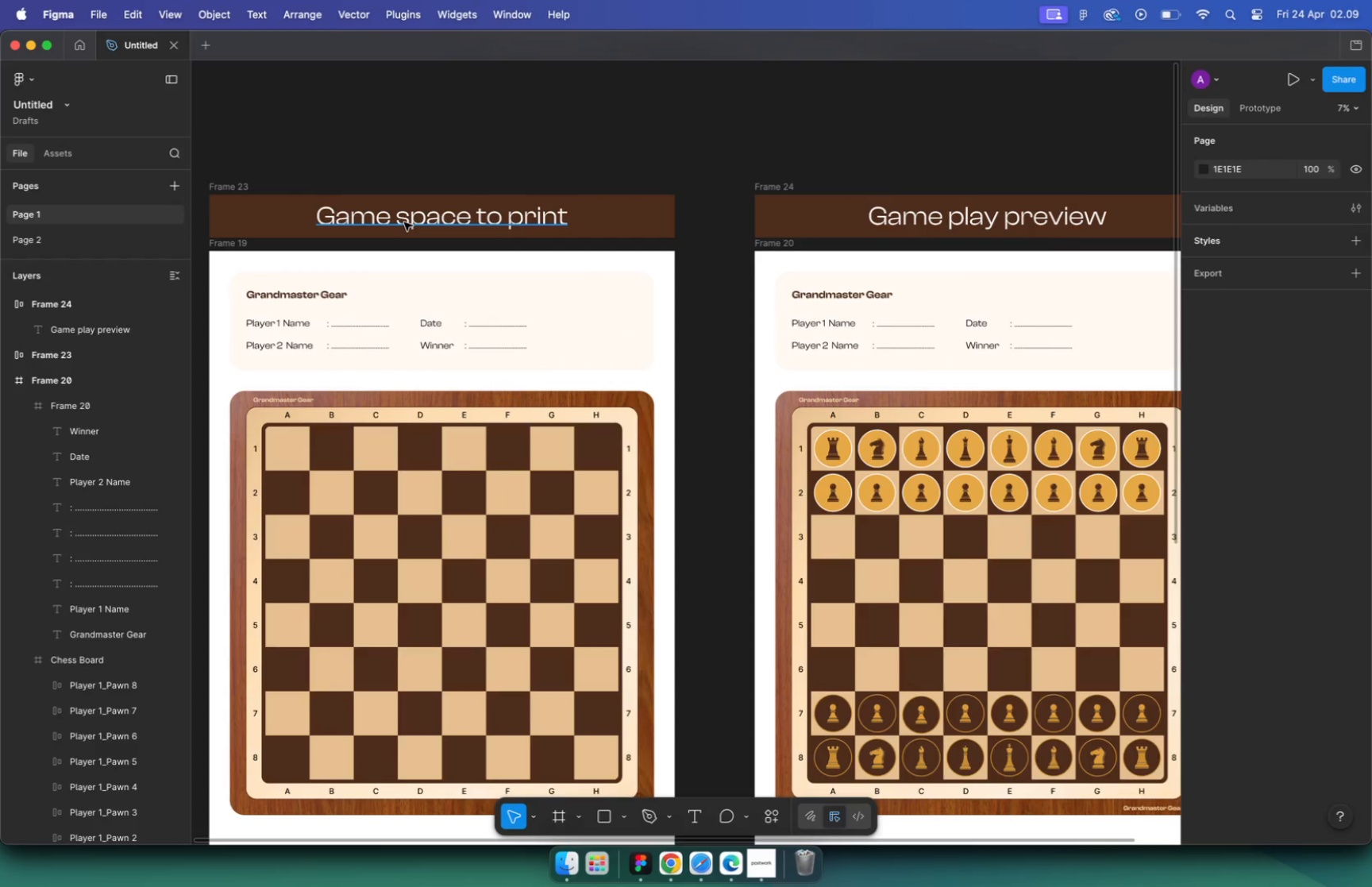 
scroll: coordinate [402, 223], scroll_direction: up, amount: 5.0
 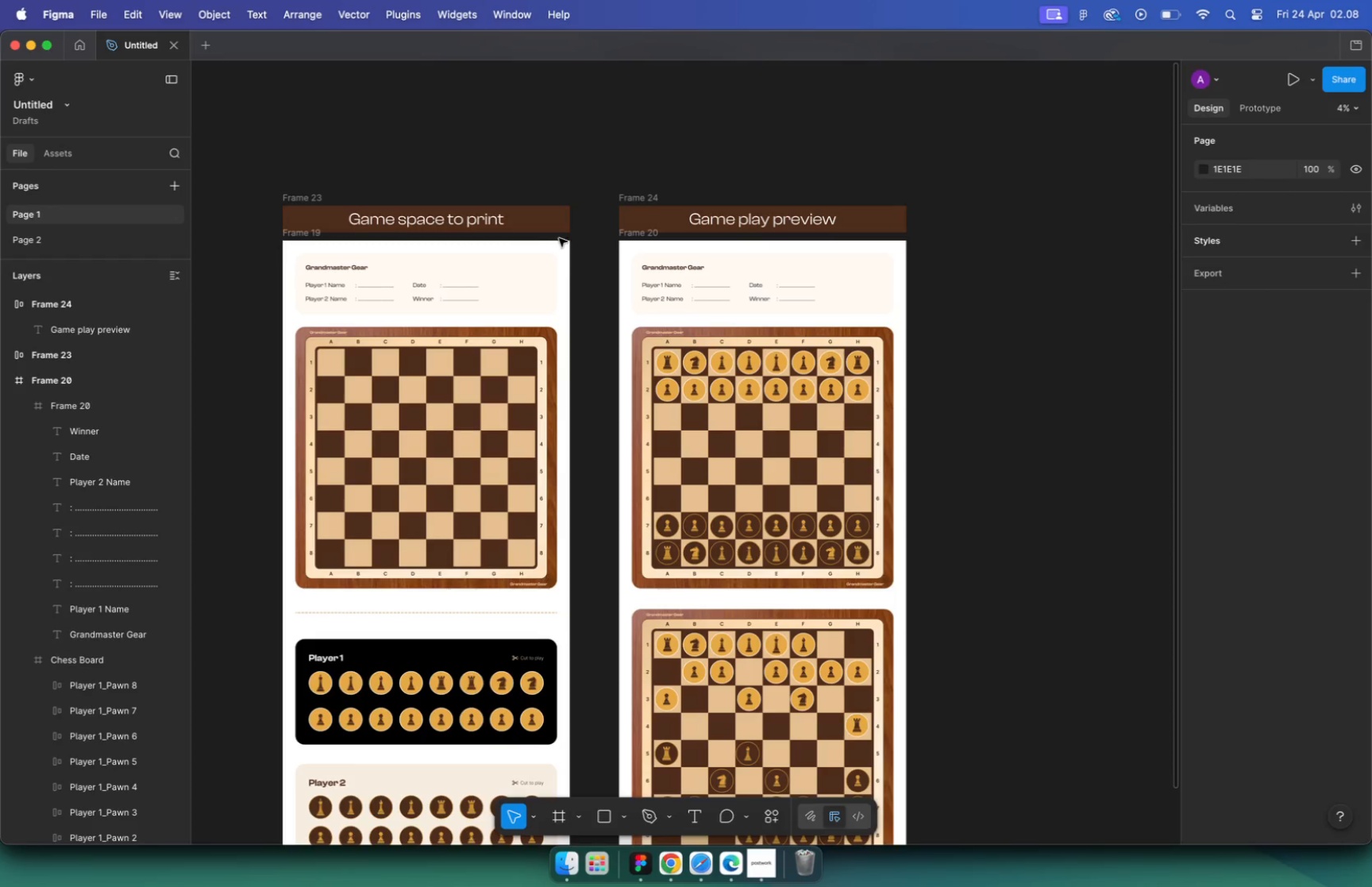 
double_click([404, 222])
 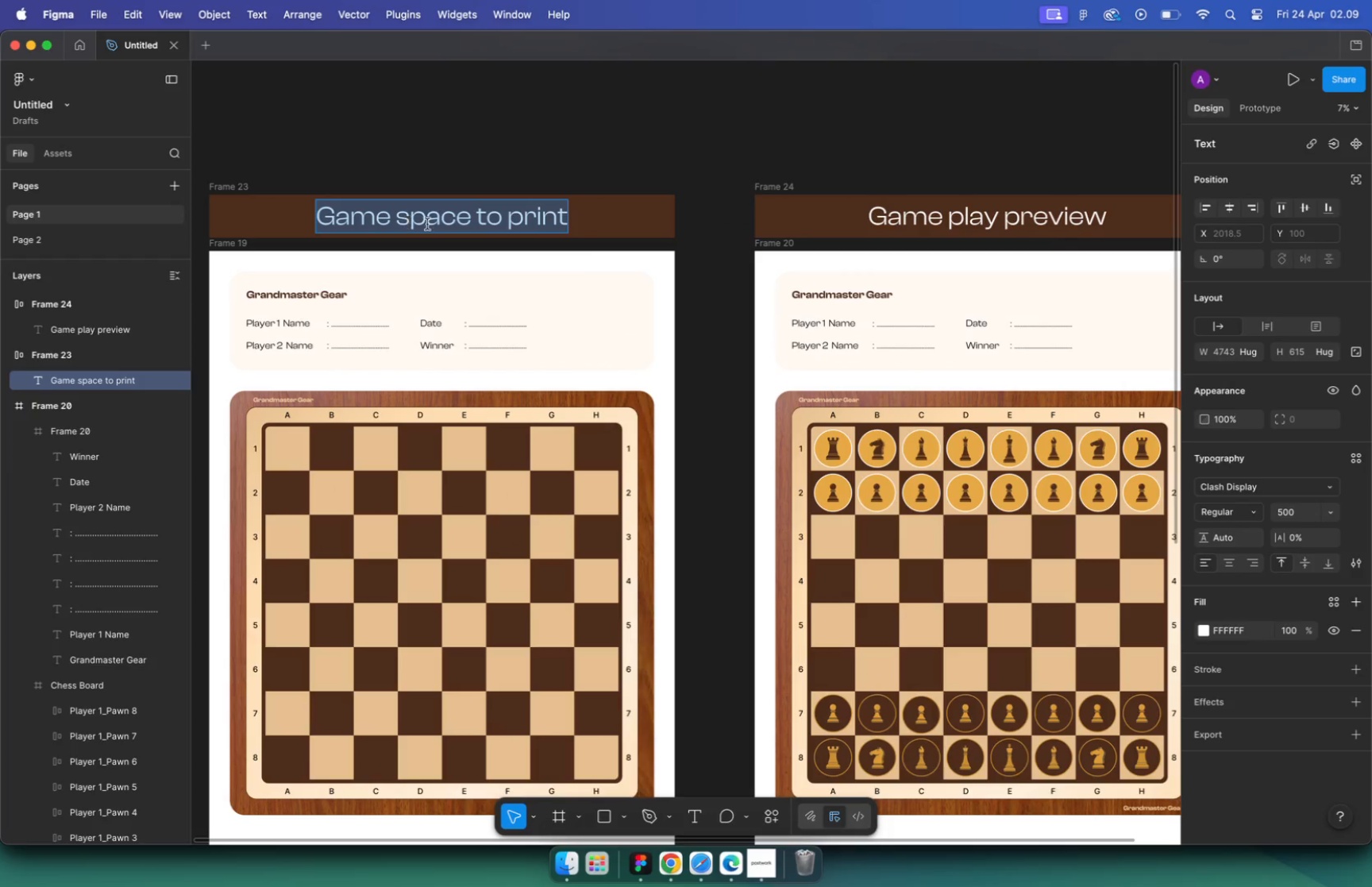 
key(Meta+C)
 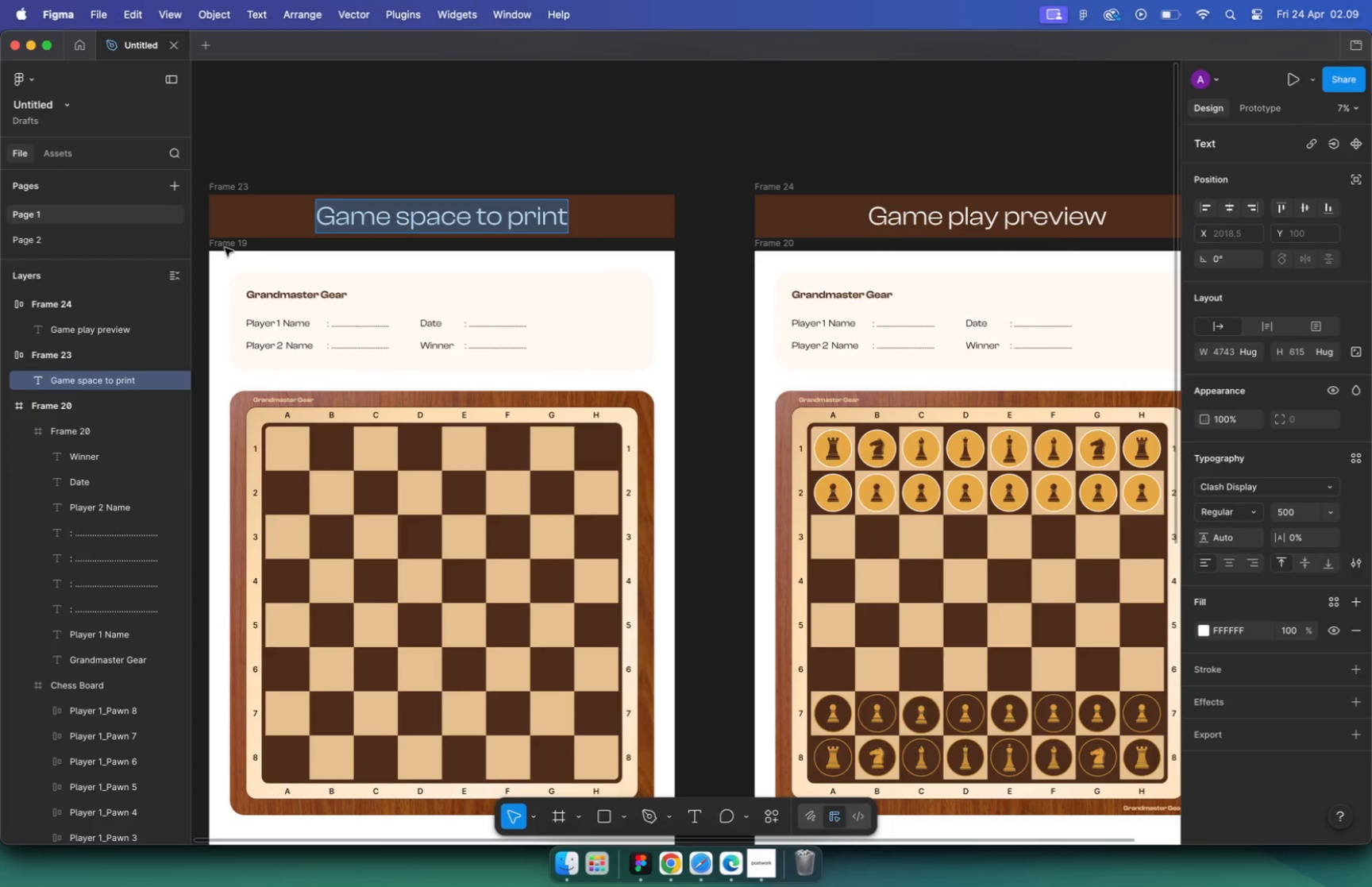 
double_click([224, 247])
 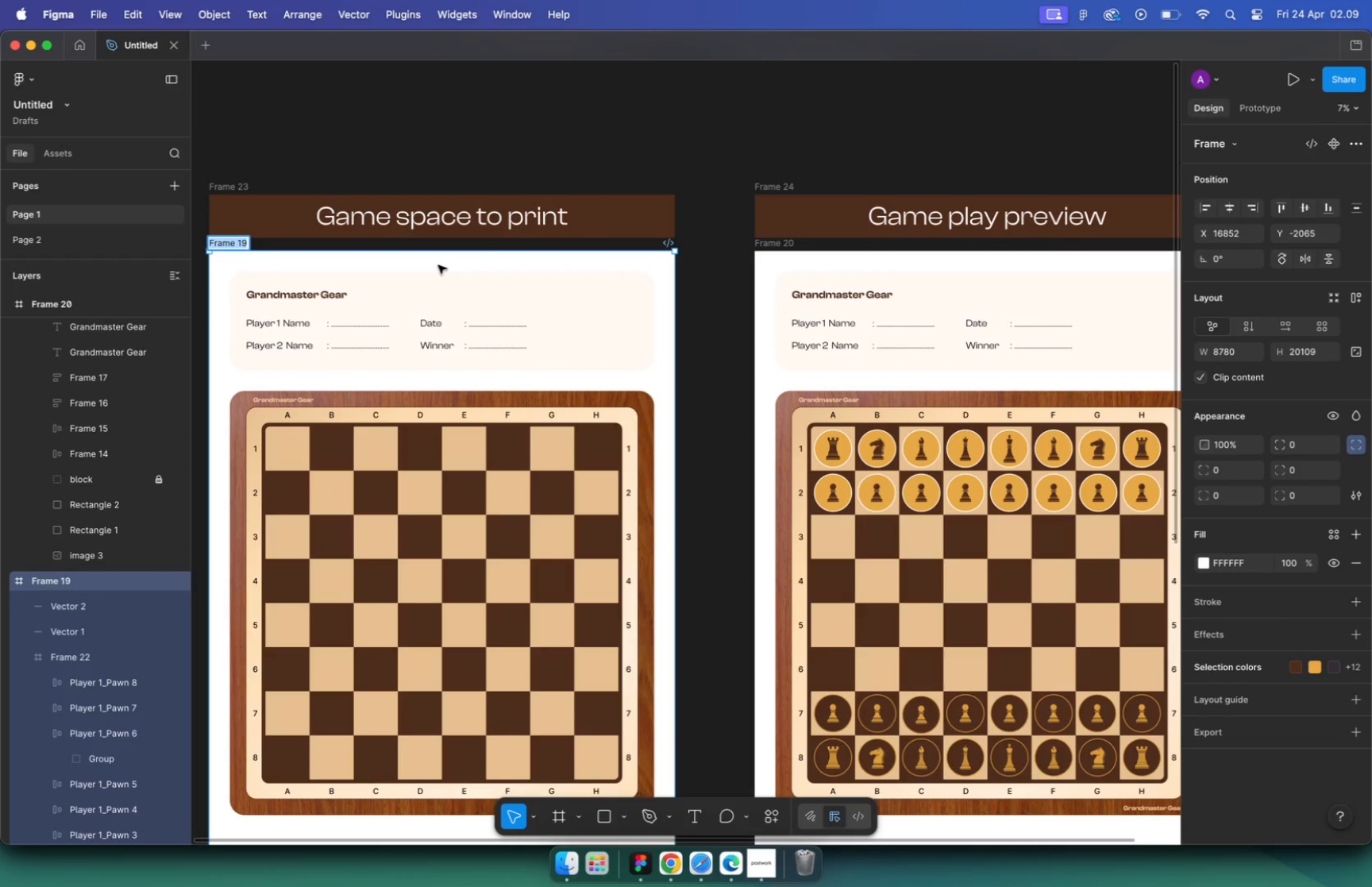 
key(Meta+V)
 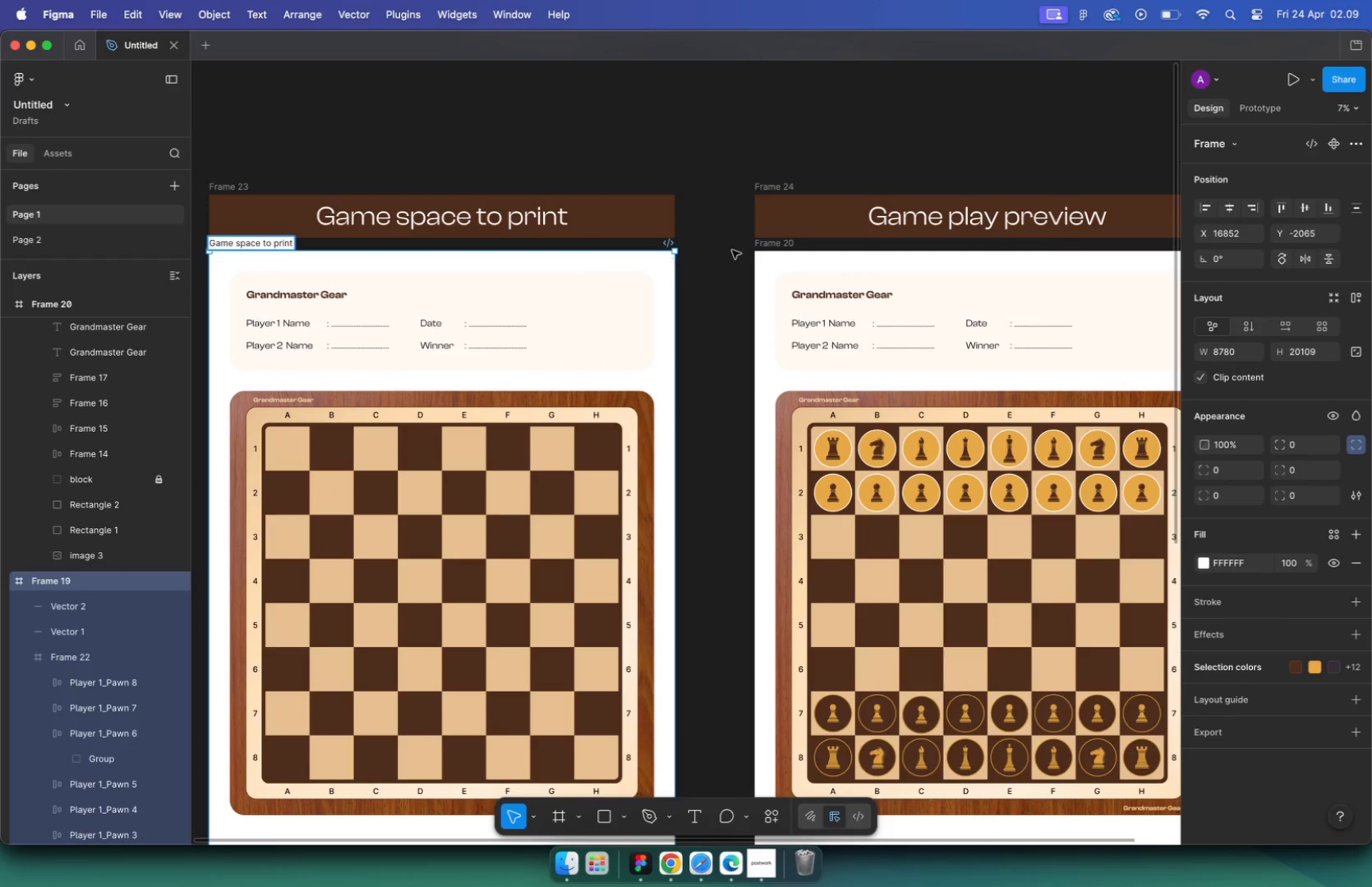 
left_click([737, 247])
 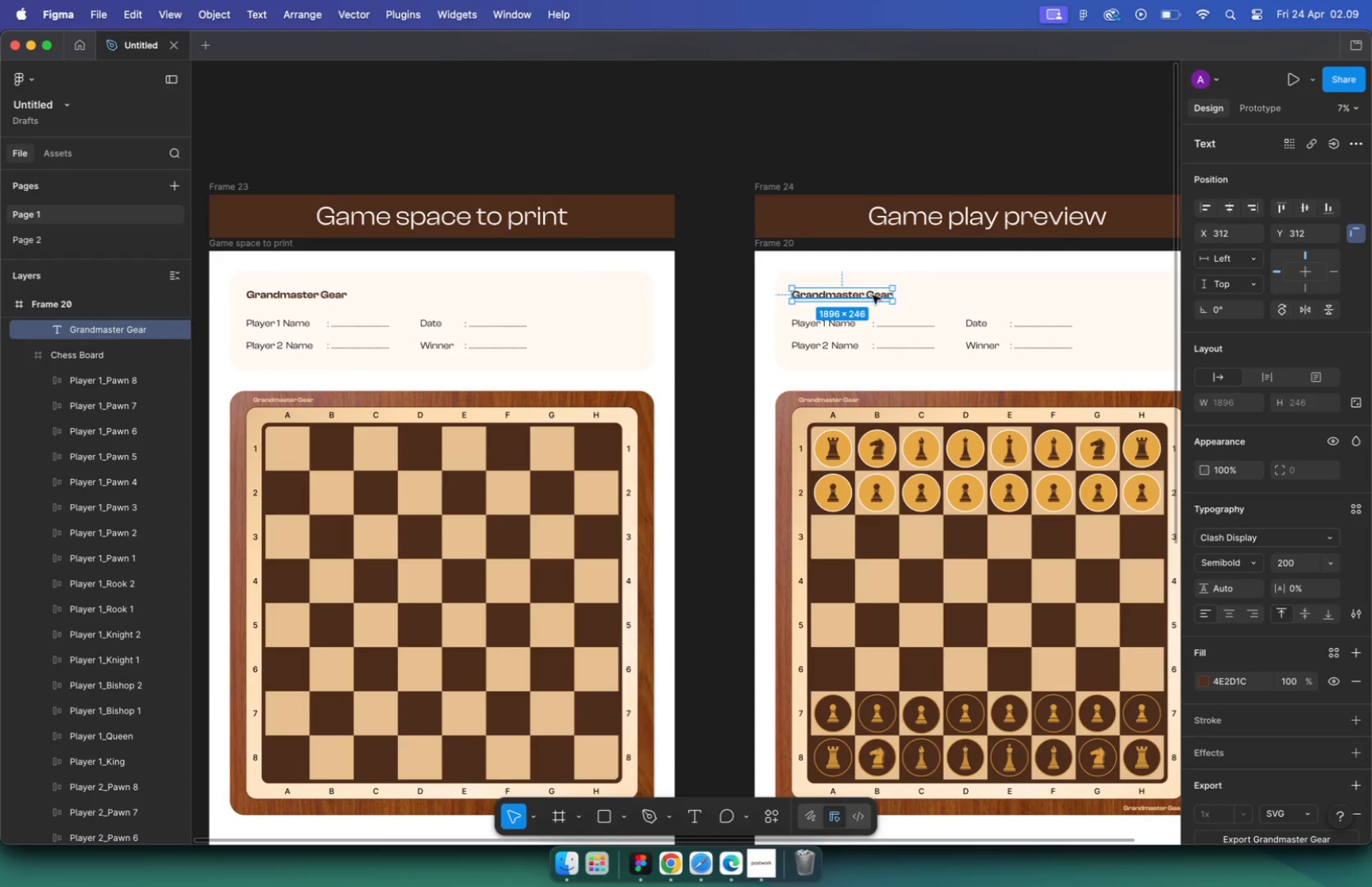 
hold_key(key=CommandLeft, duration=0.55)
 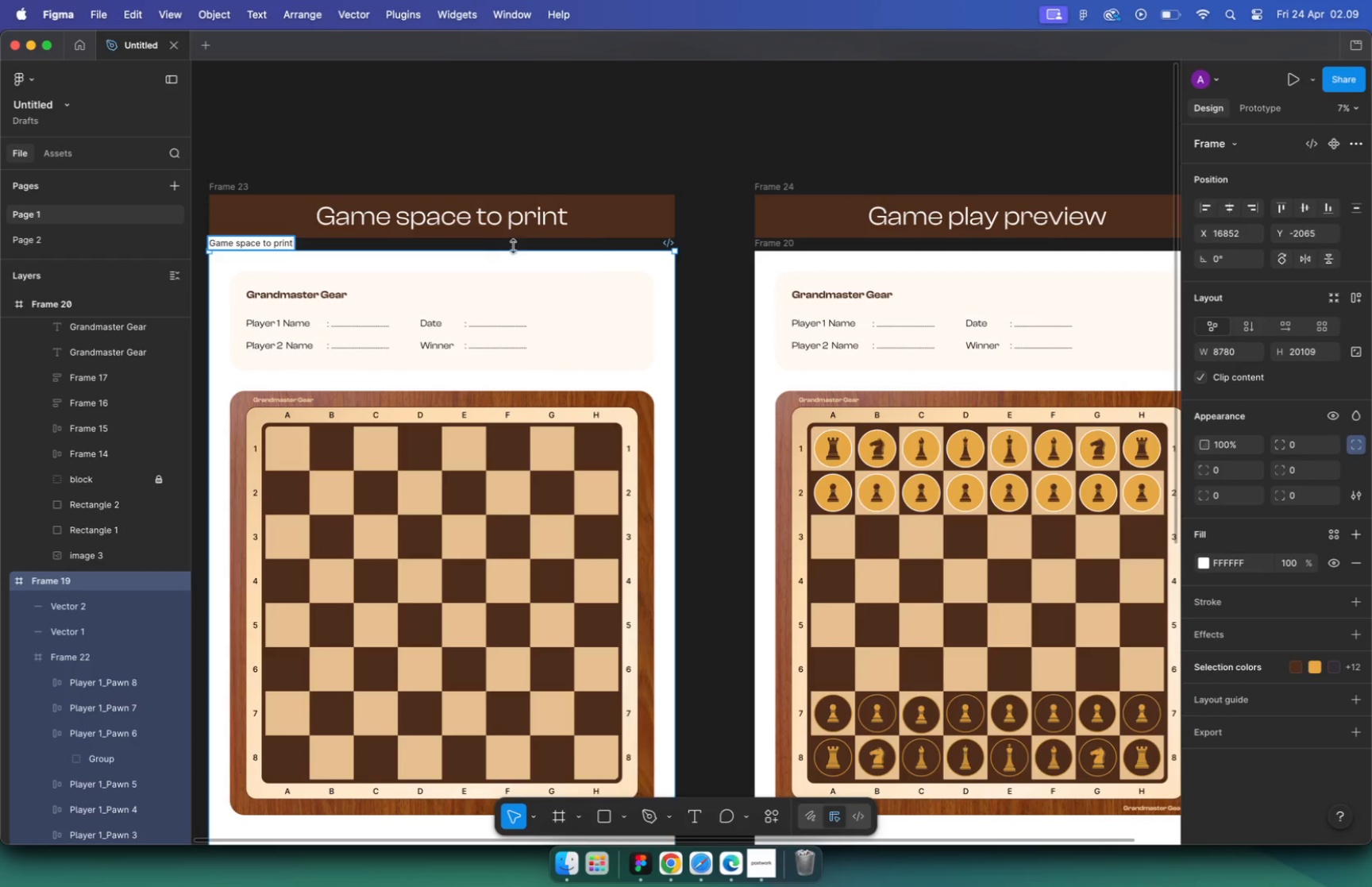 
double_click([887, 296])
 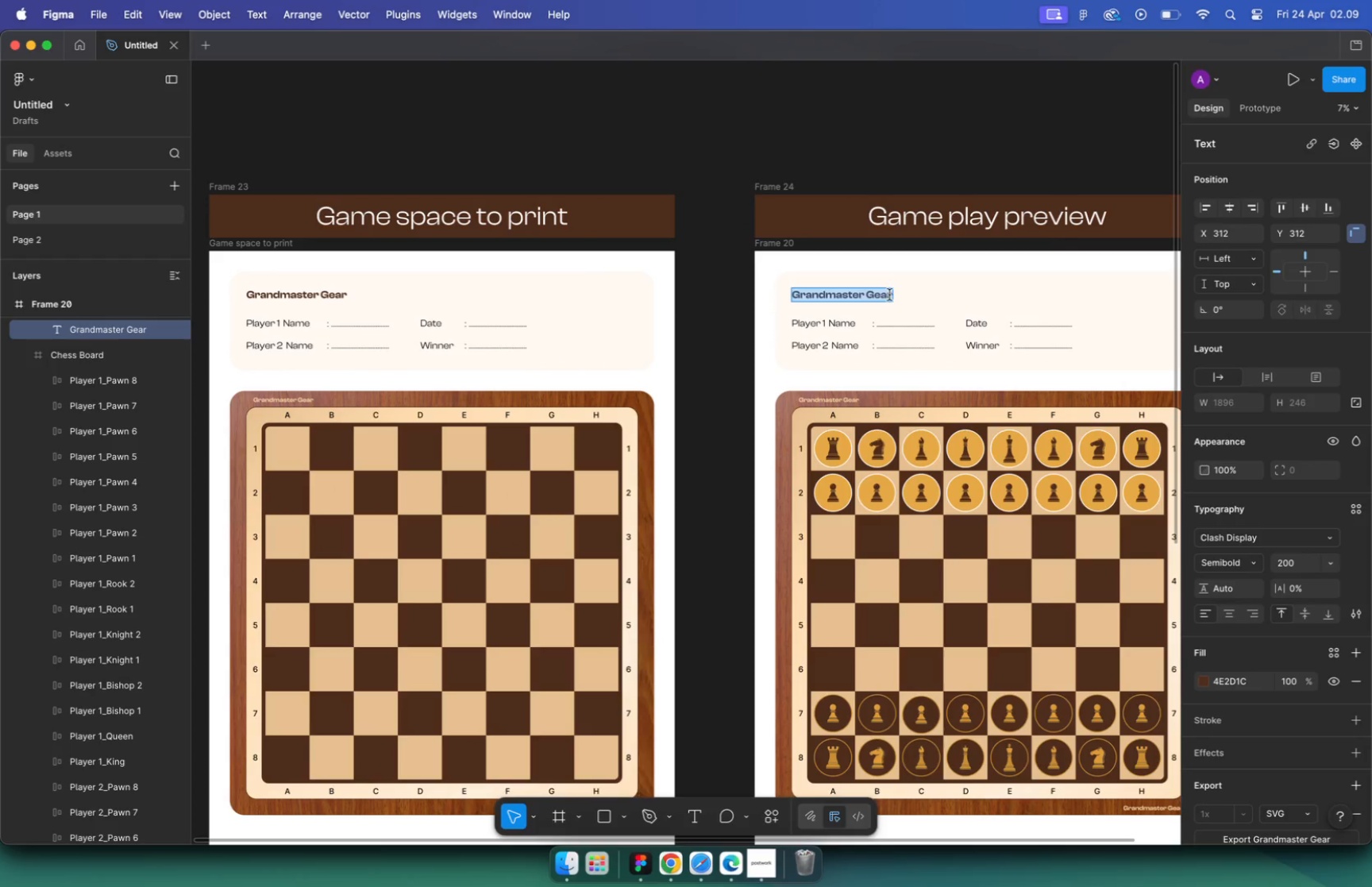 
type(Game Play Preview)
key(Escape)
key(Escape)
 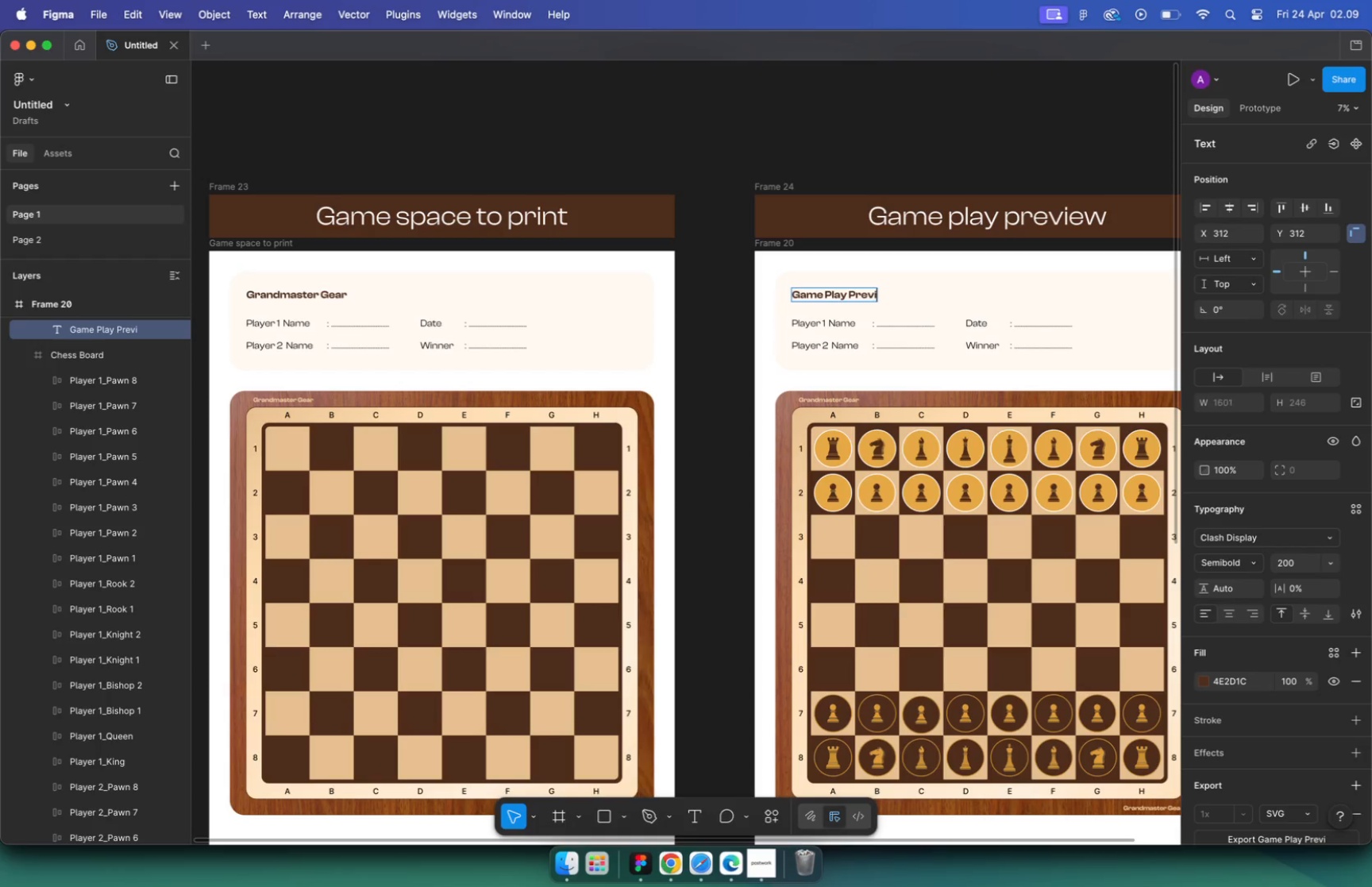 
hold_key(key=CommandLeft, duration=1.09)
scroll: coordinate [638, 265], scroll_direction: down, amount: 5.0
 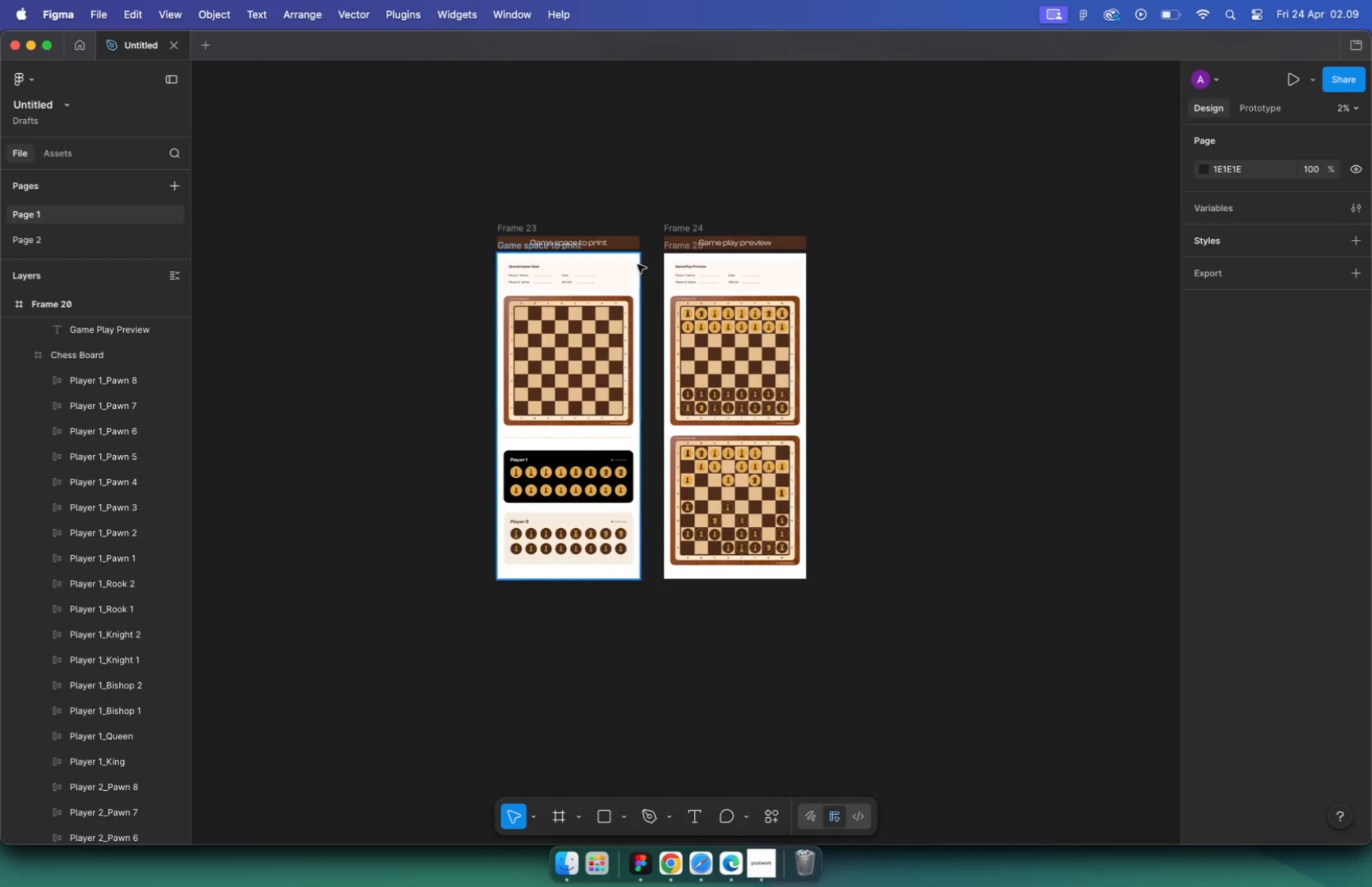 
left_click([1044, 175])
 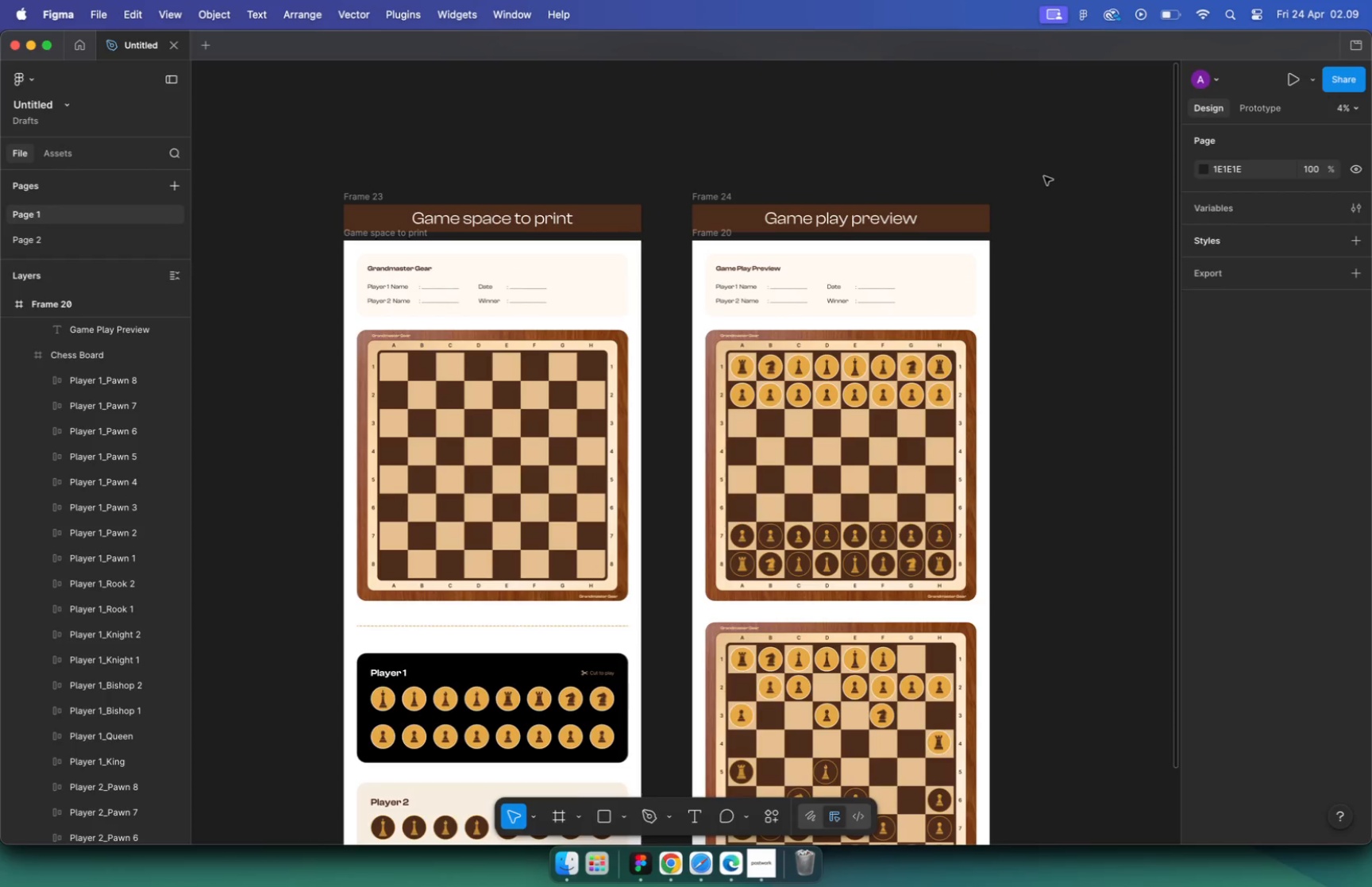 
hold_key(key=CommandLeft, duration=1.7)
scroll: coordinate [828, 169], scroll_direction: down, amount: 10.0
 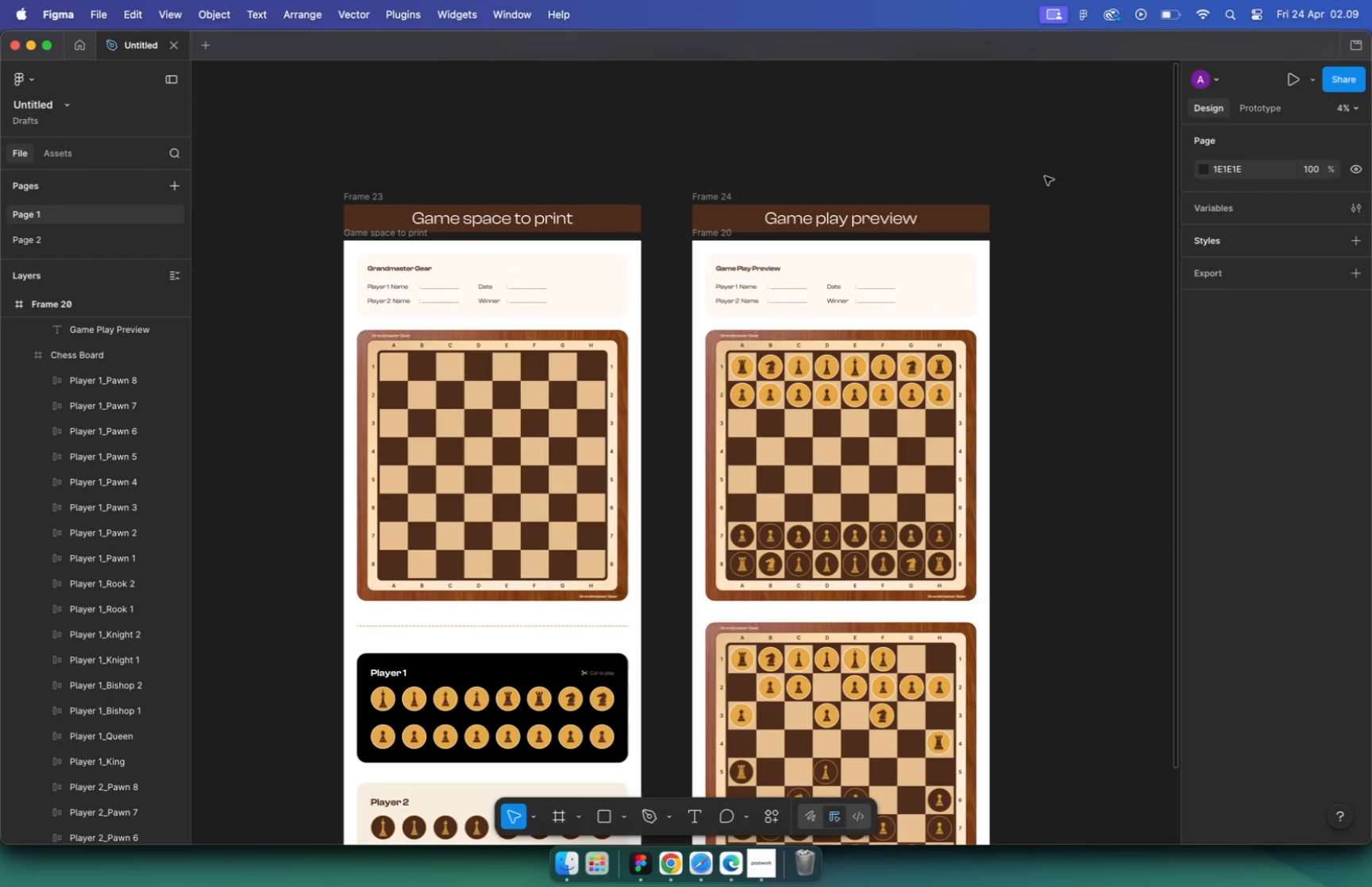 
scroll: coordinate [938, 142], scroll_direction: up, amount: 5.0
 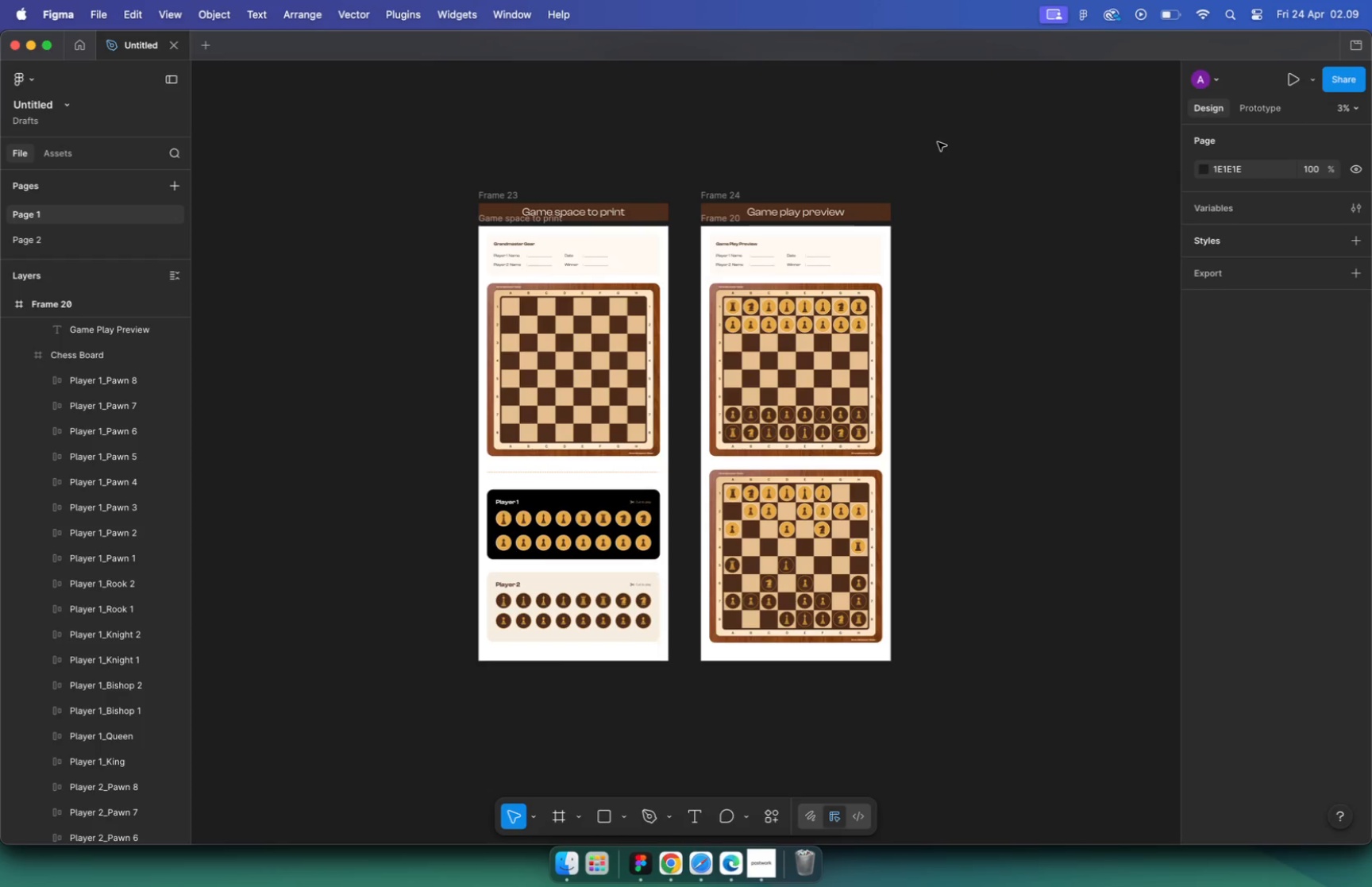 
wait(17.18)
 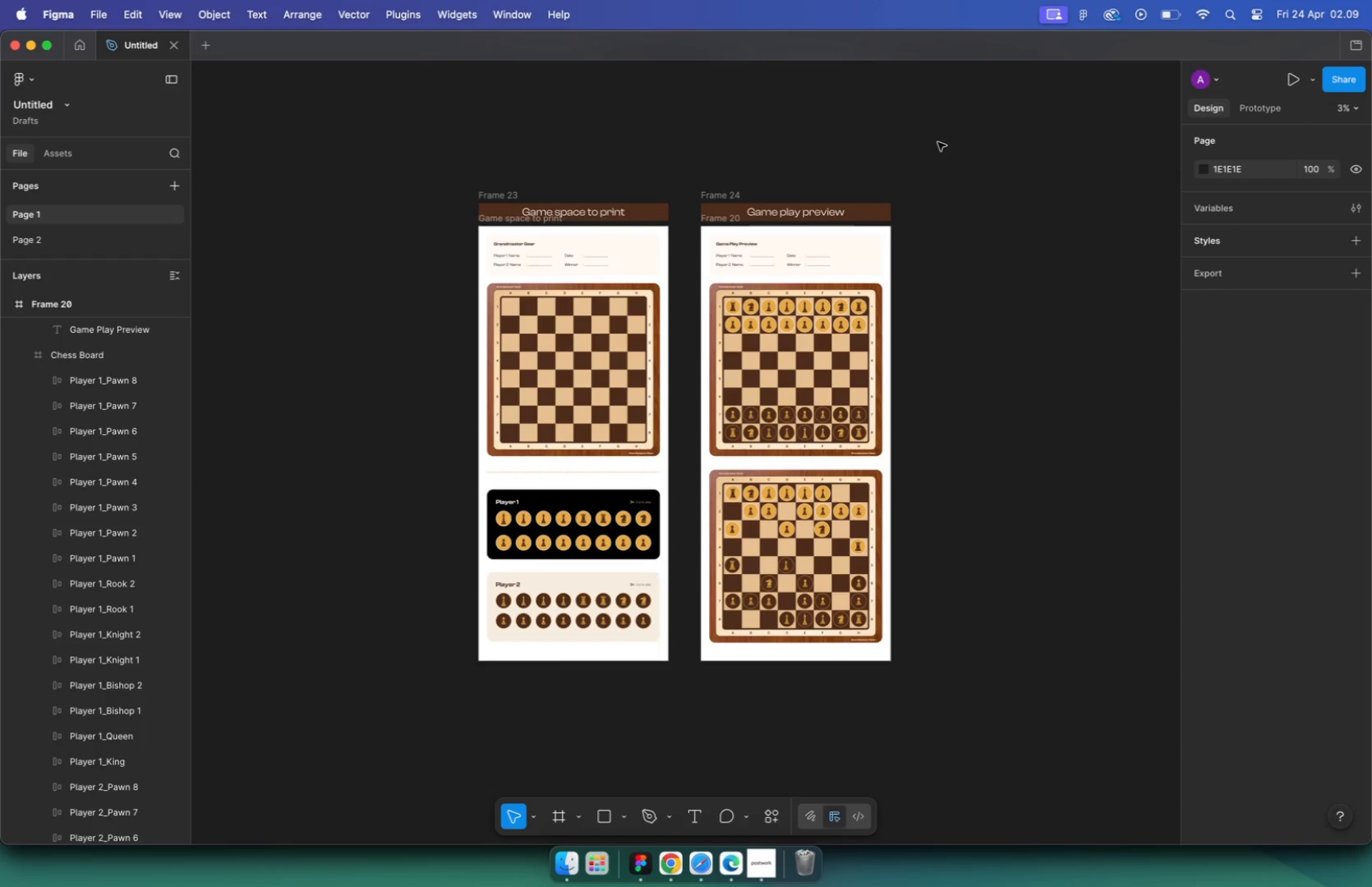 
hold_key(key=CommandLeft, duration=2.28)
scroll: coordinate [761, 297], scroll_direction: up, amount: 12.0
 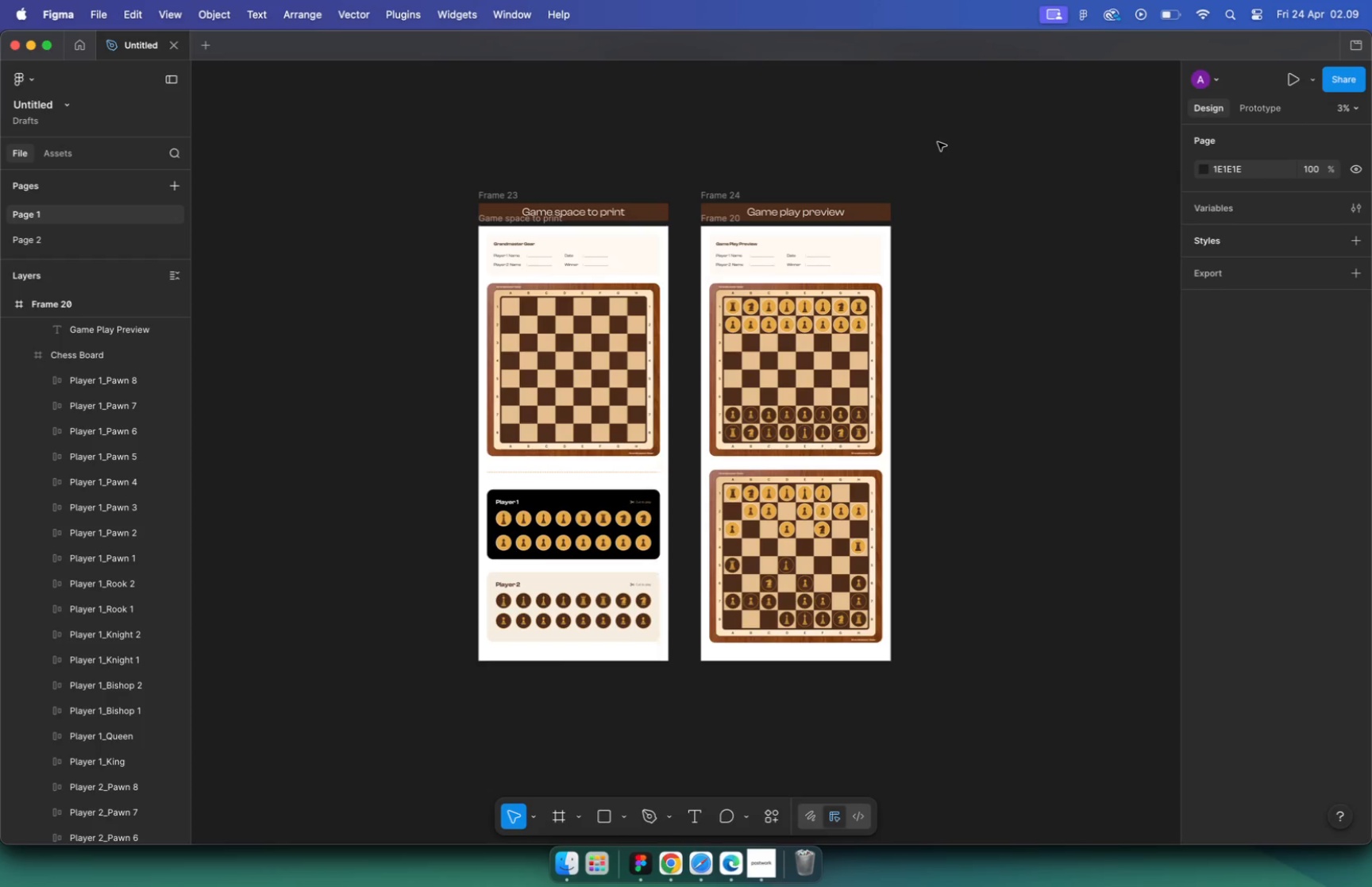 
scroll: coordinate [678, 197], scroll_direction: down, amount: 15.0
 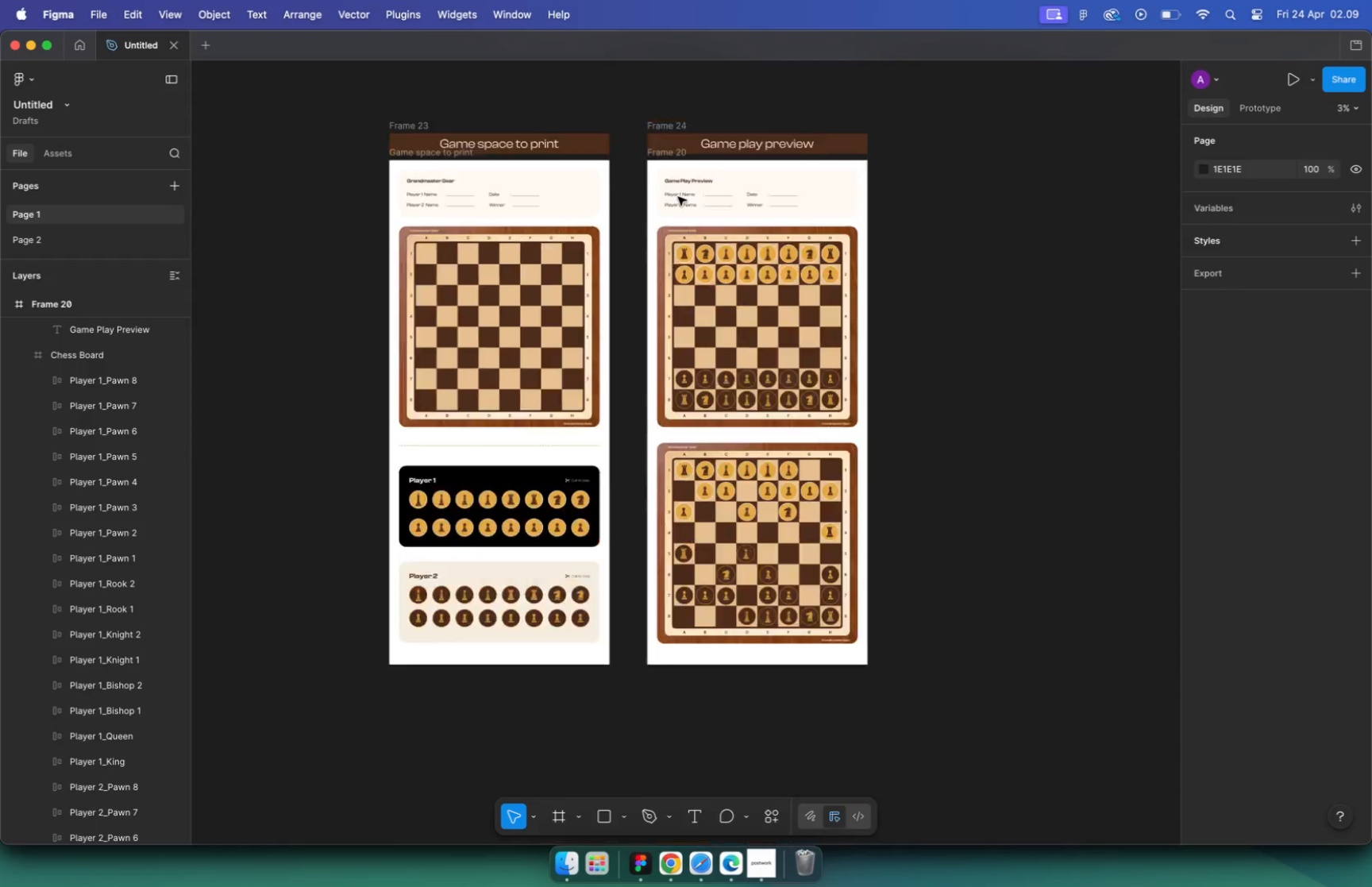 
hold_key(key=CommandLeft, duration=4.5)
scroll: coordinate [499, 178], scroll_direction: up, amount: 22.0
 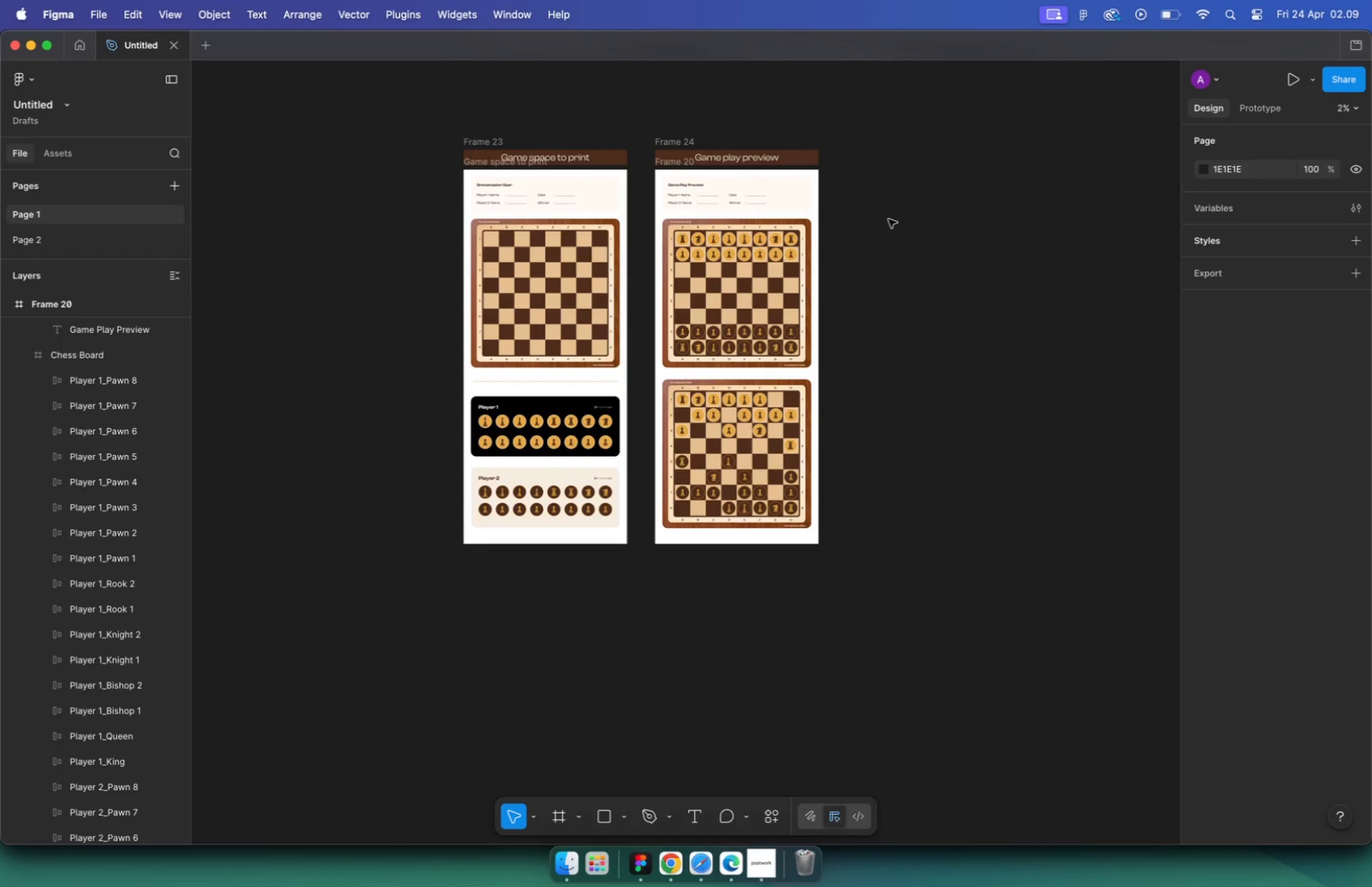 
scroll: coordinate [855, 160], scroll_direction: down, amount: 5.0
 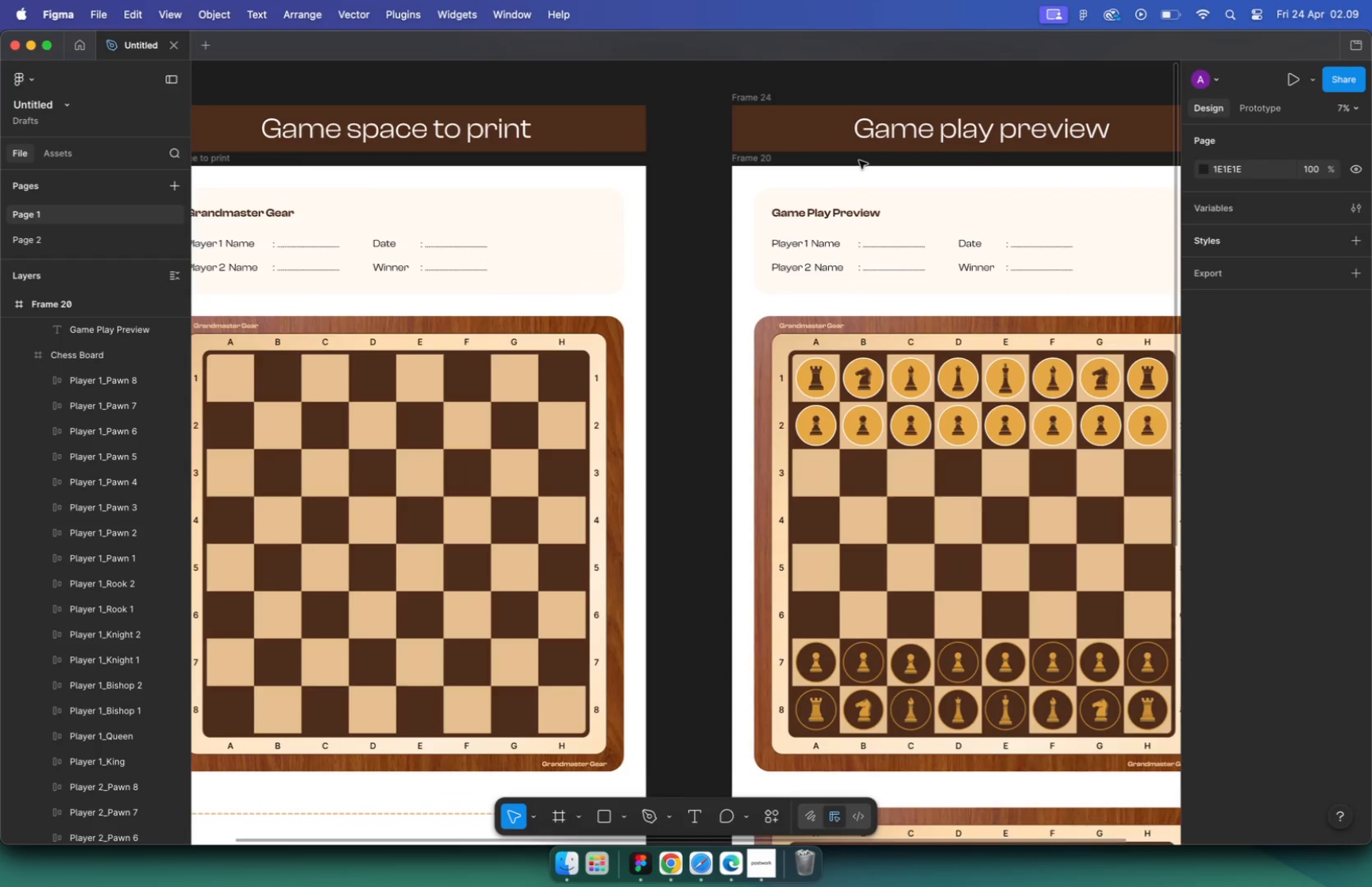 
scroll: coordinate [831, 157], scroll_direction: up, amount: 5.0
 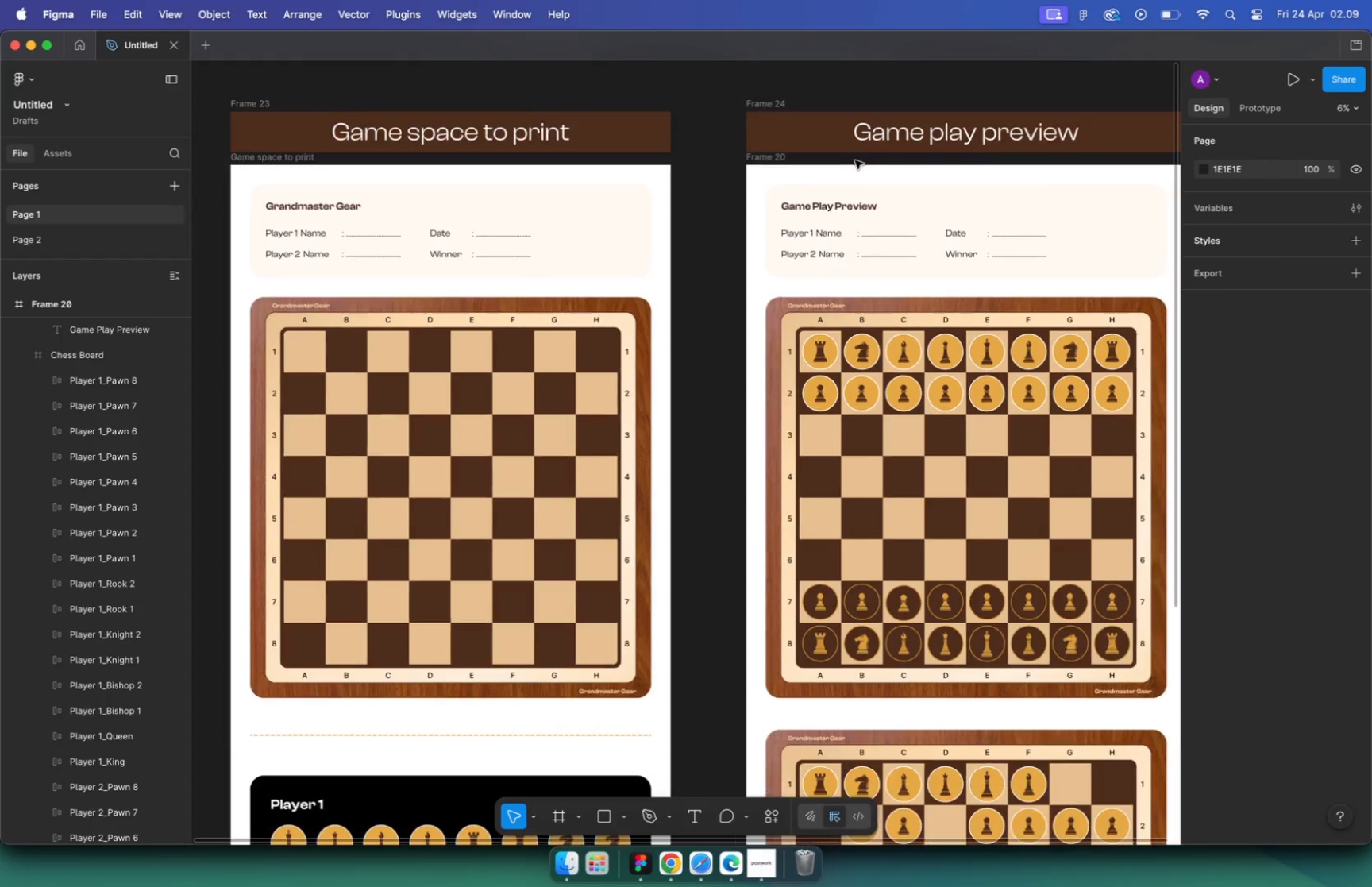 
double_click([716, 162])
 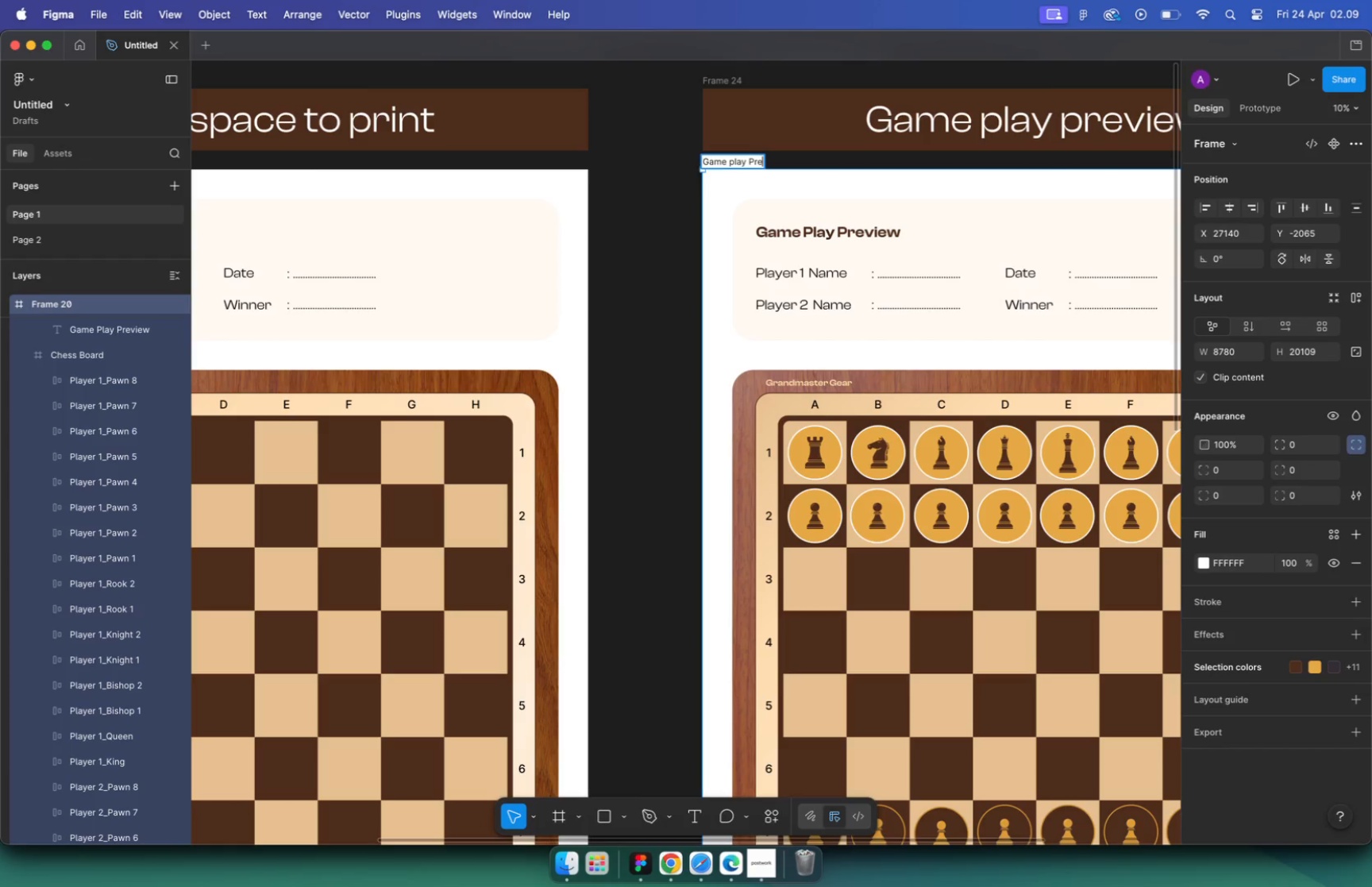 
type(Game play Preview)
 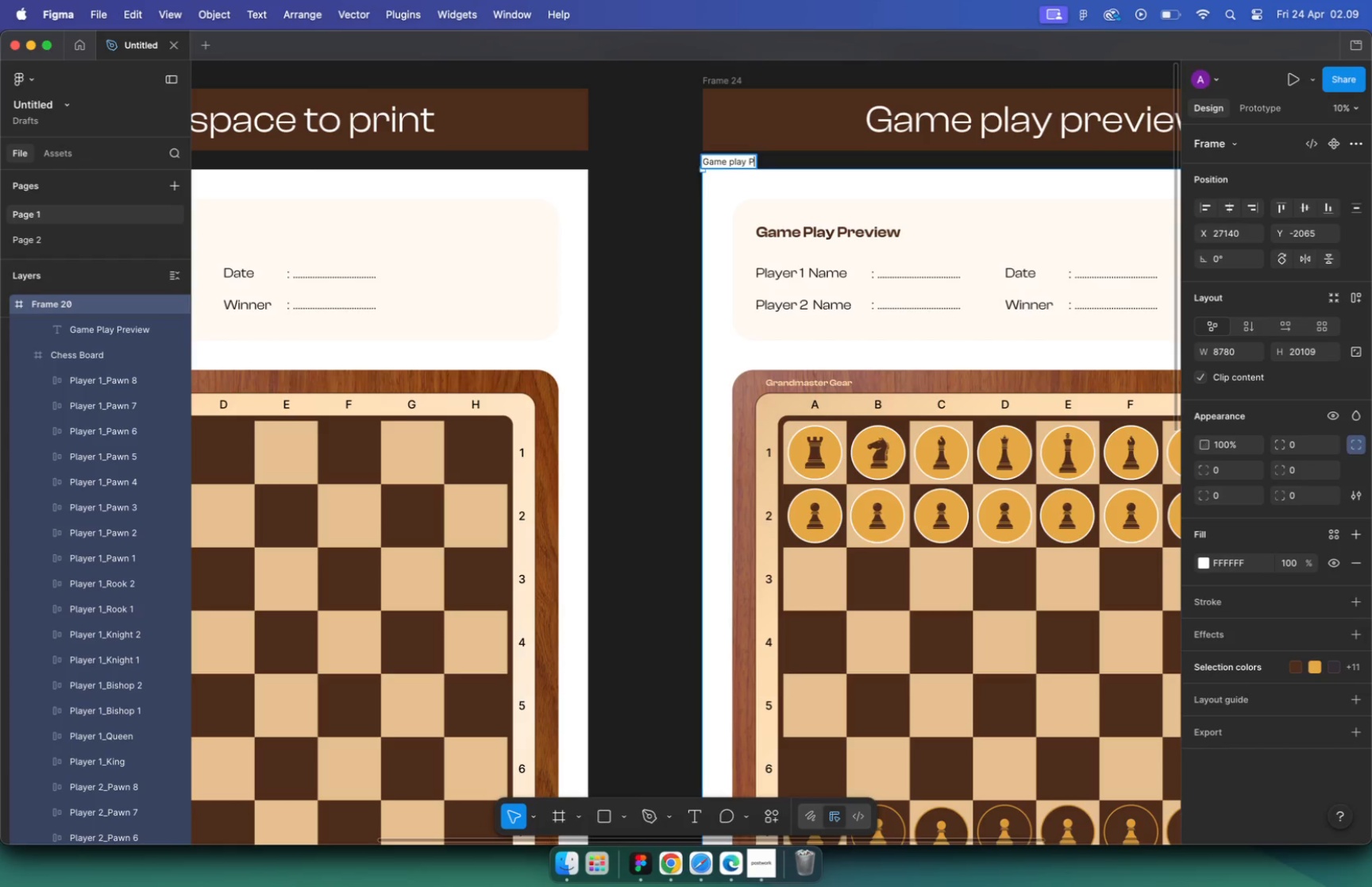 
key(Enter)
 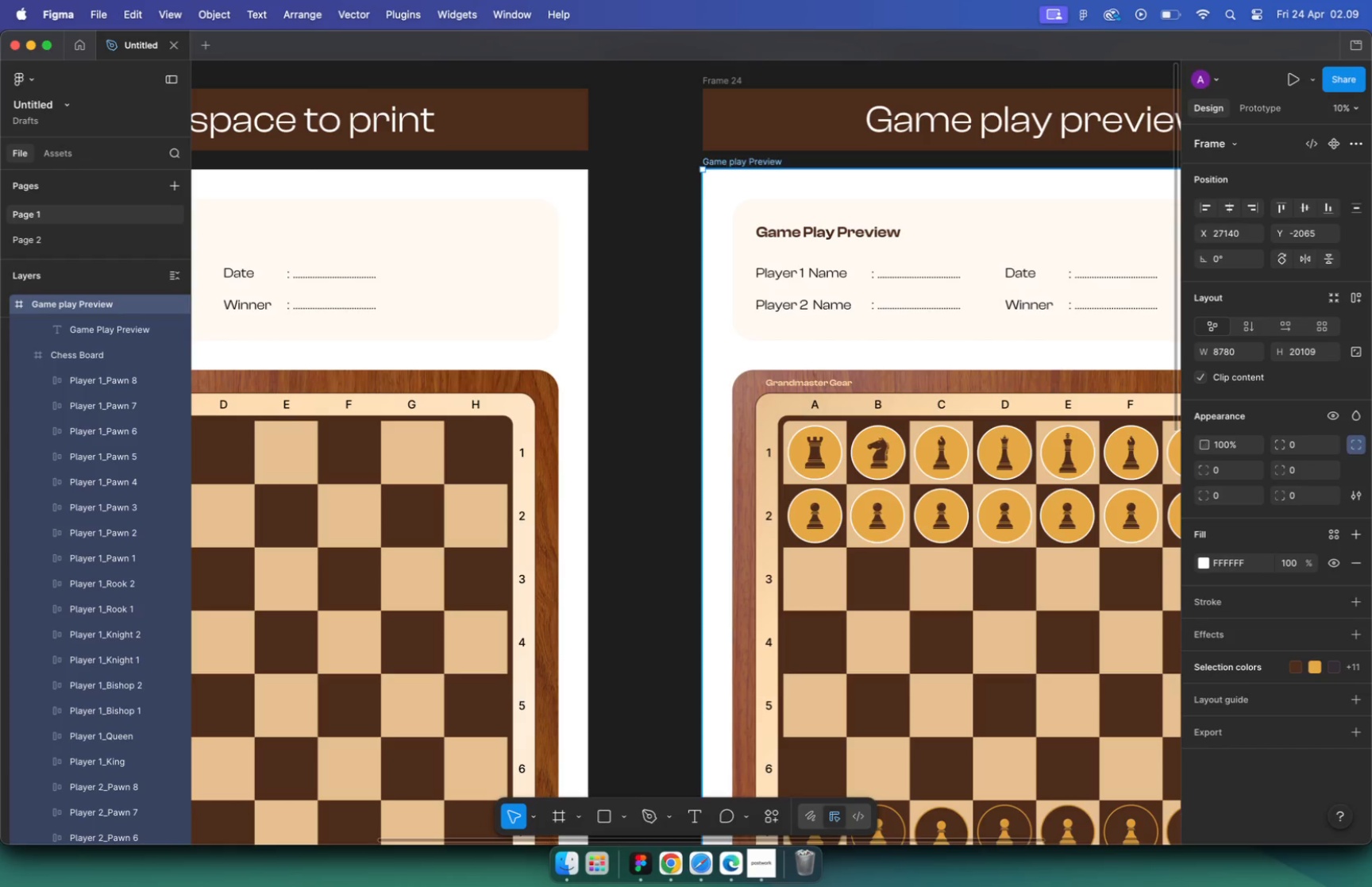 
key(Escape)
 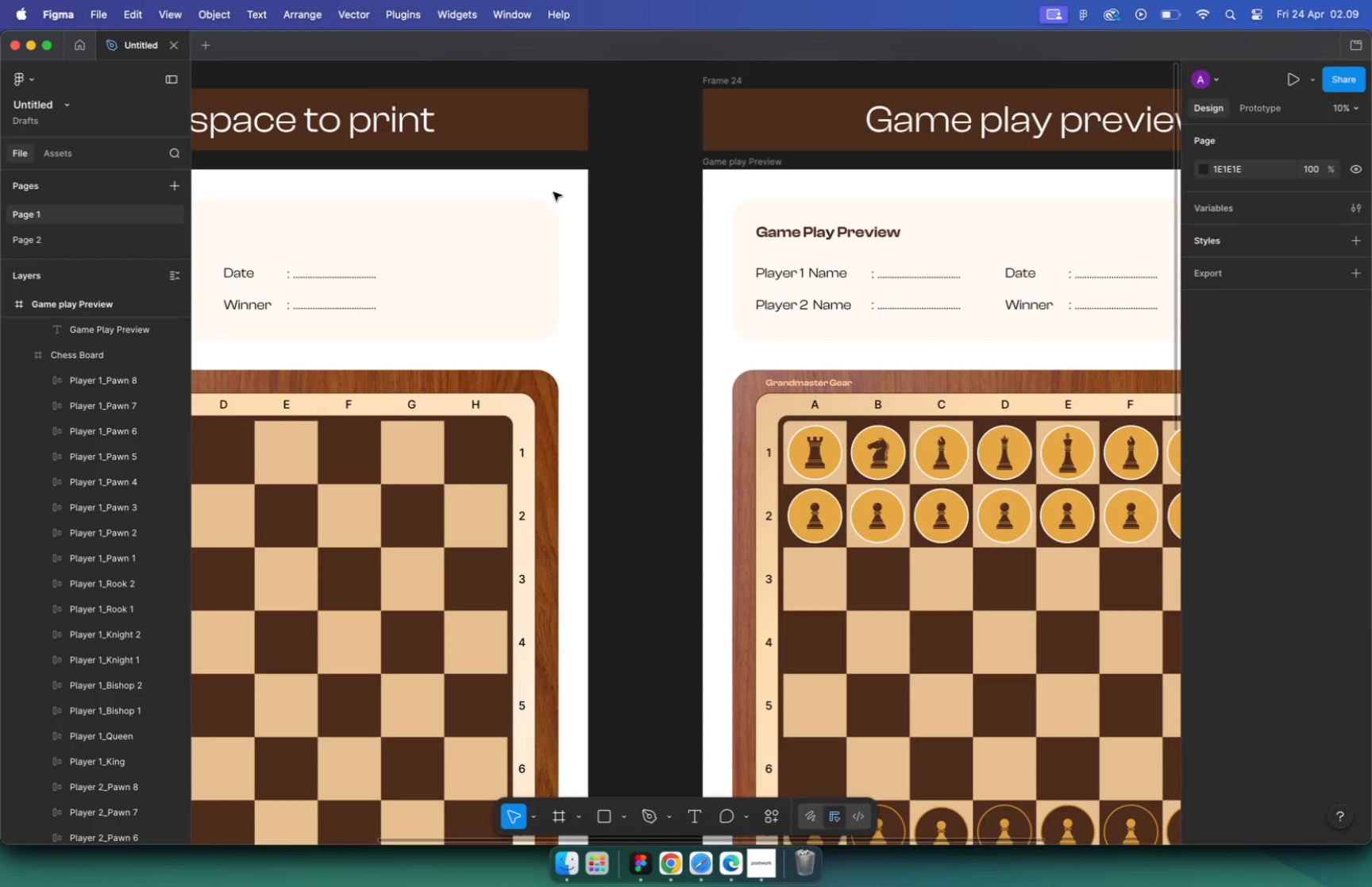 
hold_key(key=CommandLeft, duration=1.85)
left_click([607, 196])
 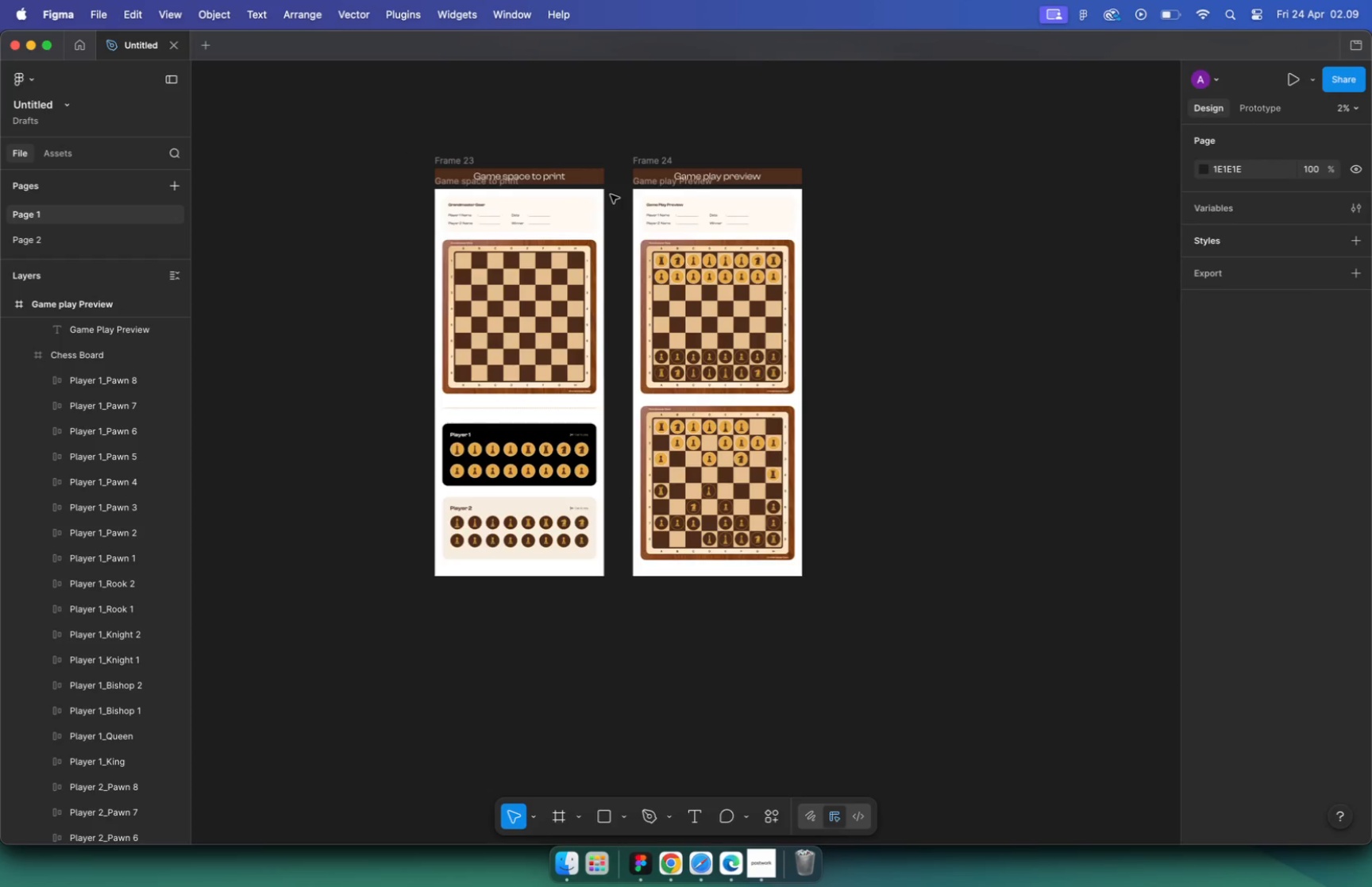 
scroll: coordinate [408, 180], scroll_direction: down, amount: 15.0
 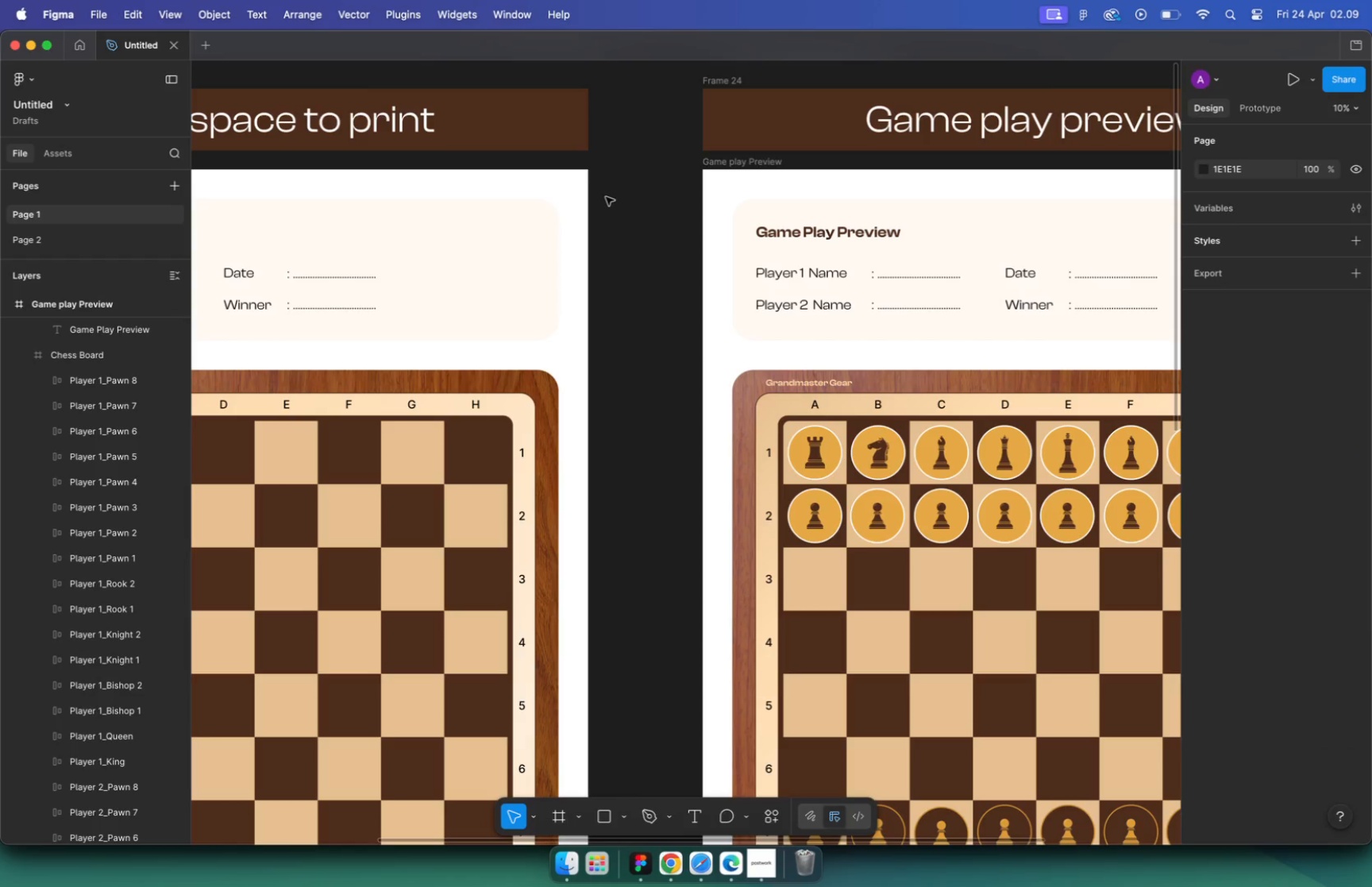 
left_click([364, 175])
 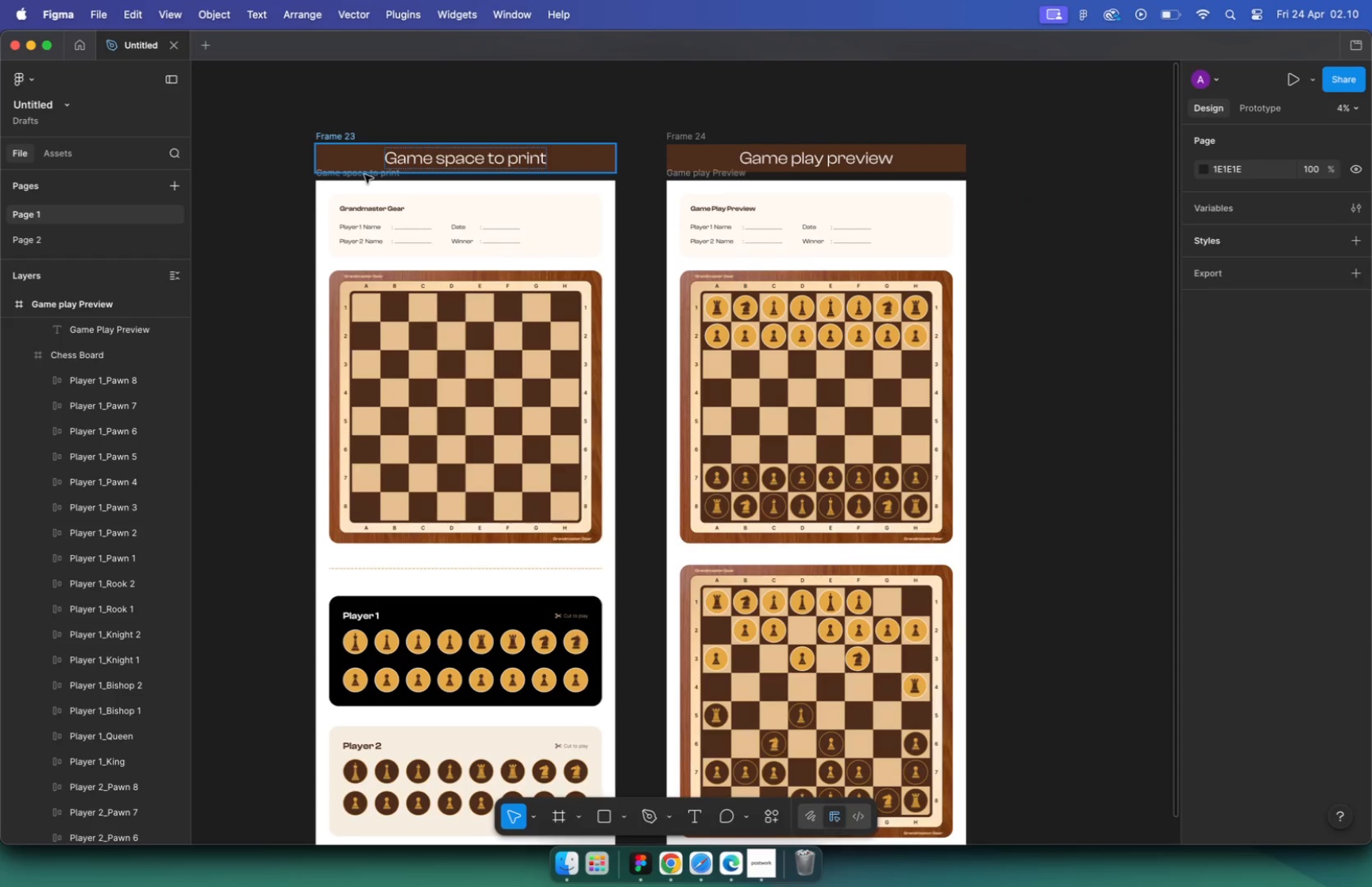 
left_click([269, 179])
 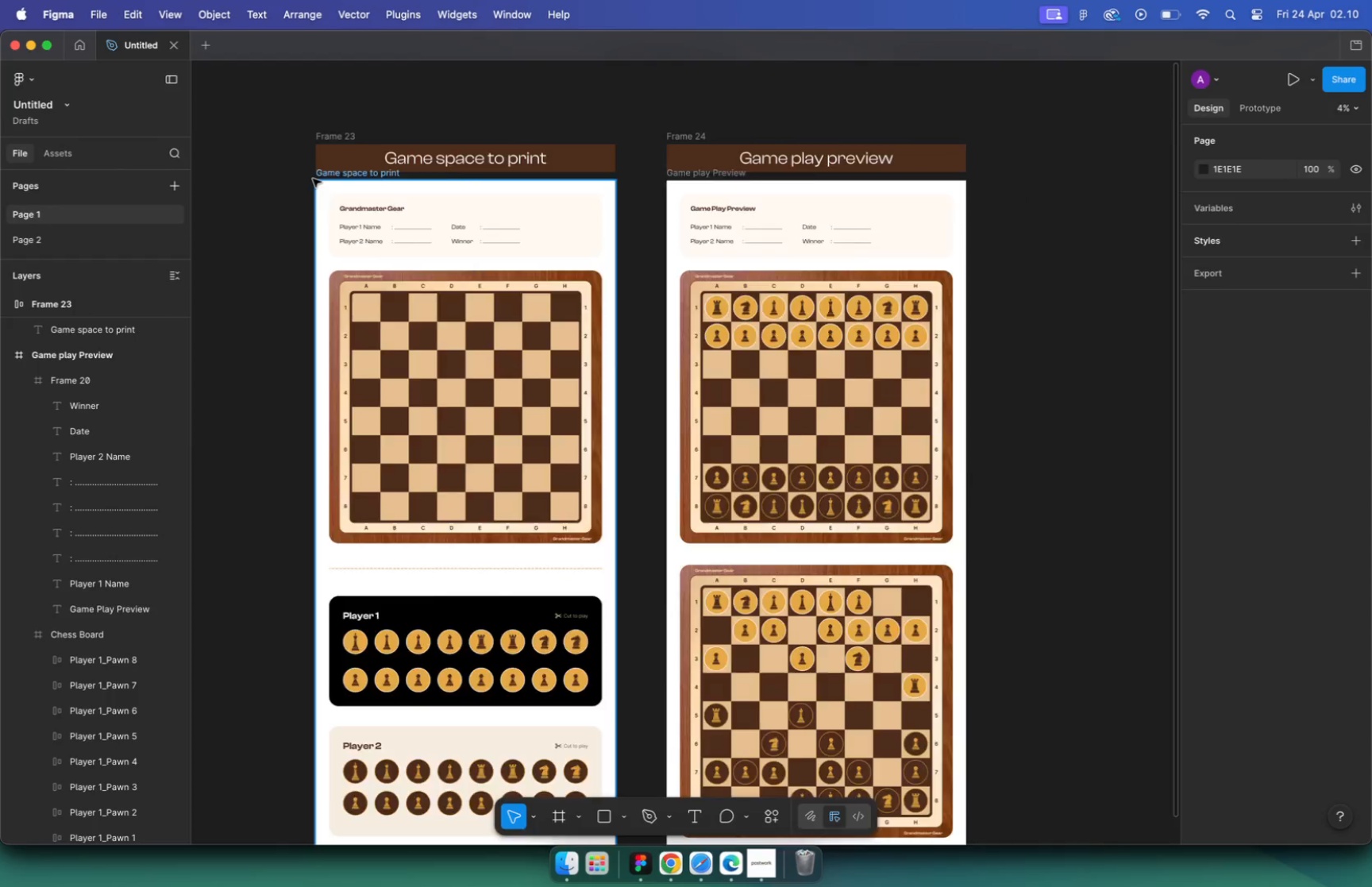 
hold_key(key=CommandLeft, duration=0.38)
scroll: coordinate [313, 179], scroll_direction: up, amount: 5.0
 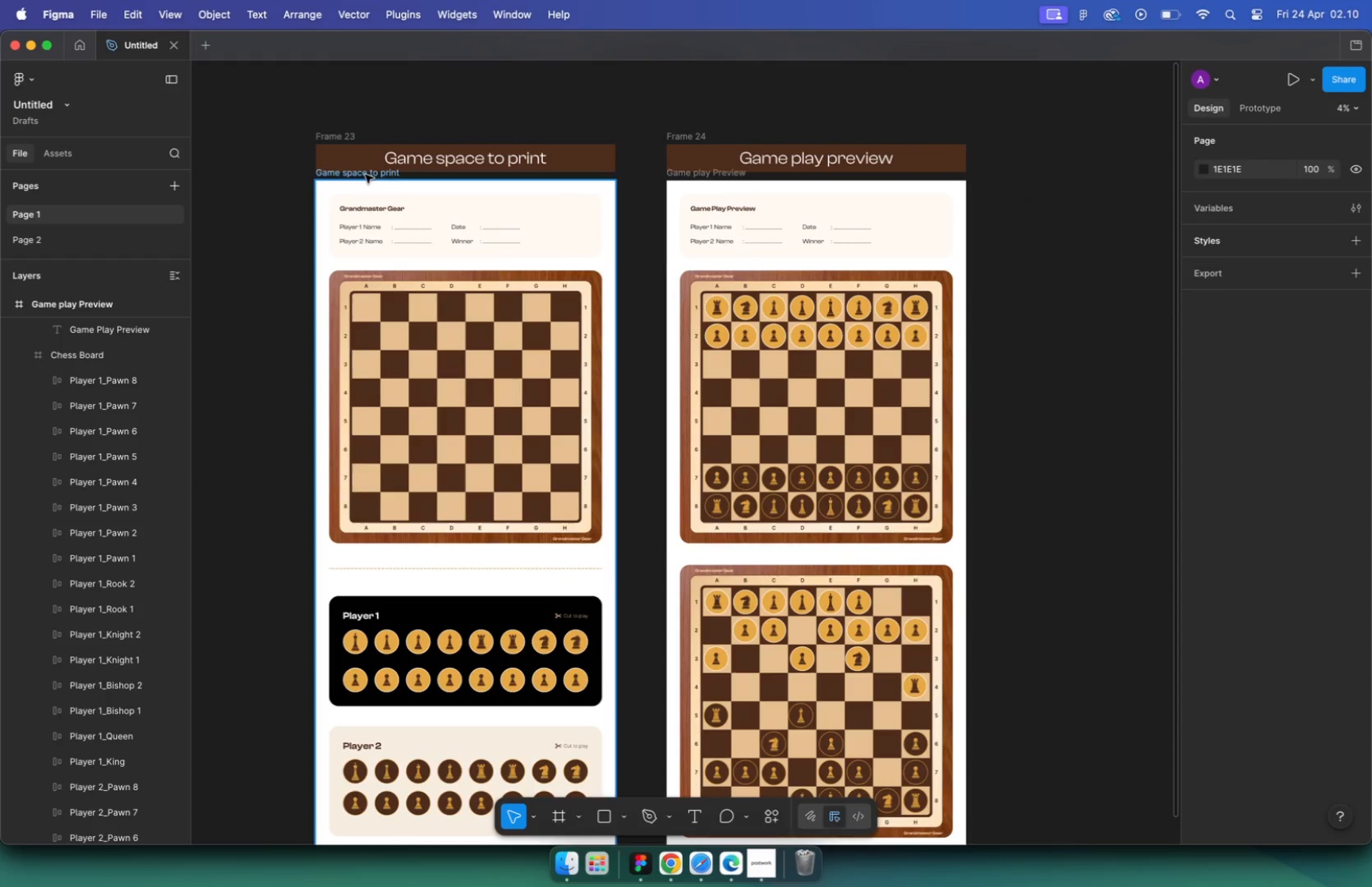 
left_click([322, 178])
 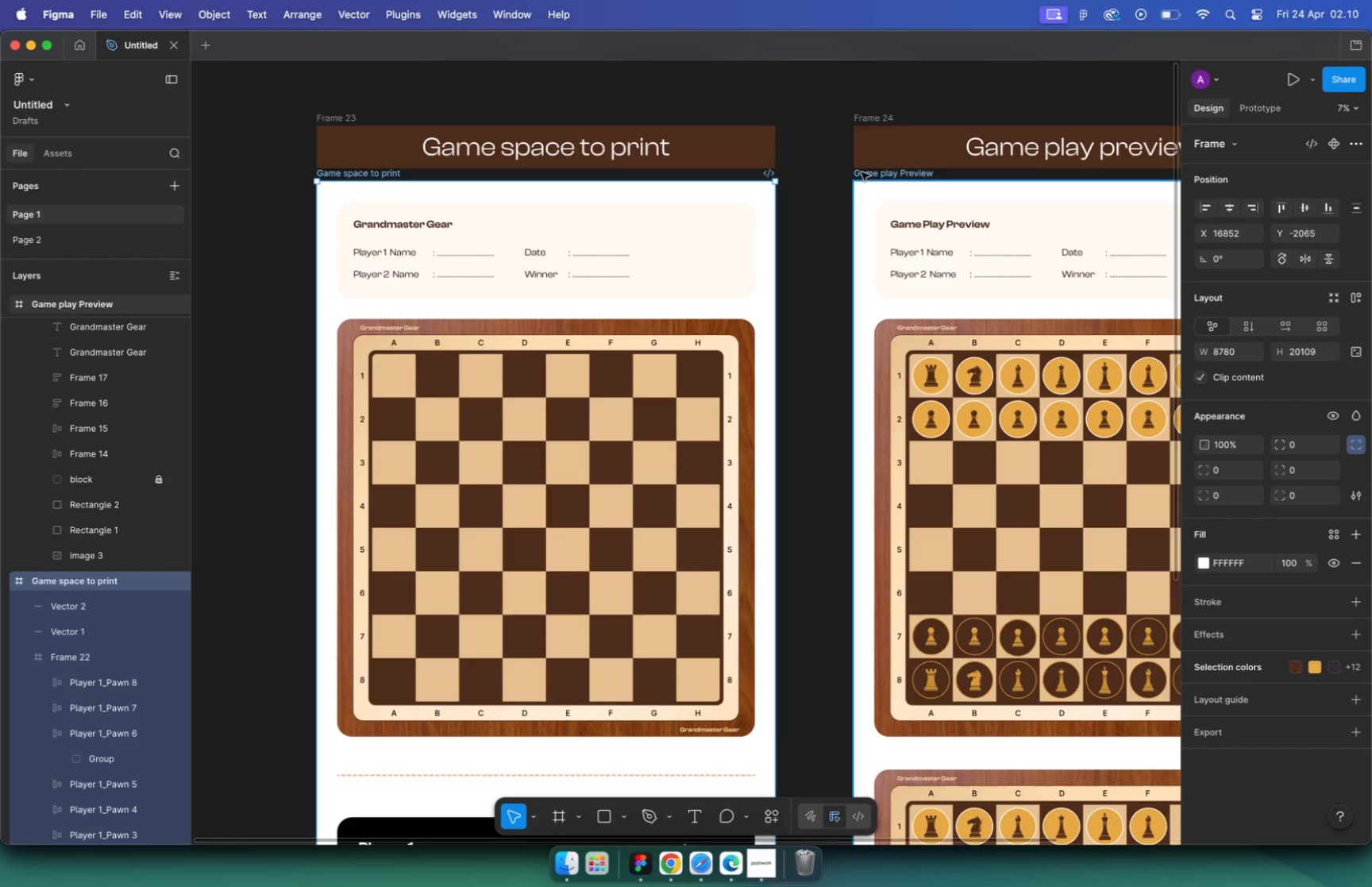 
hold_key(key=ShiftLeft, duration=0.61)
left_click([862, 175])
 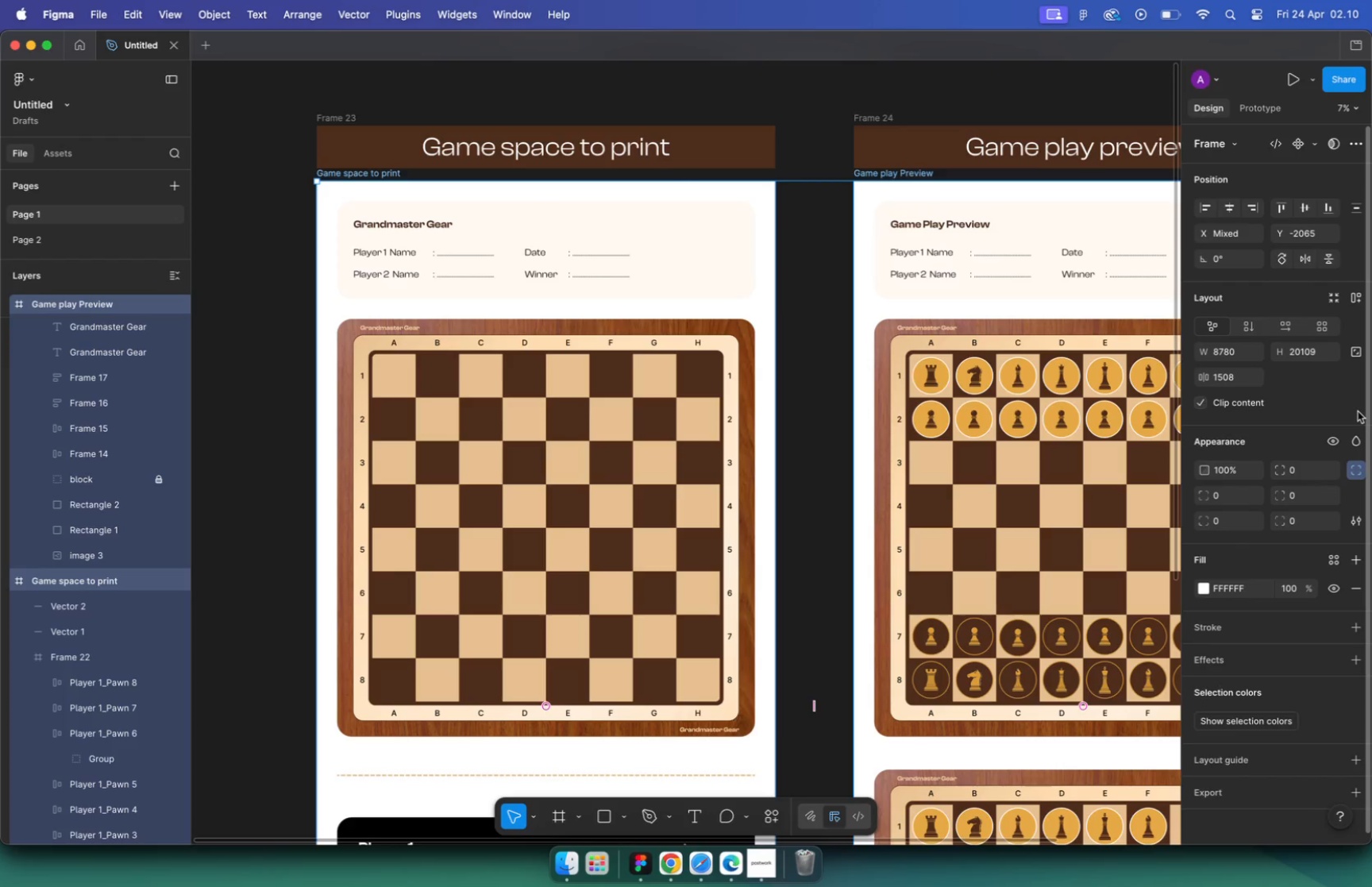 
scroll: coordinate [1270, 715], scroll_direction: down, amount: 29.0
 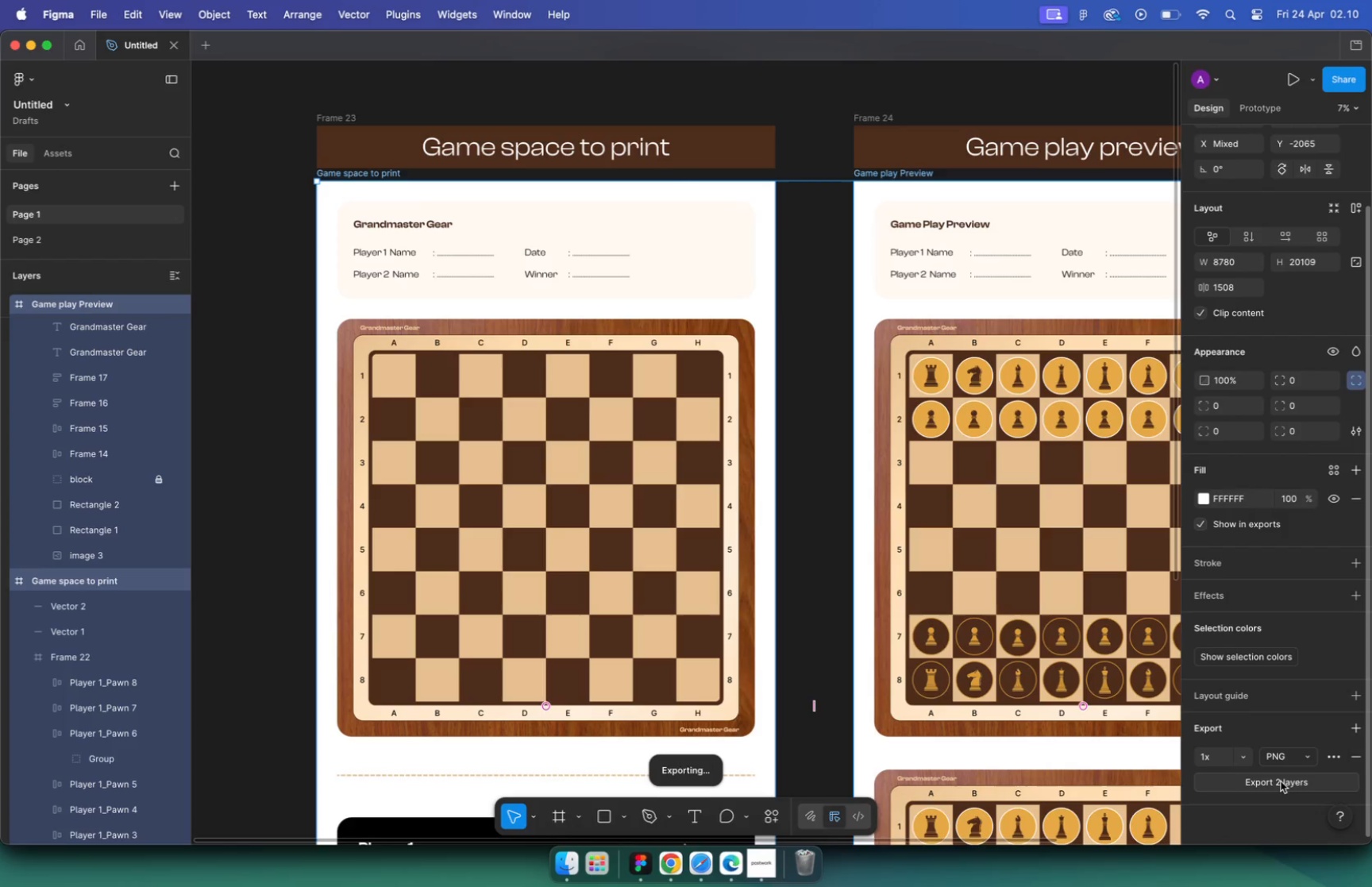 
wait(8.08)
 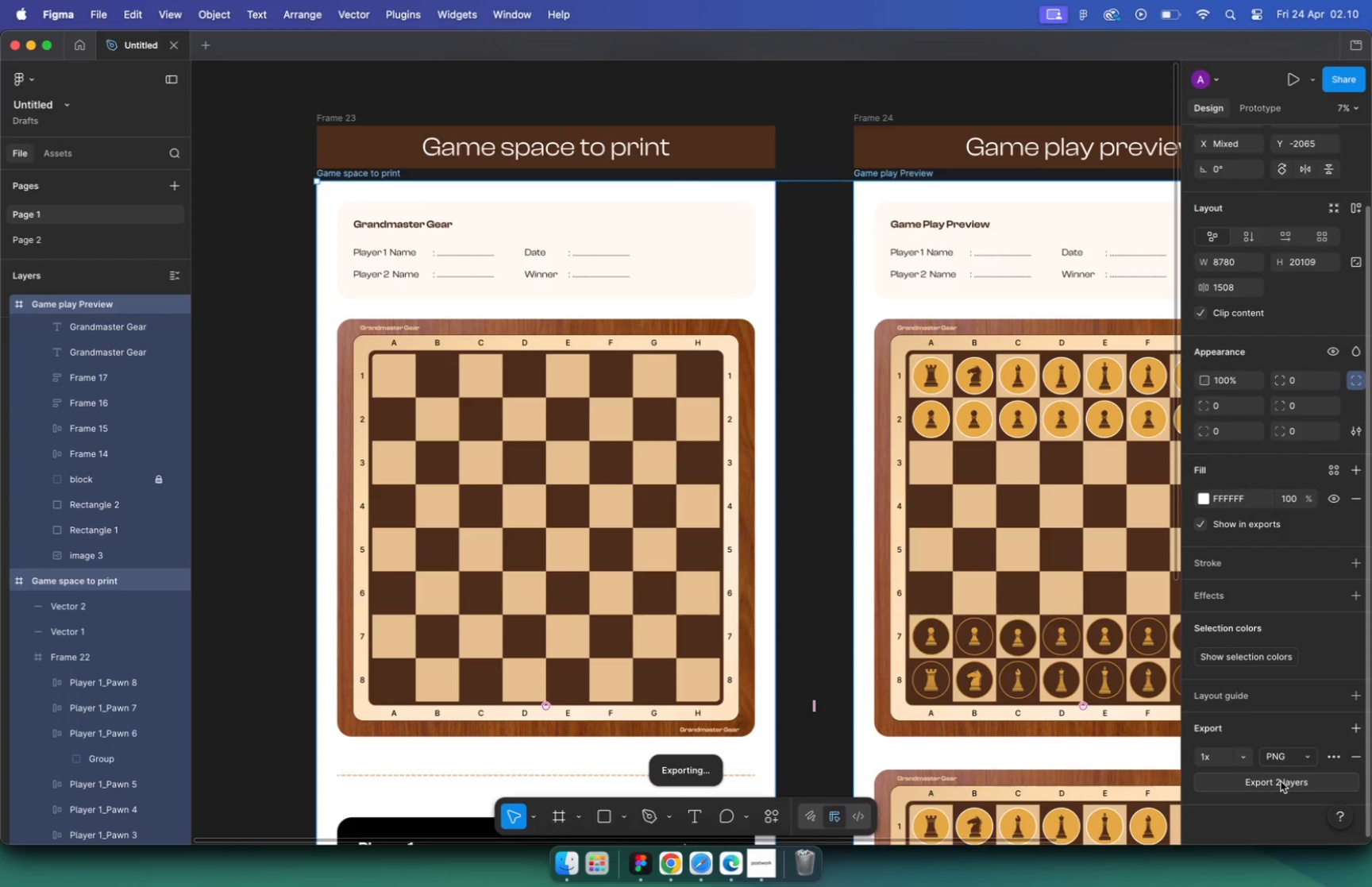 
left_click([1266, 785])
 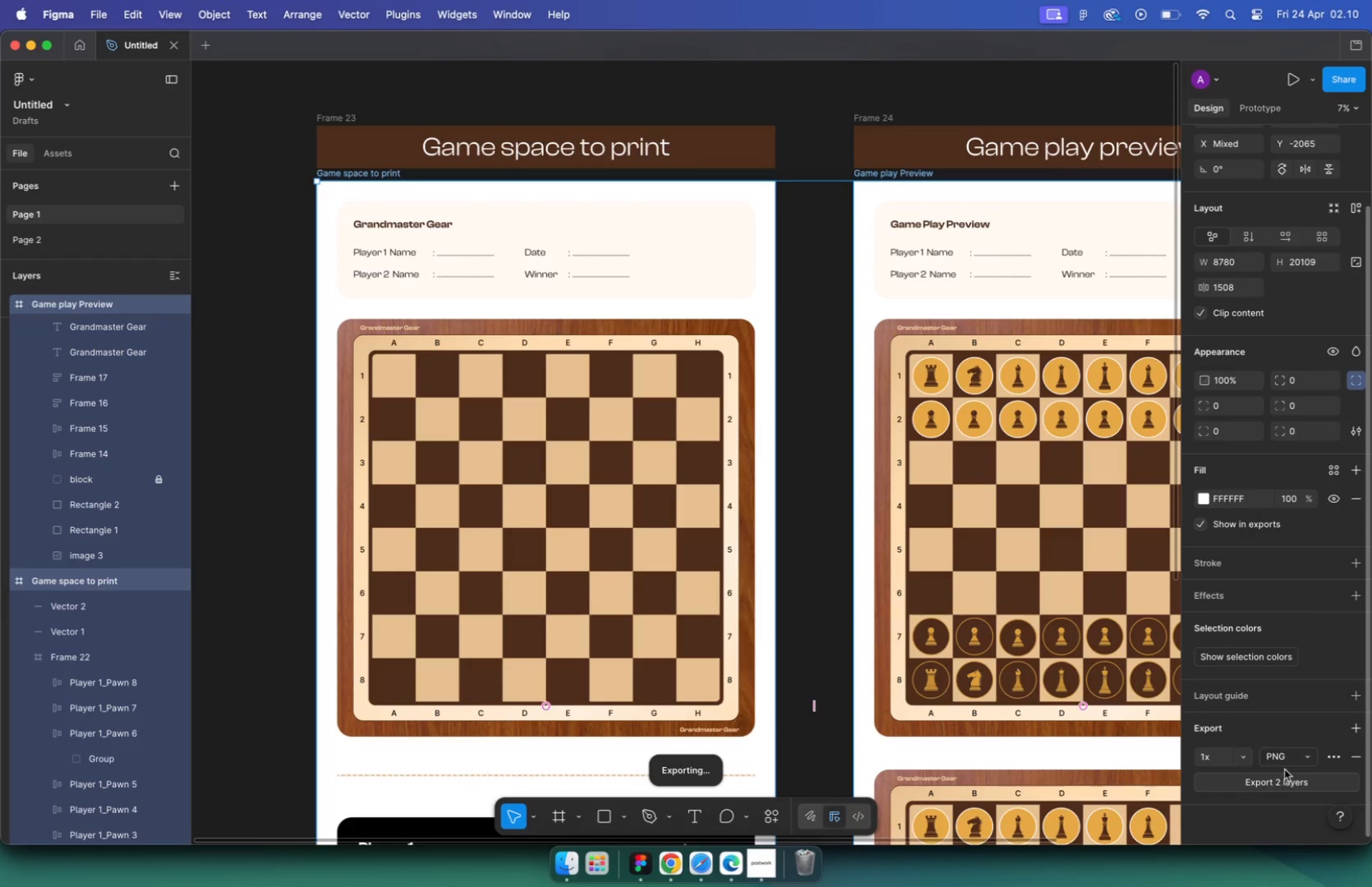 
wait(7.2)
 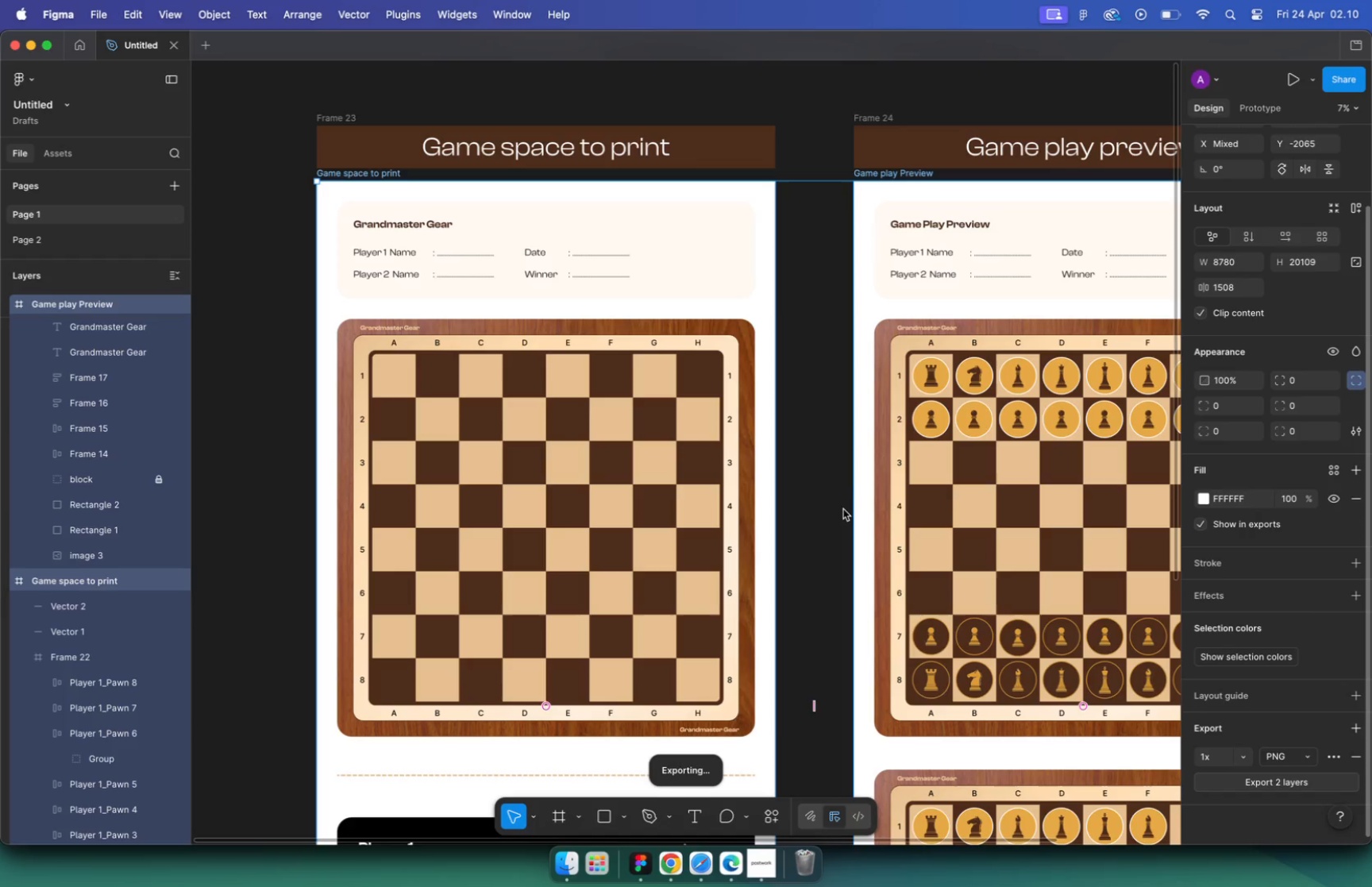 
left_click([839, 508])
 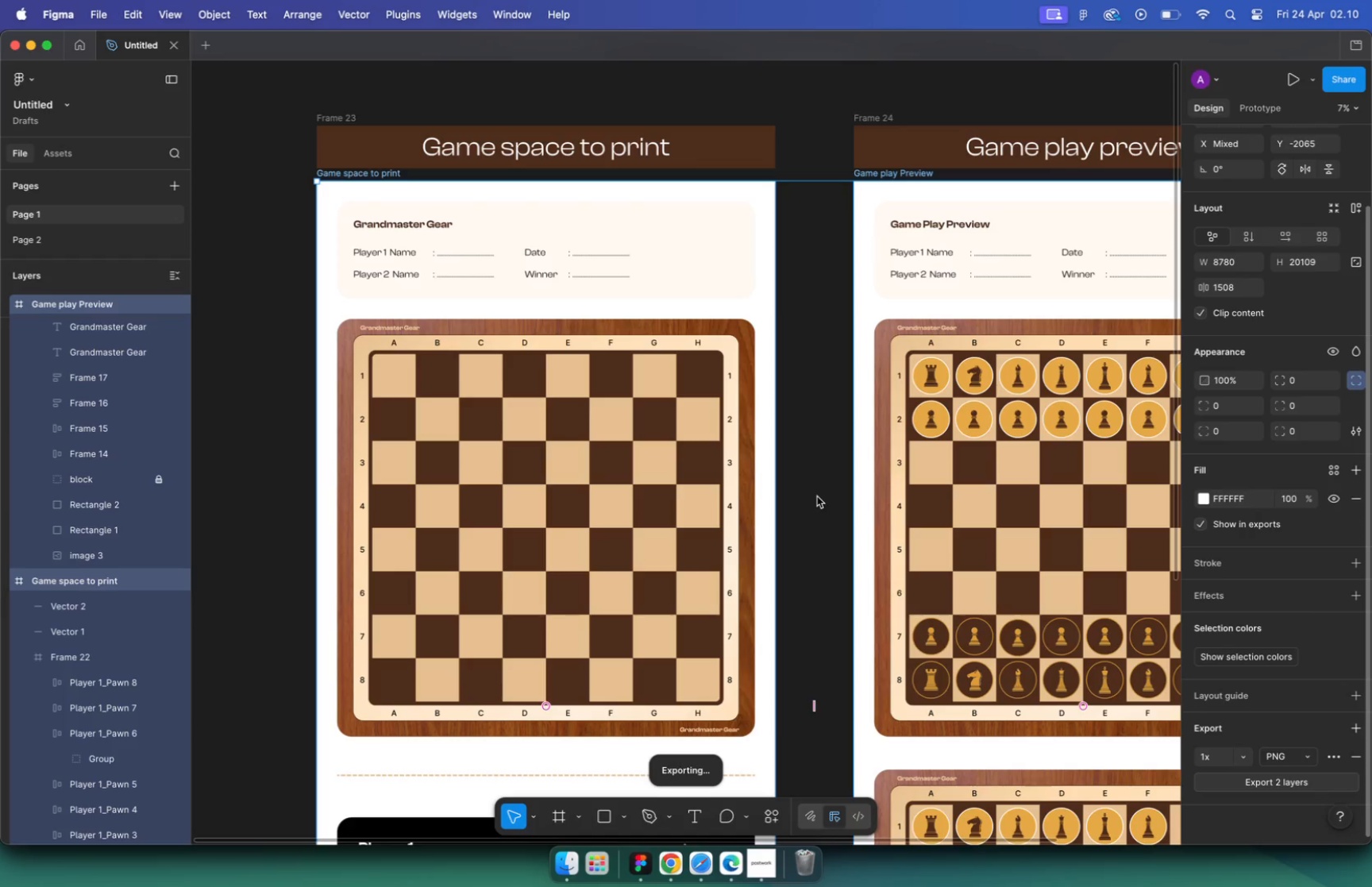 
hold_key(key=CommandLeft, duration=0.54)
scroll: coordinate [817, 497], scroll_direction: down, amount: 16.0
 